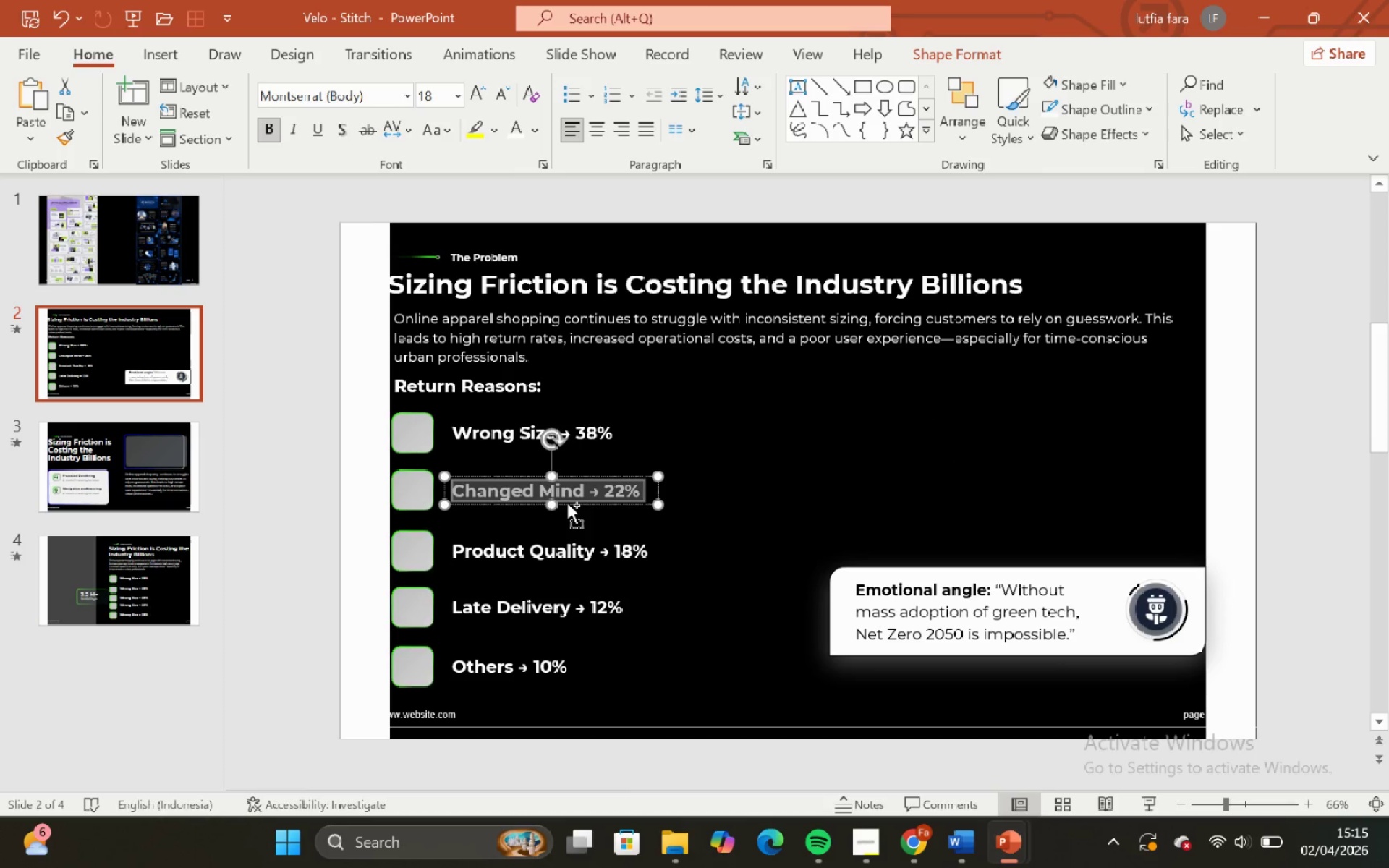 
key(Control+C)
 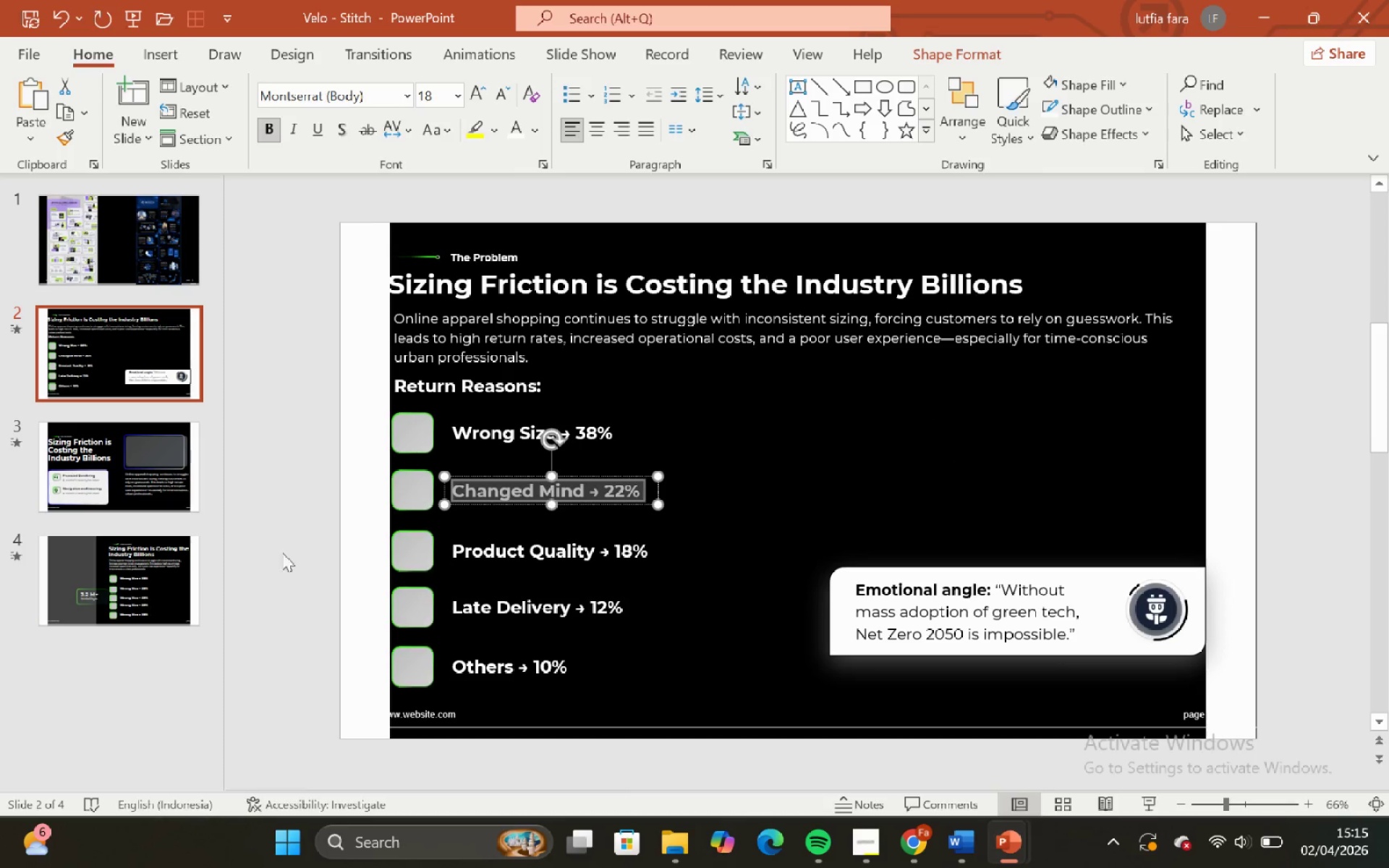 
left_click([153, 574])
 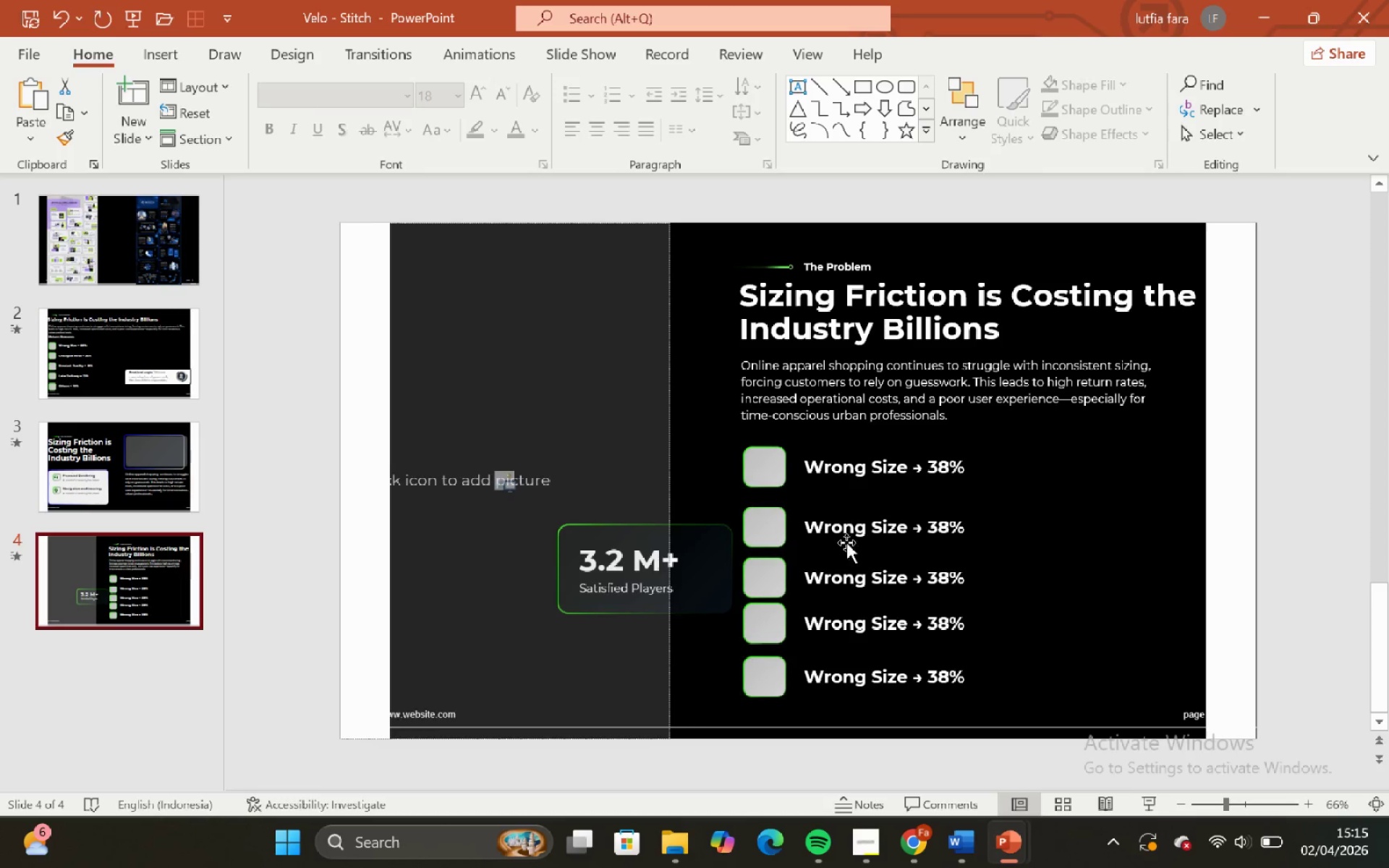 
left_click([848, 525])
 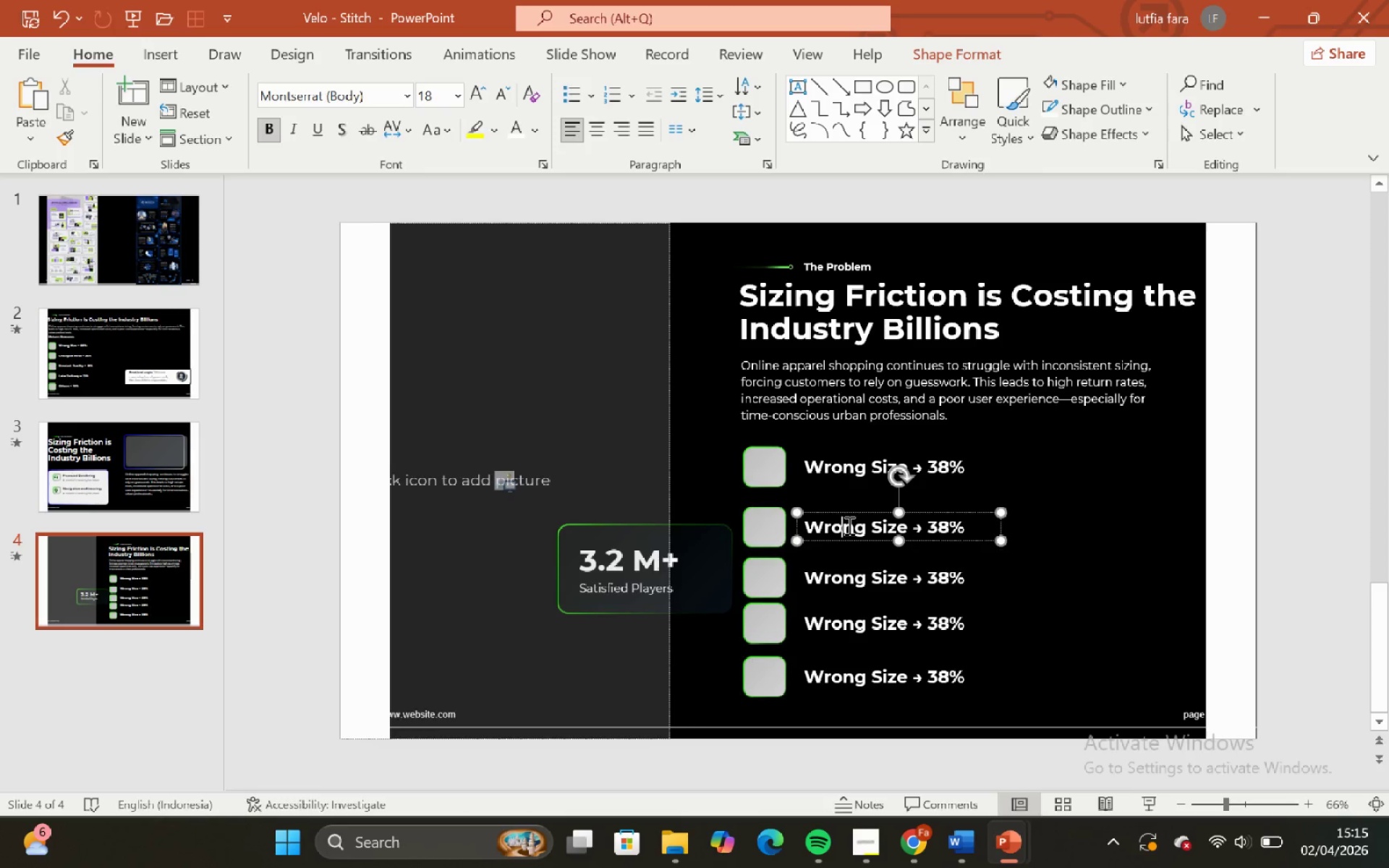 
key(Control+A)
 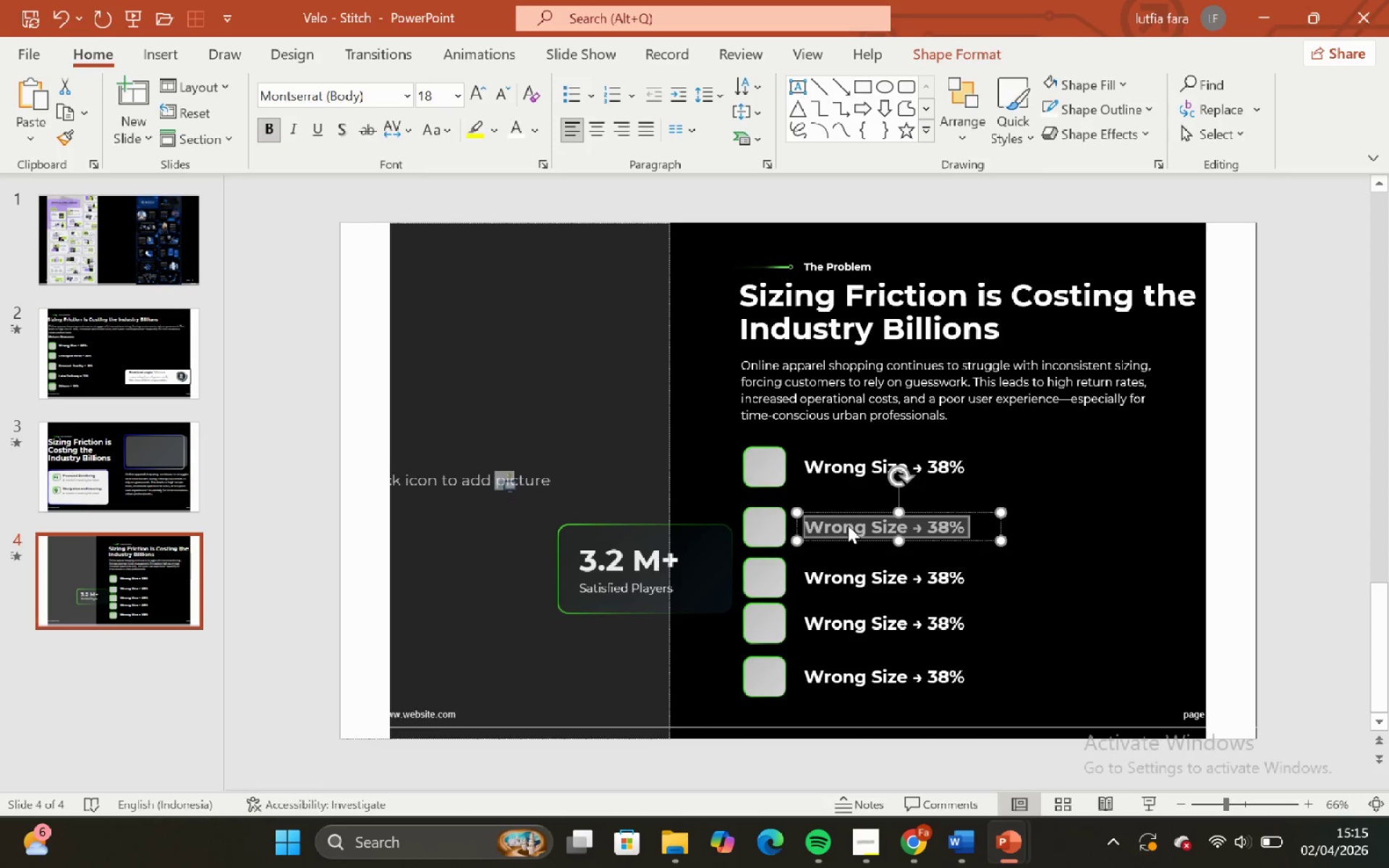 
right_click([848, 525])
 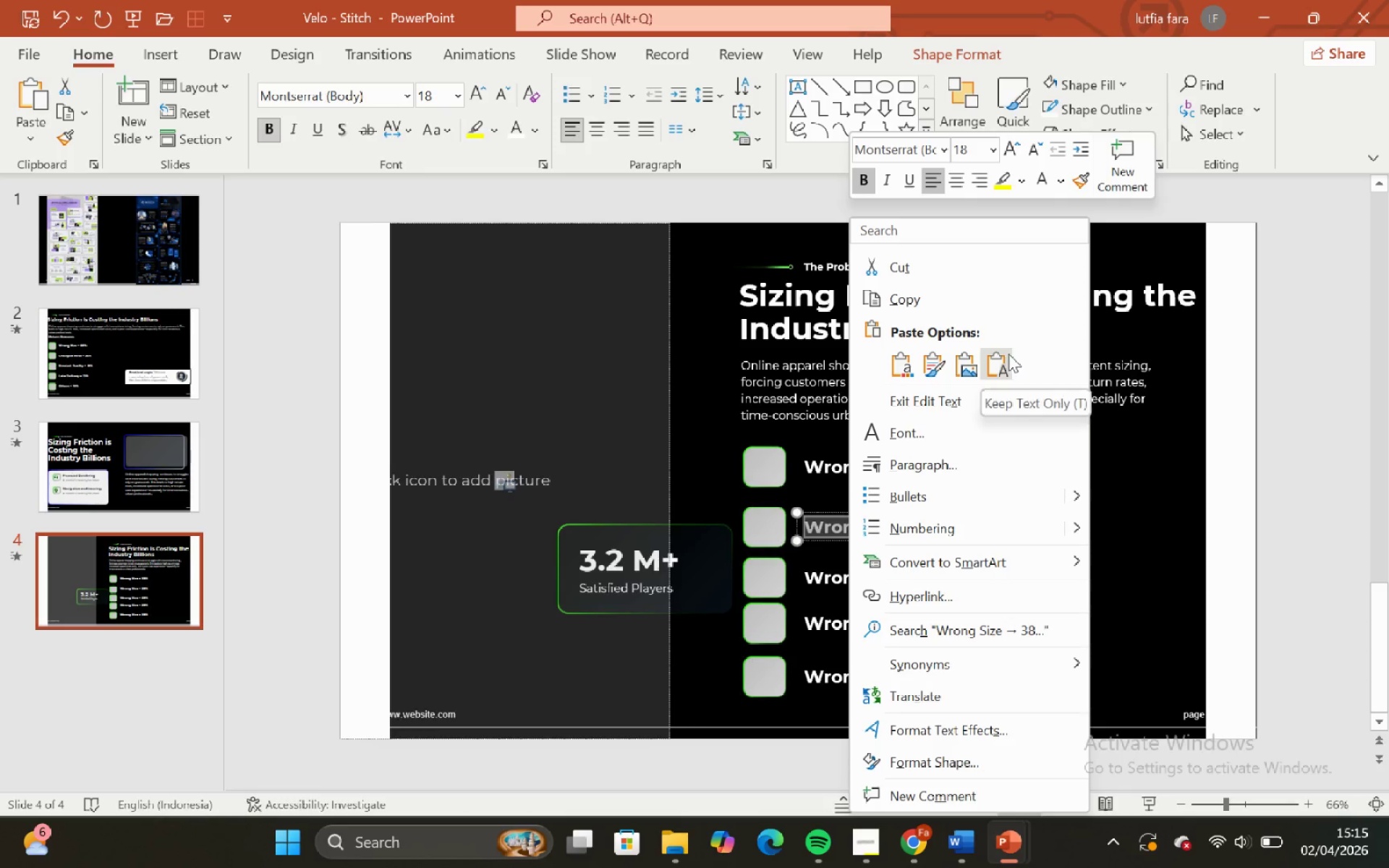 
left_click([1005, 356])
 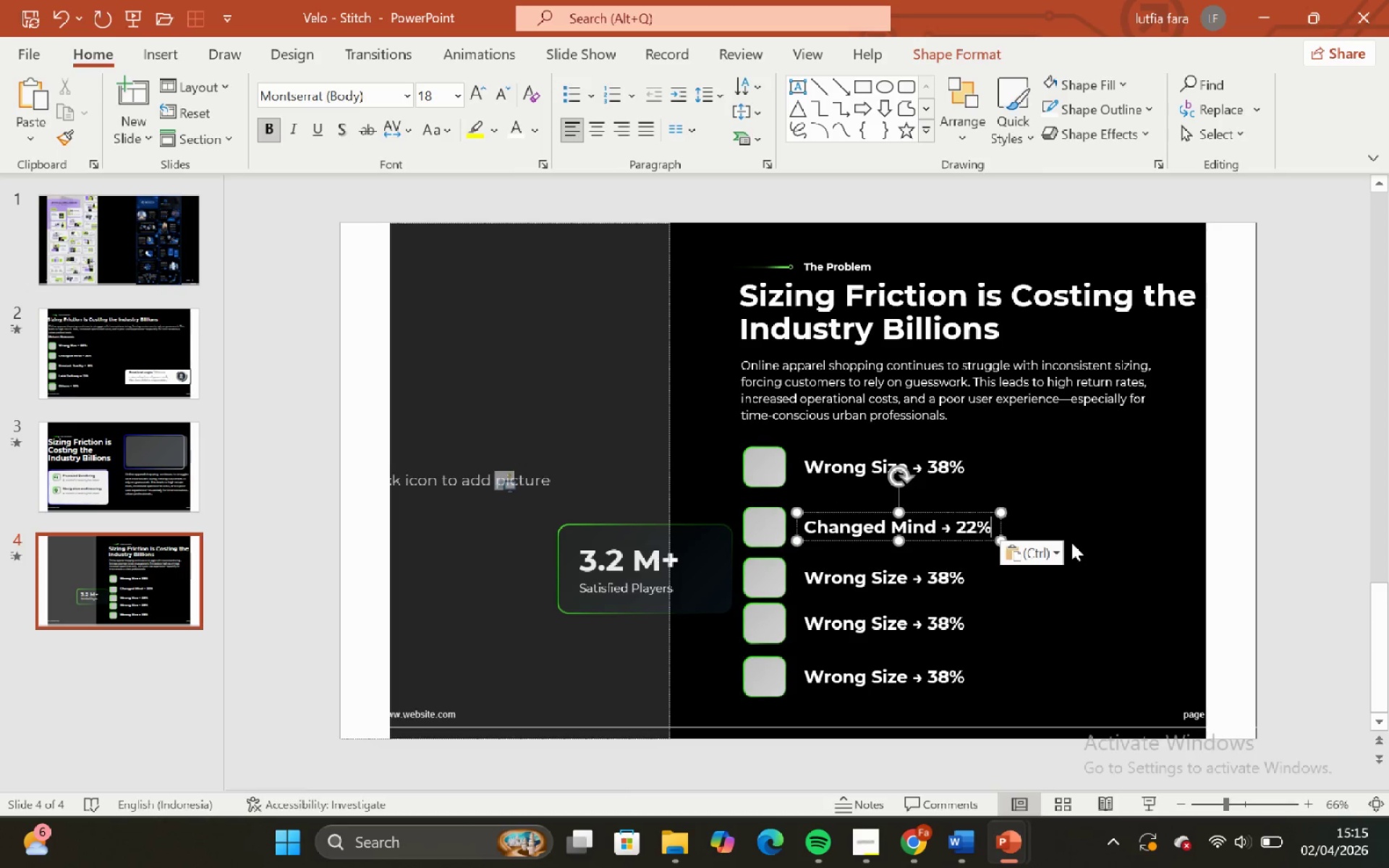 
left_click([1063, 495])
 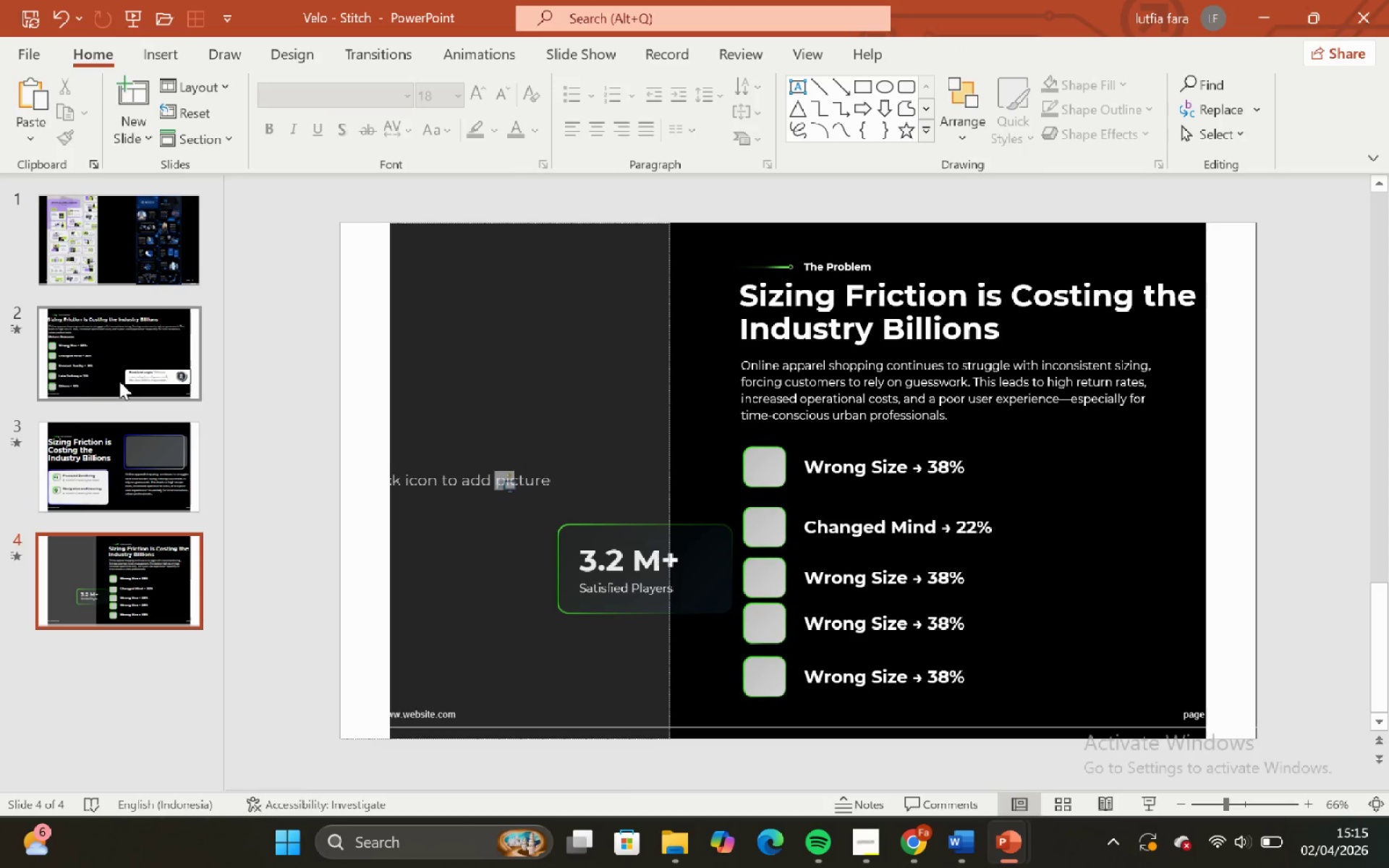 
left_click([98, 368])
 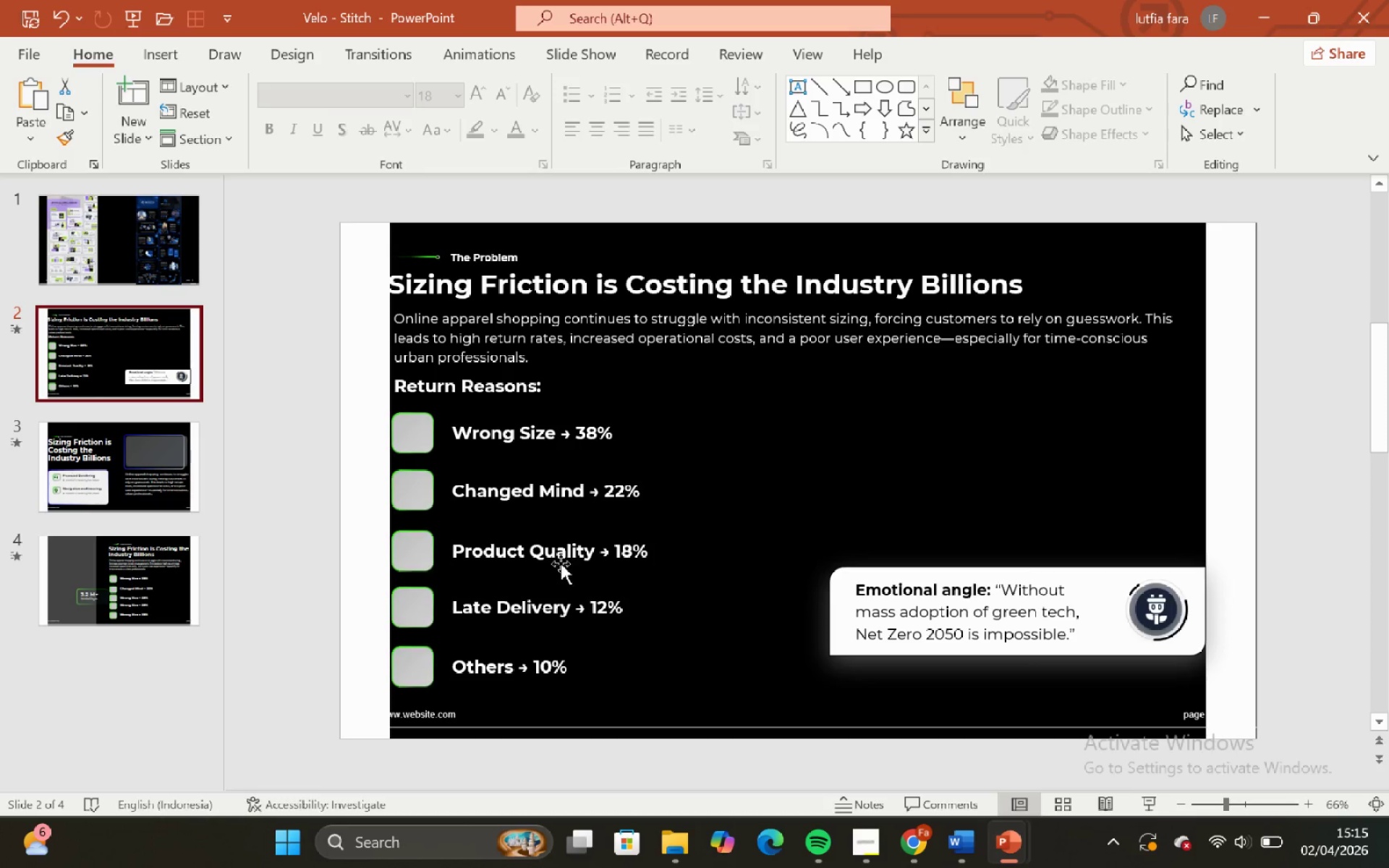 
left_click([556, 552])
 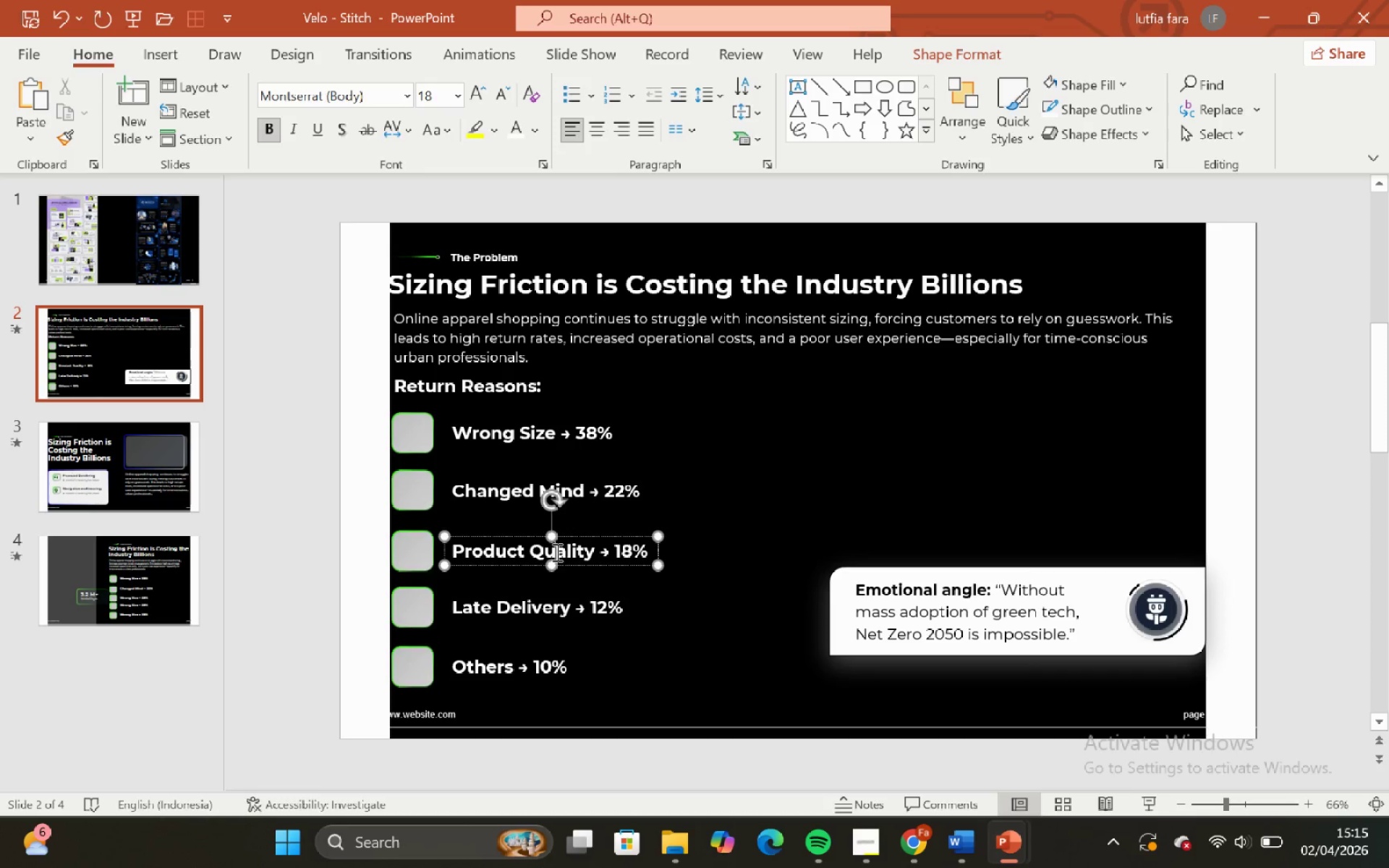 
key(Control+A)
 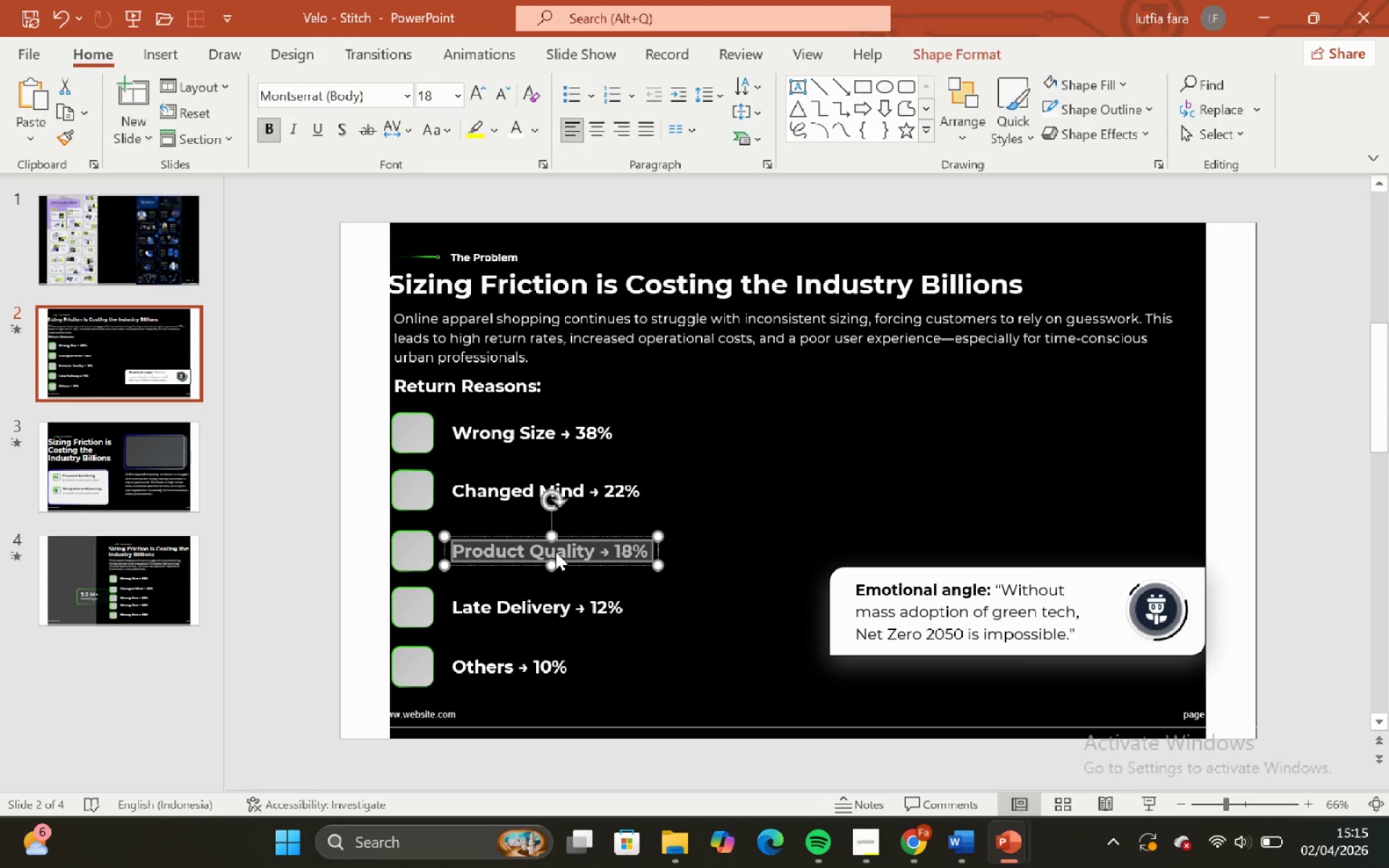 
key(Control+C)
 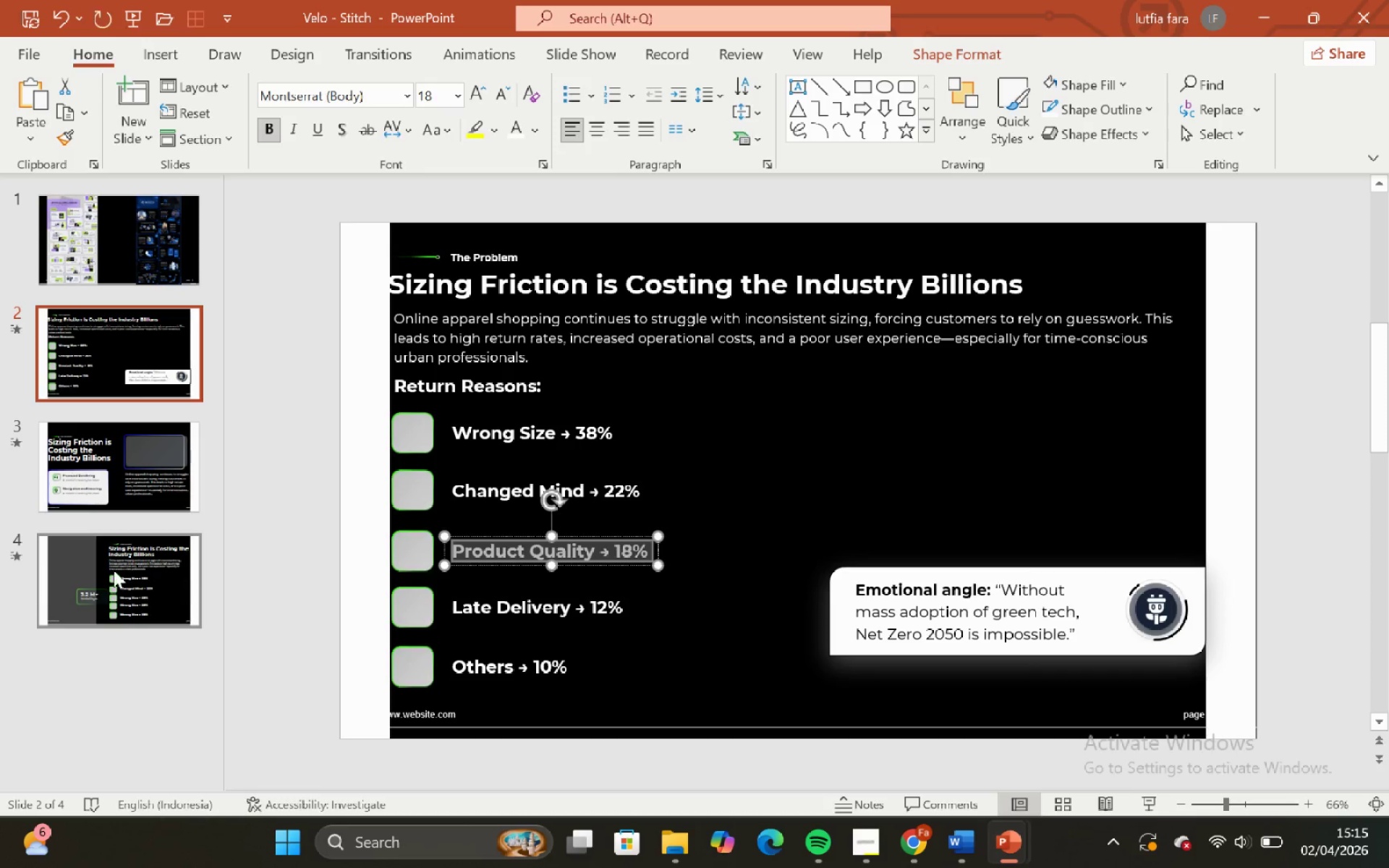 
left_click([112, 570])
 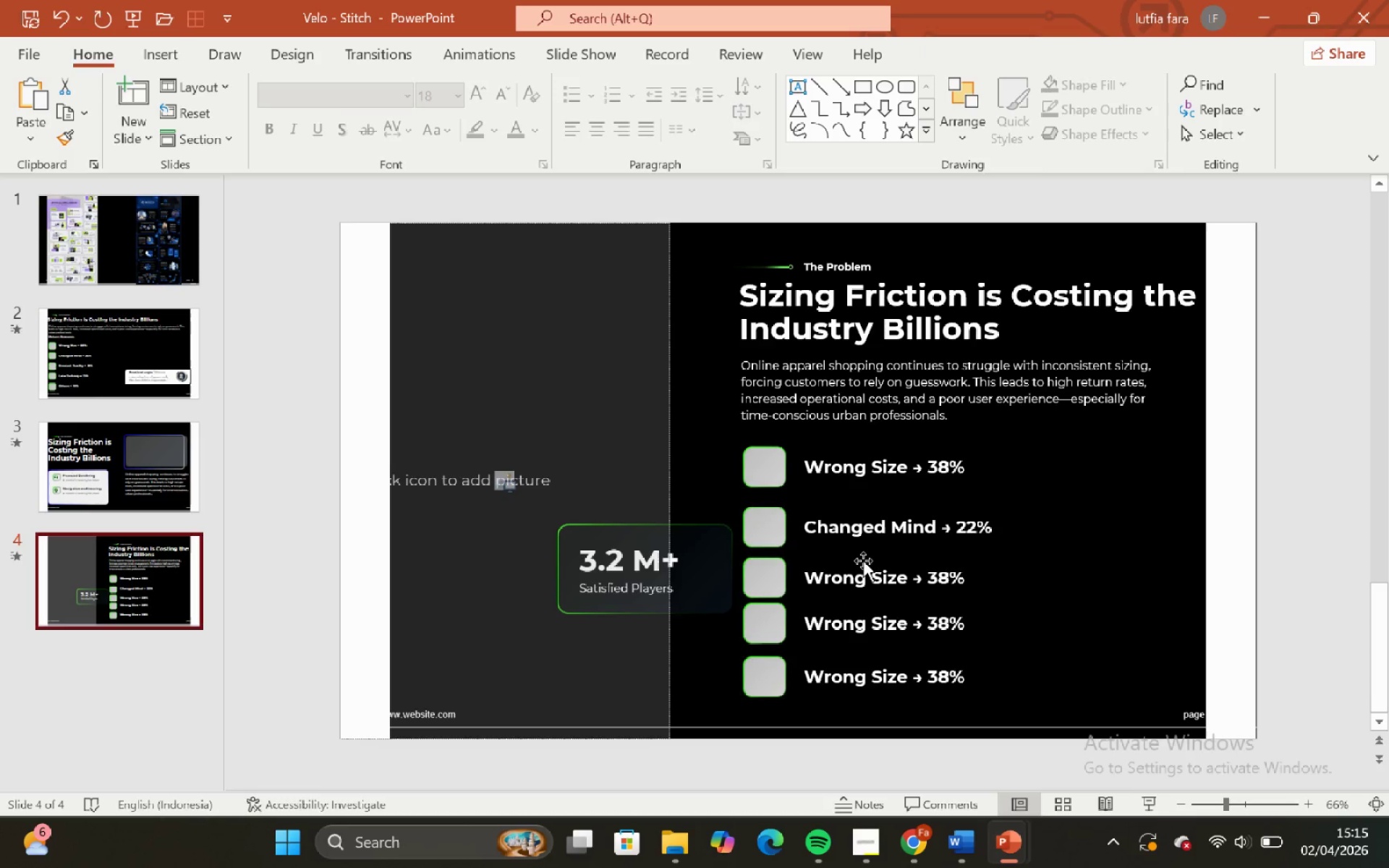 
left_click([862, 567])
 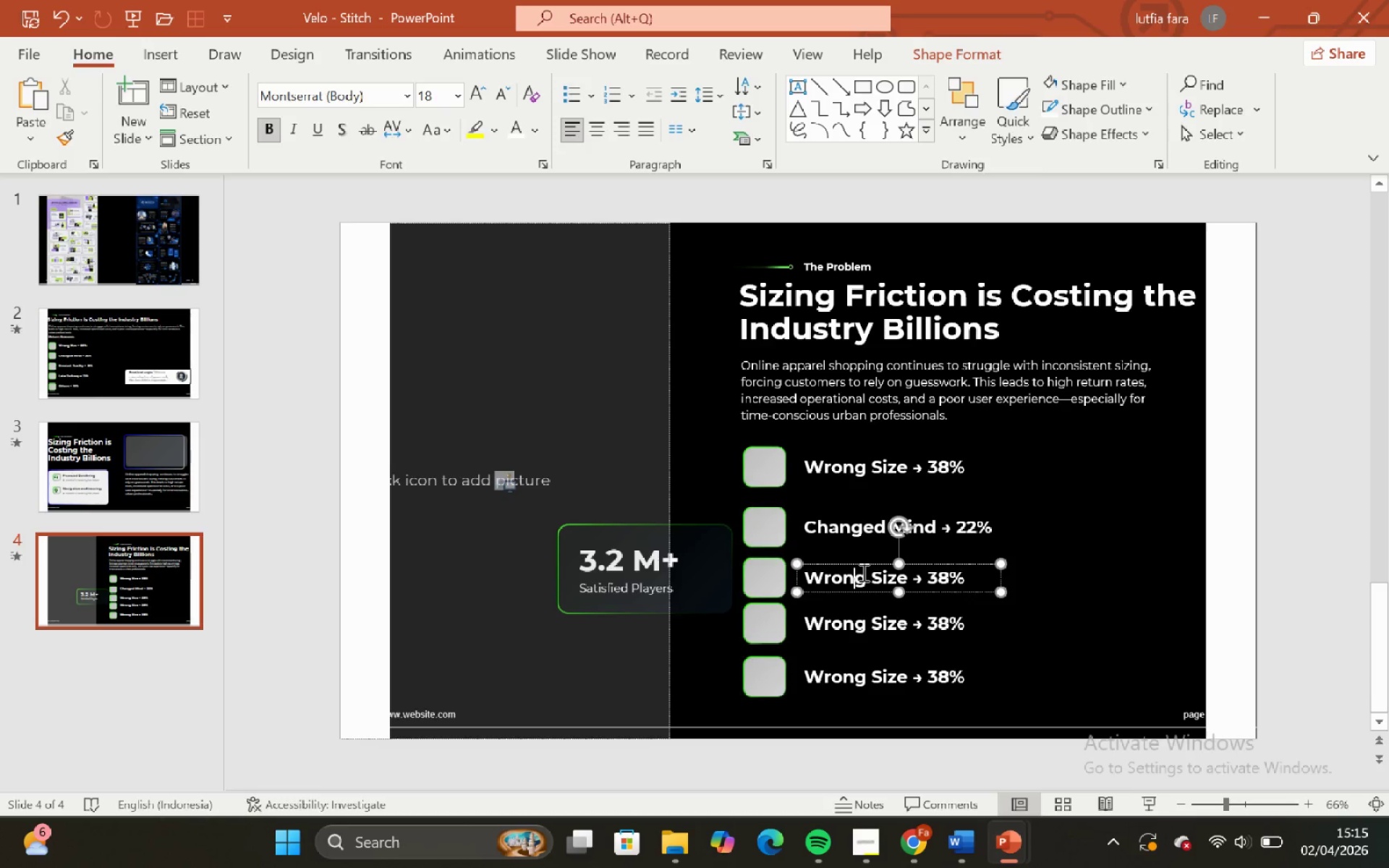 
key(Control+A)
 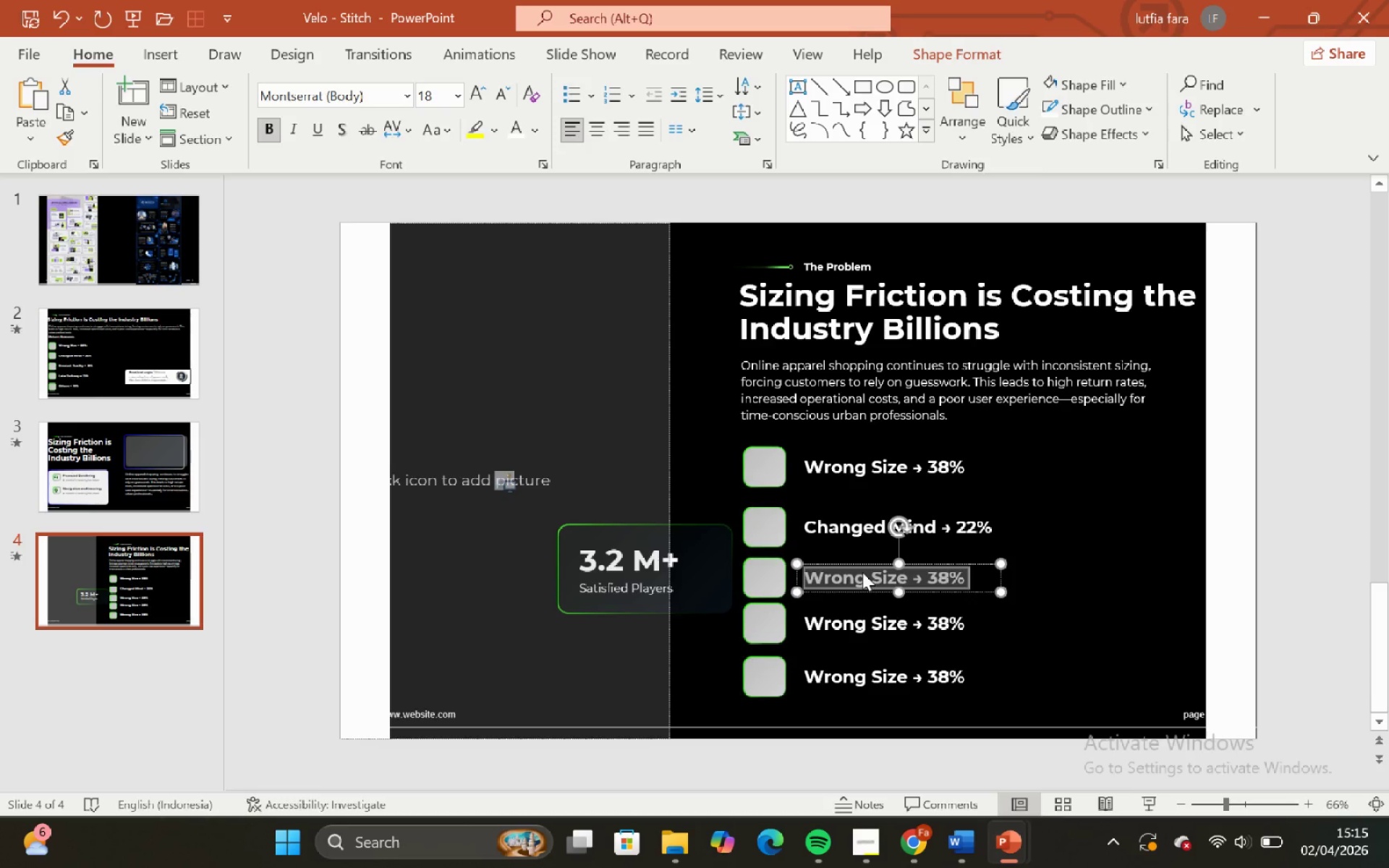 
right_click([862, 572])
 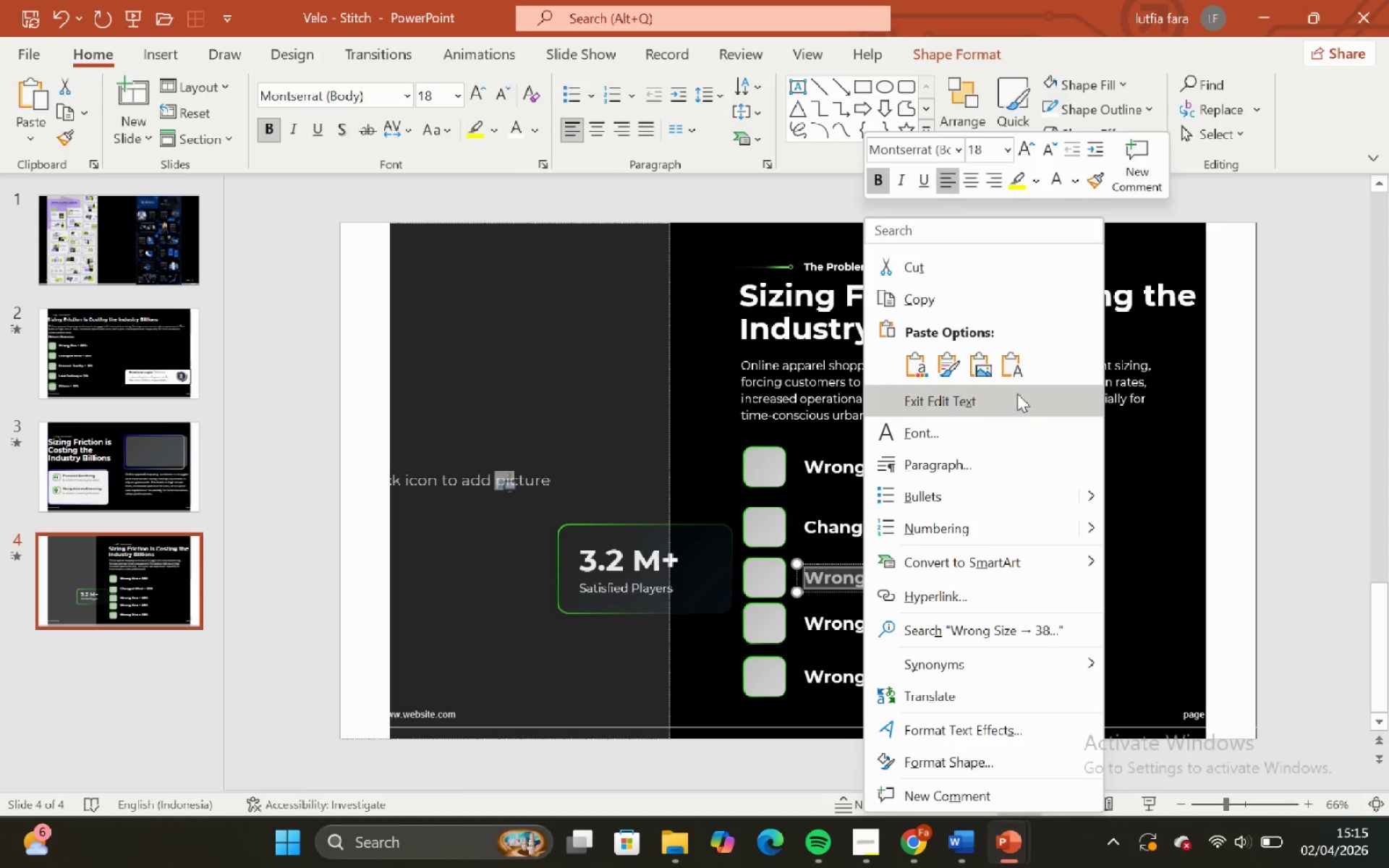 
left_click([1011, 364])
 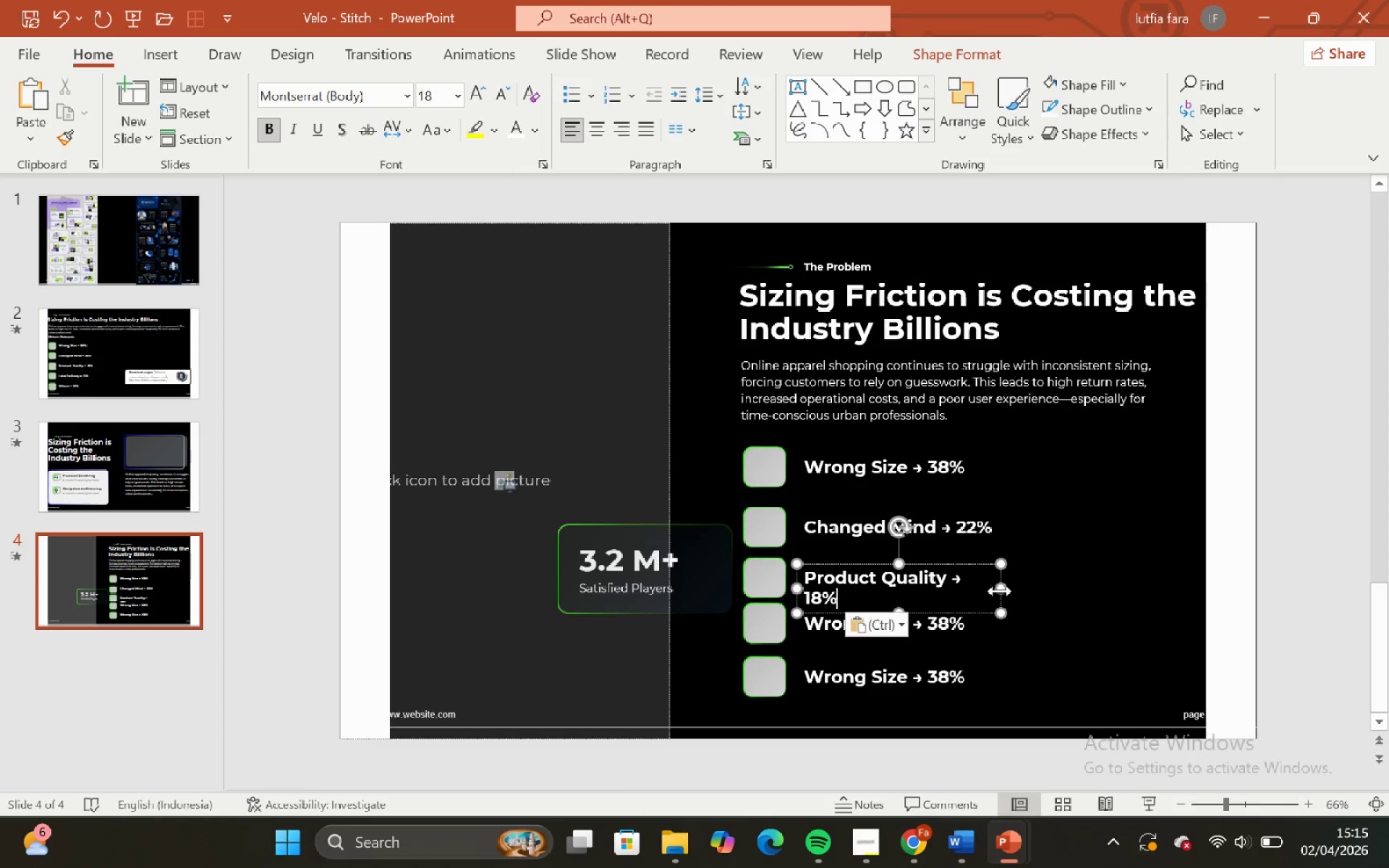 
left_click_drag(start_coordinate=[998, 592], to_coordinate=[1048, 588])
 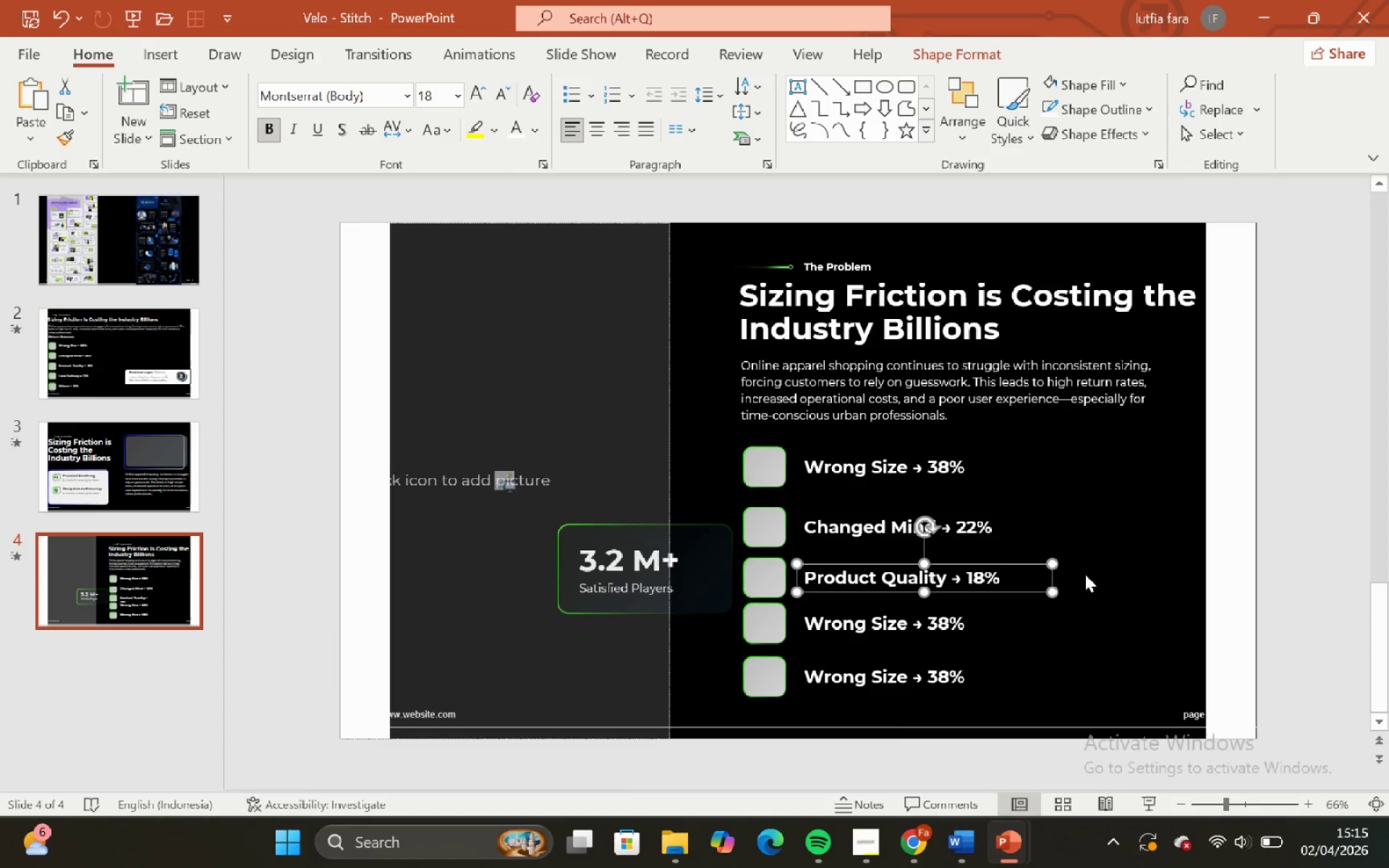 
left_click([1084, 574])
 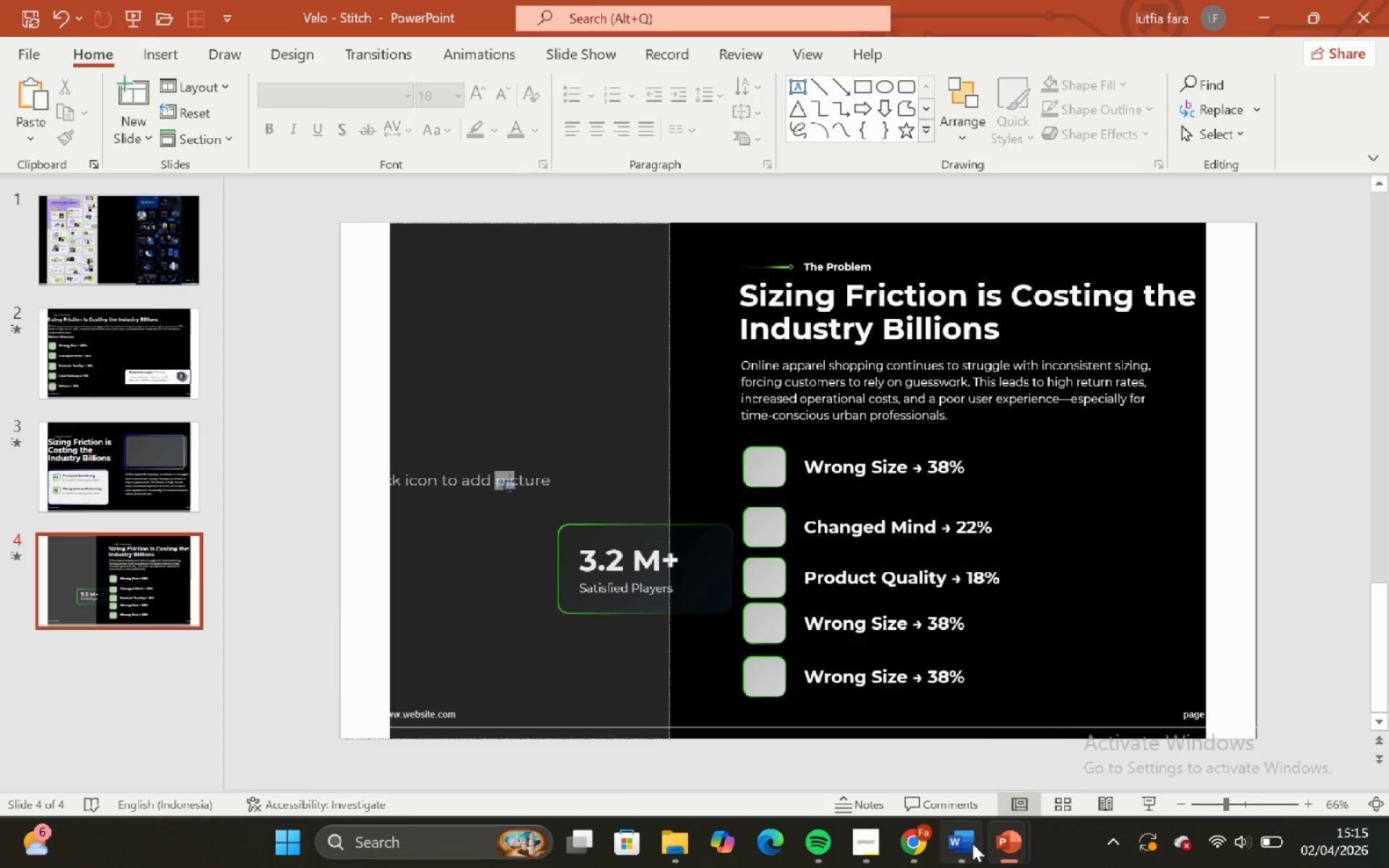 
left_click([949, 741])
 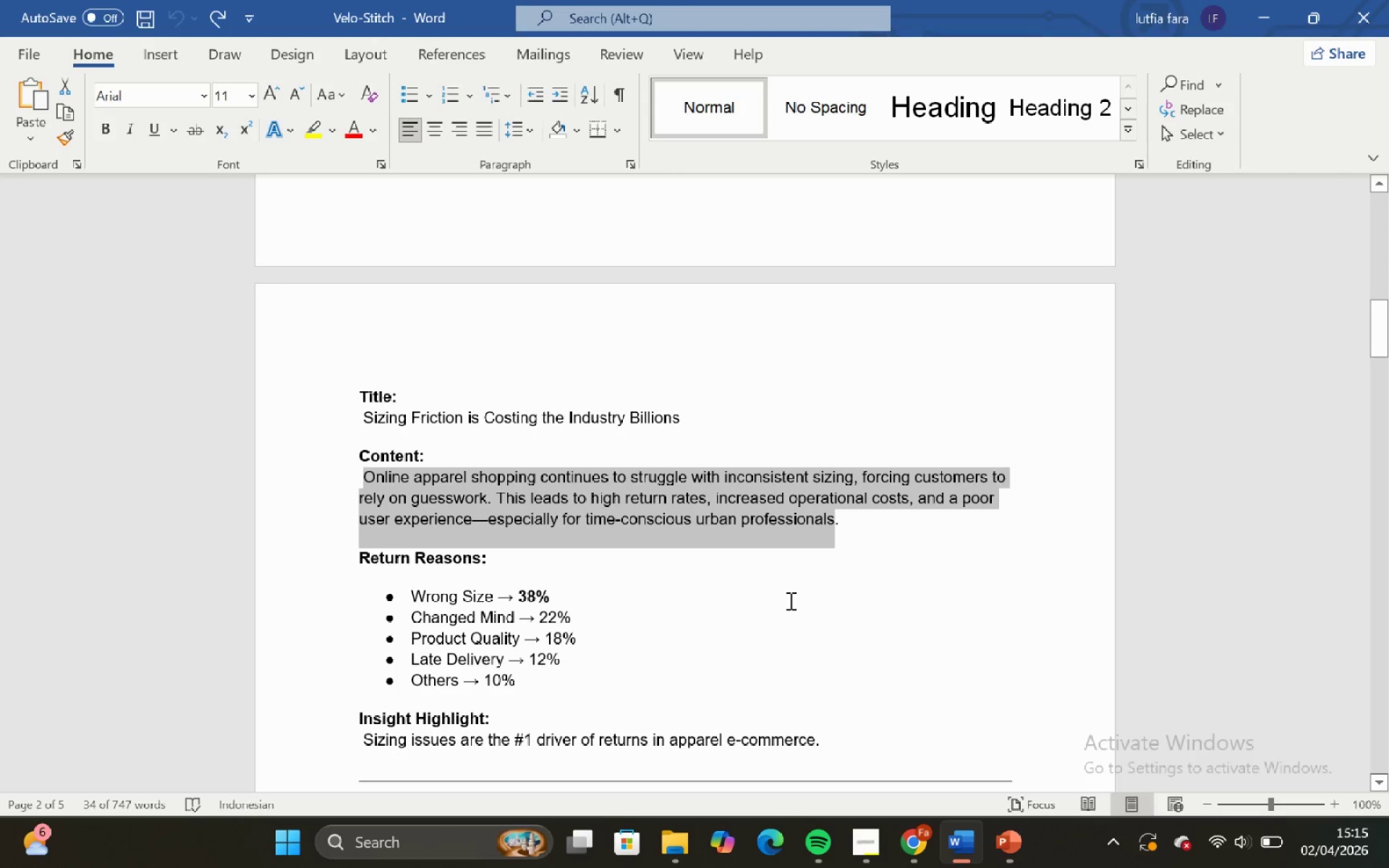 
left_click([786, 601])
 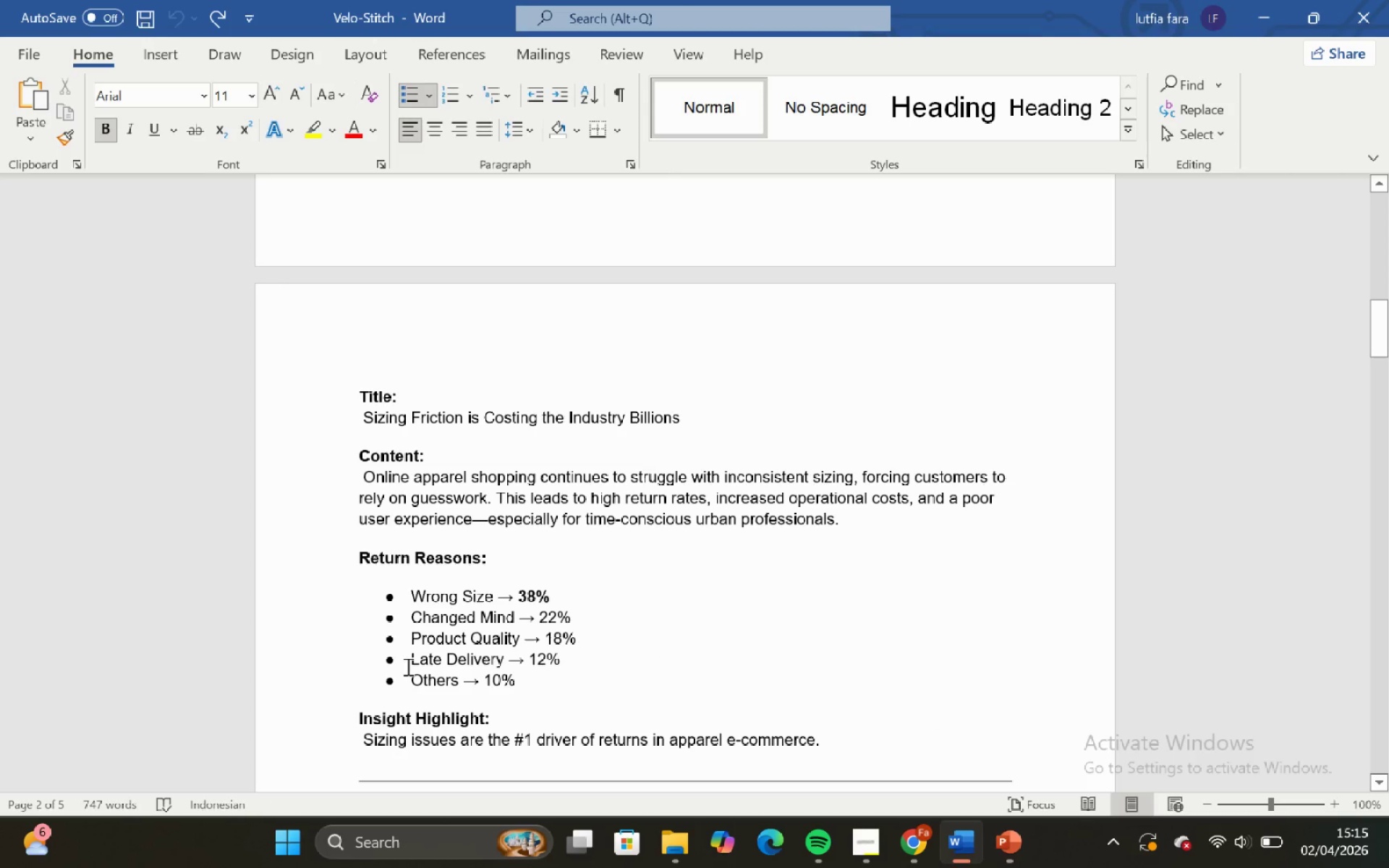 
left_click_drag(start_coordinate=[409, 662], to_coordinate=[581, 662])
 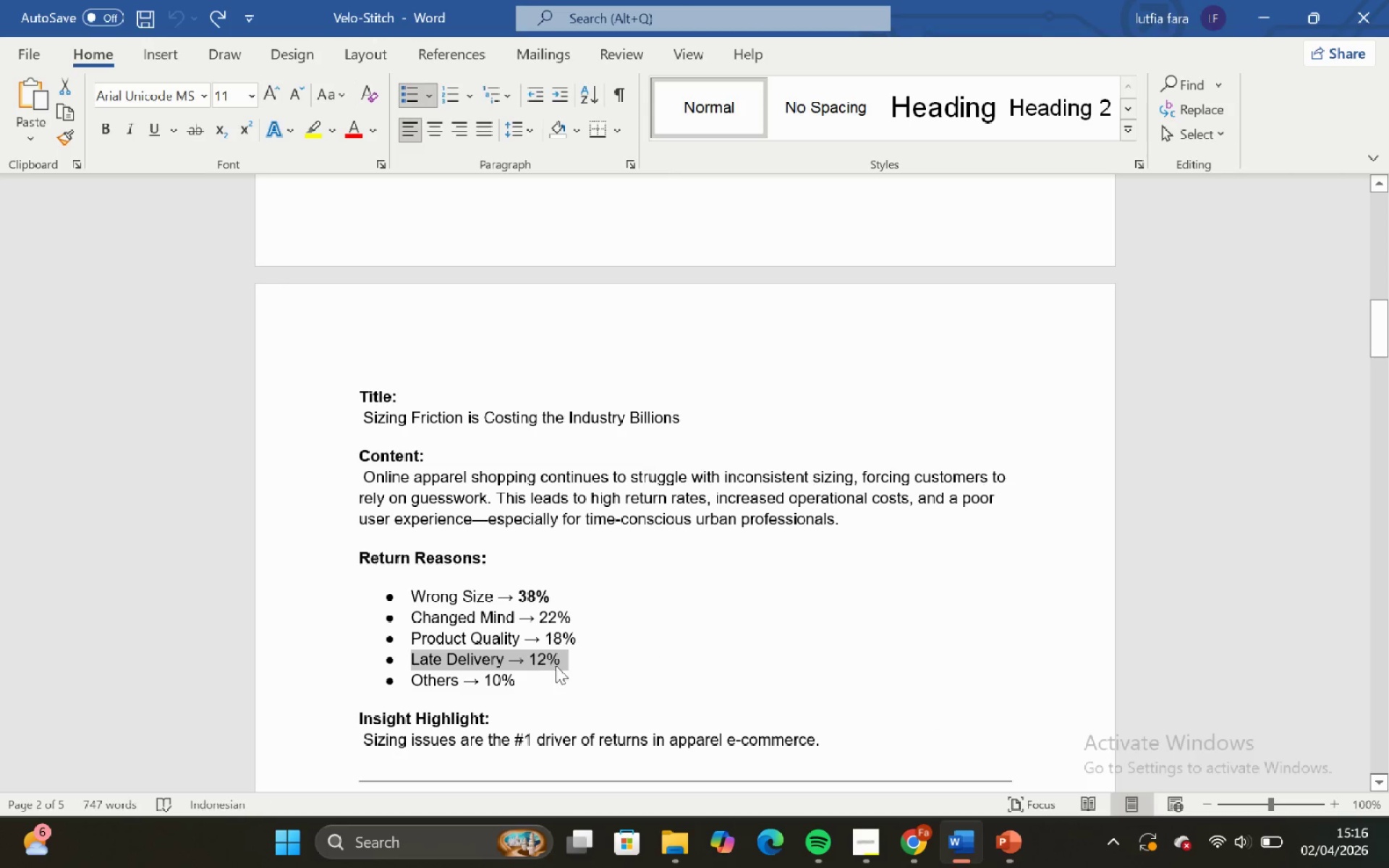 
key(Control+C)
 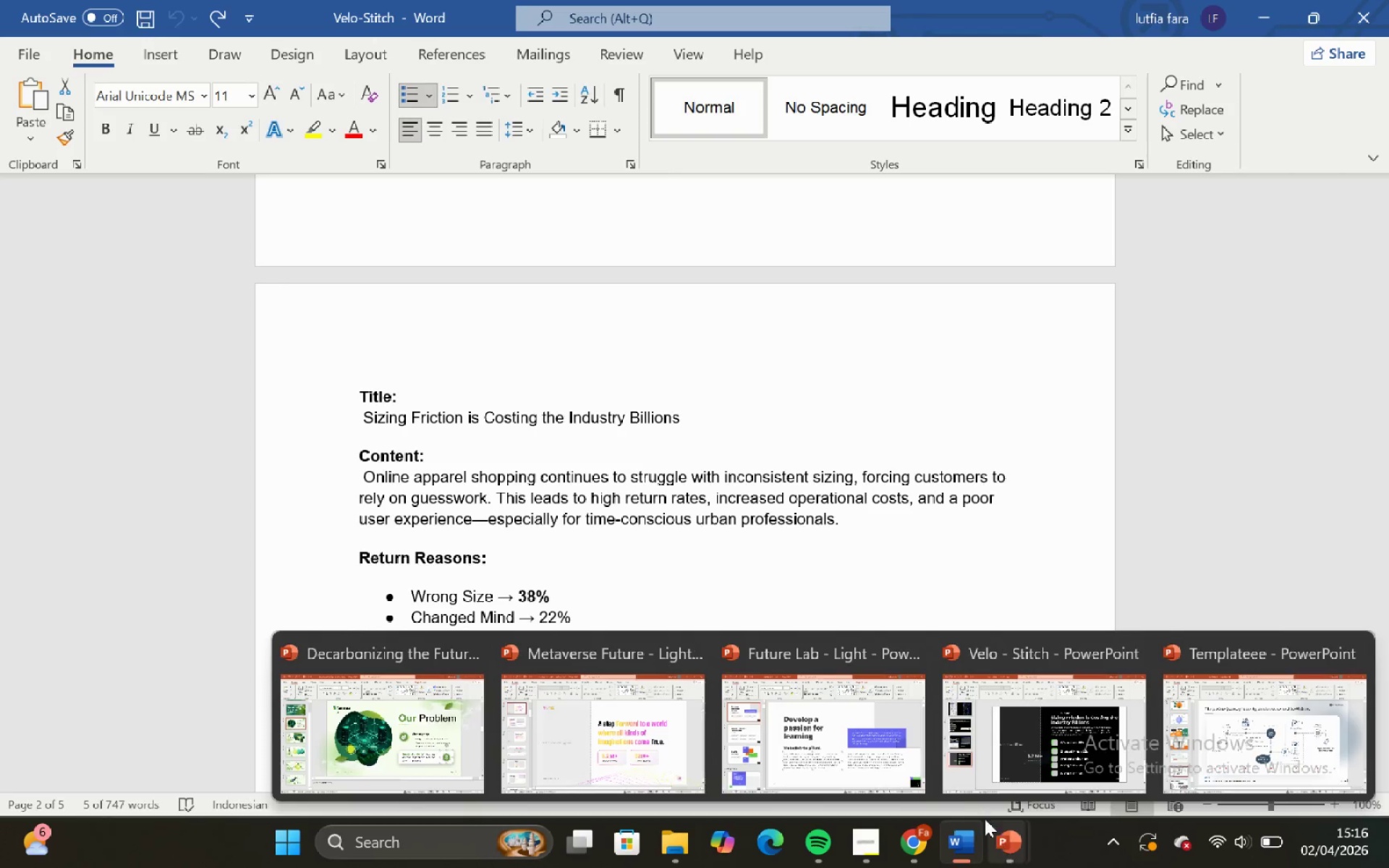 
left_click([1005, 756])
 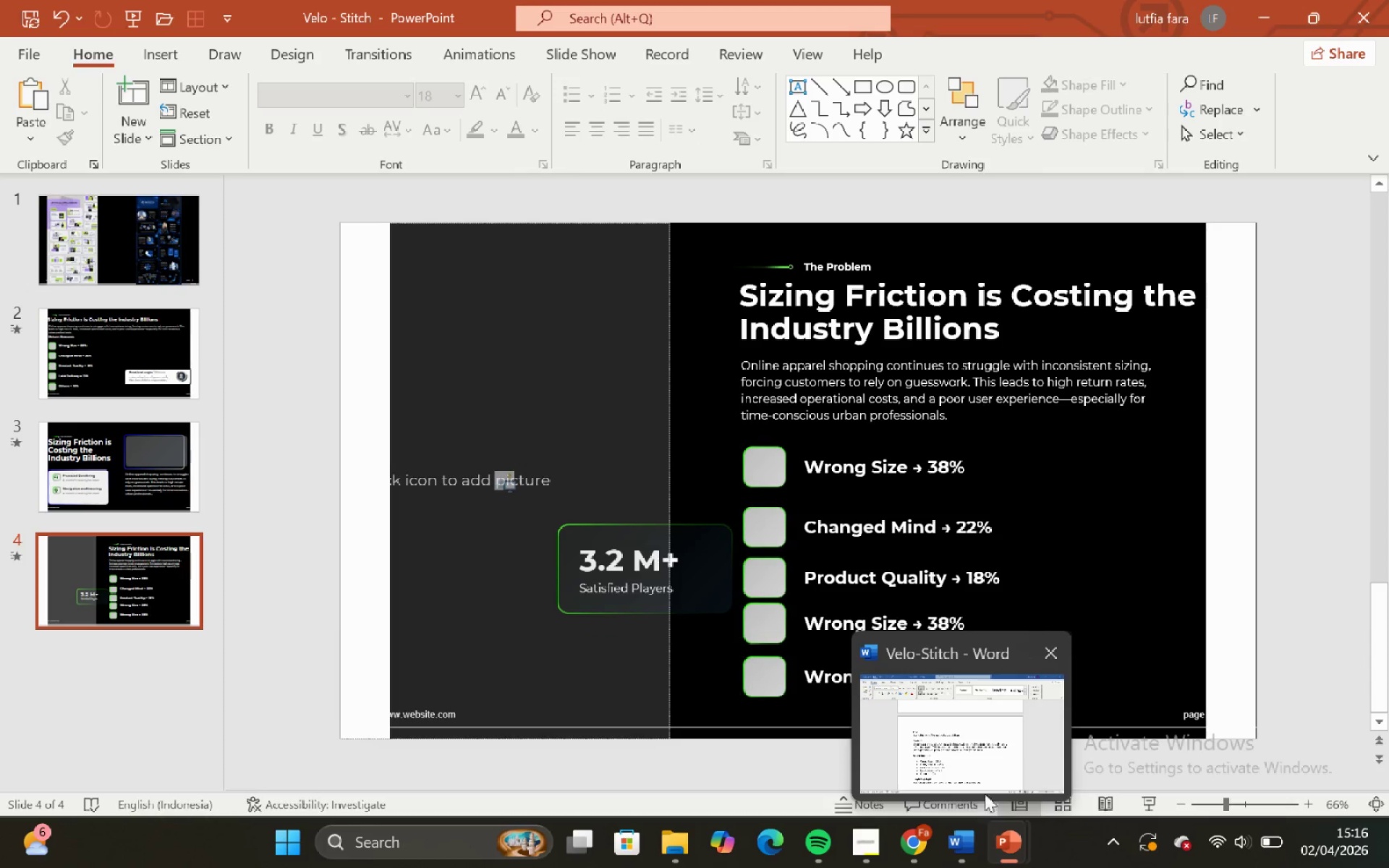 
left_click([854, 607])
 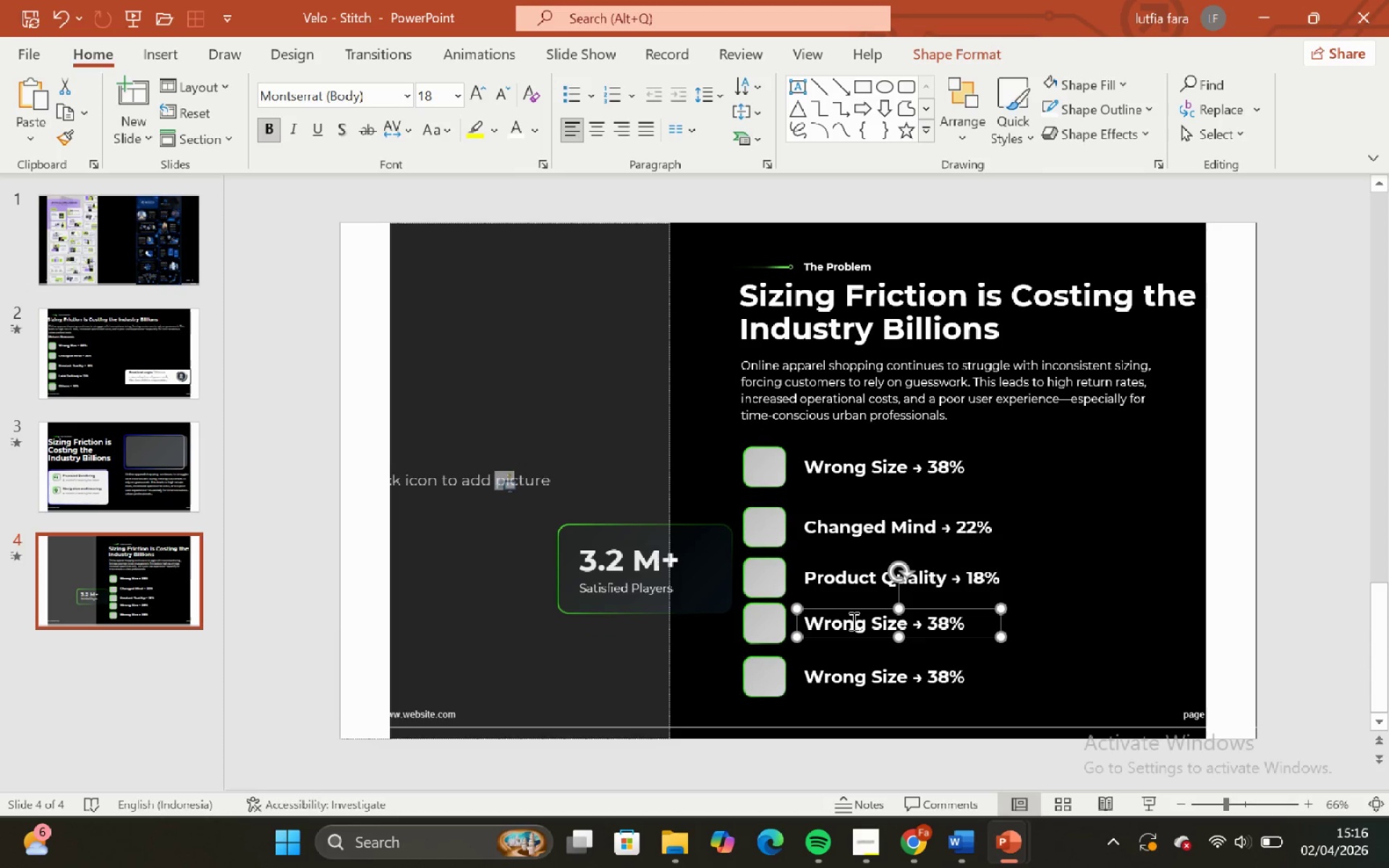 
left_click([852, 621])
 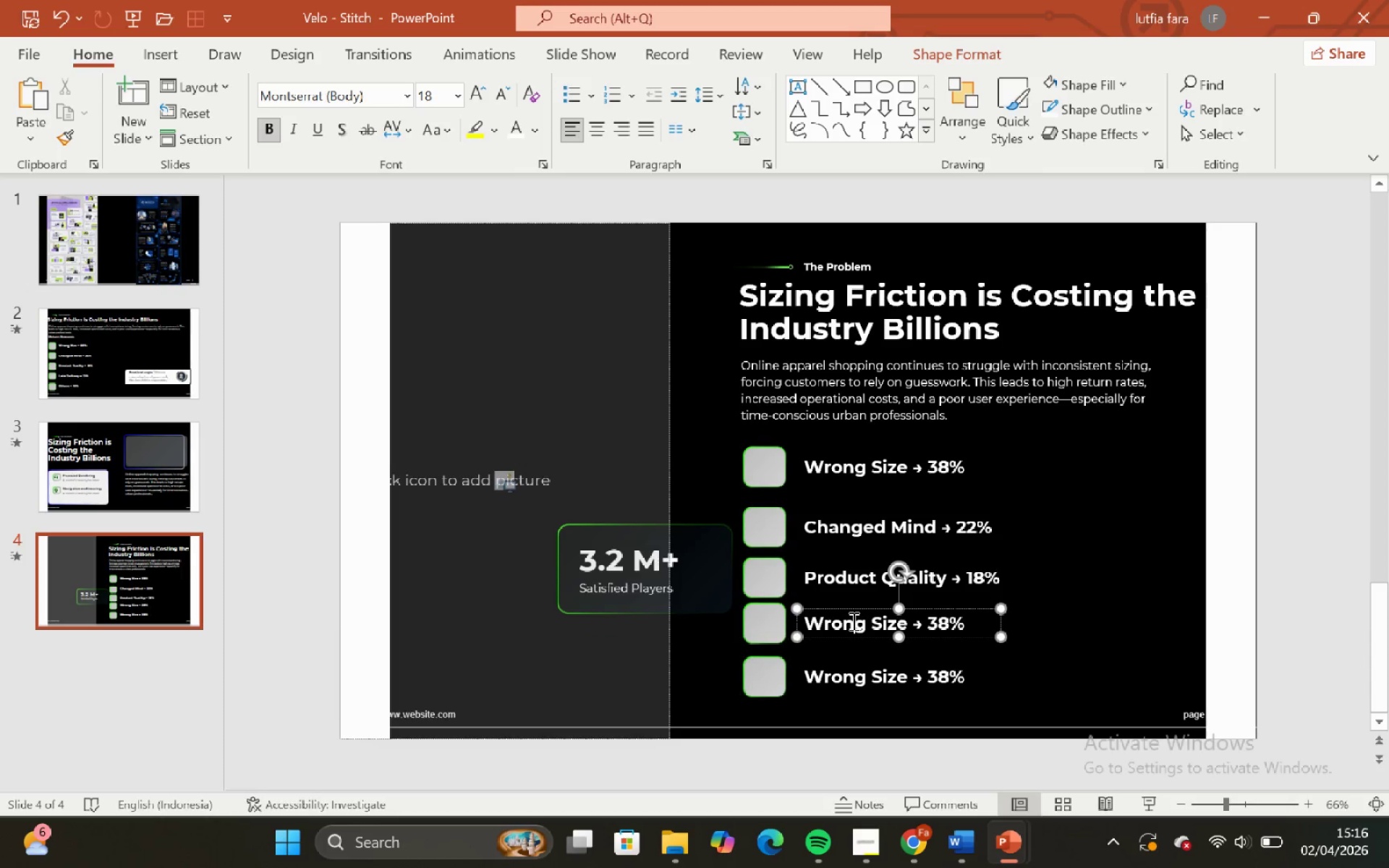 
key(Control+A)
 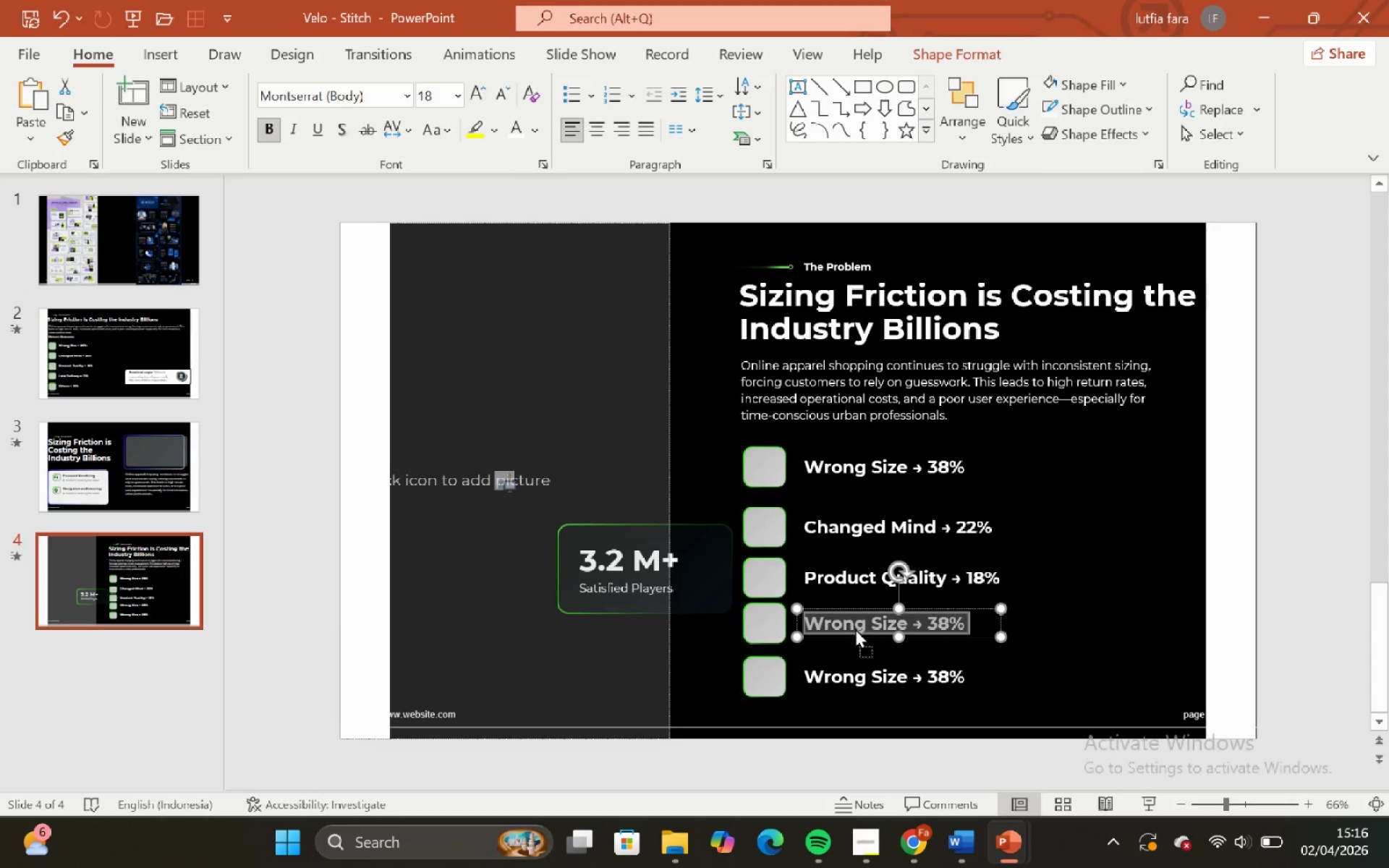 
right_click([855, 628])
 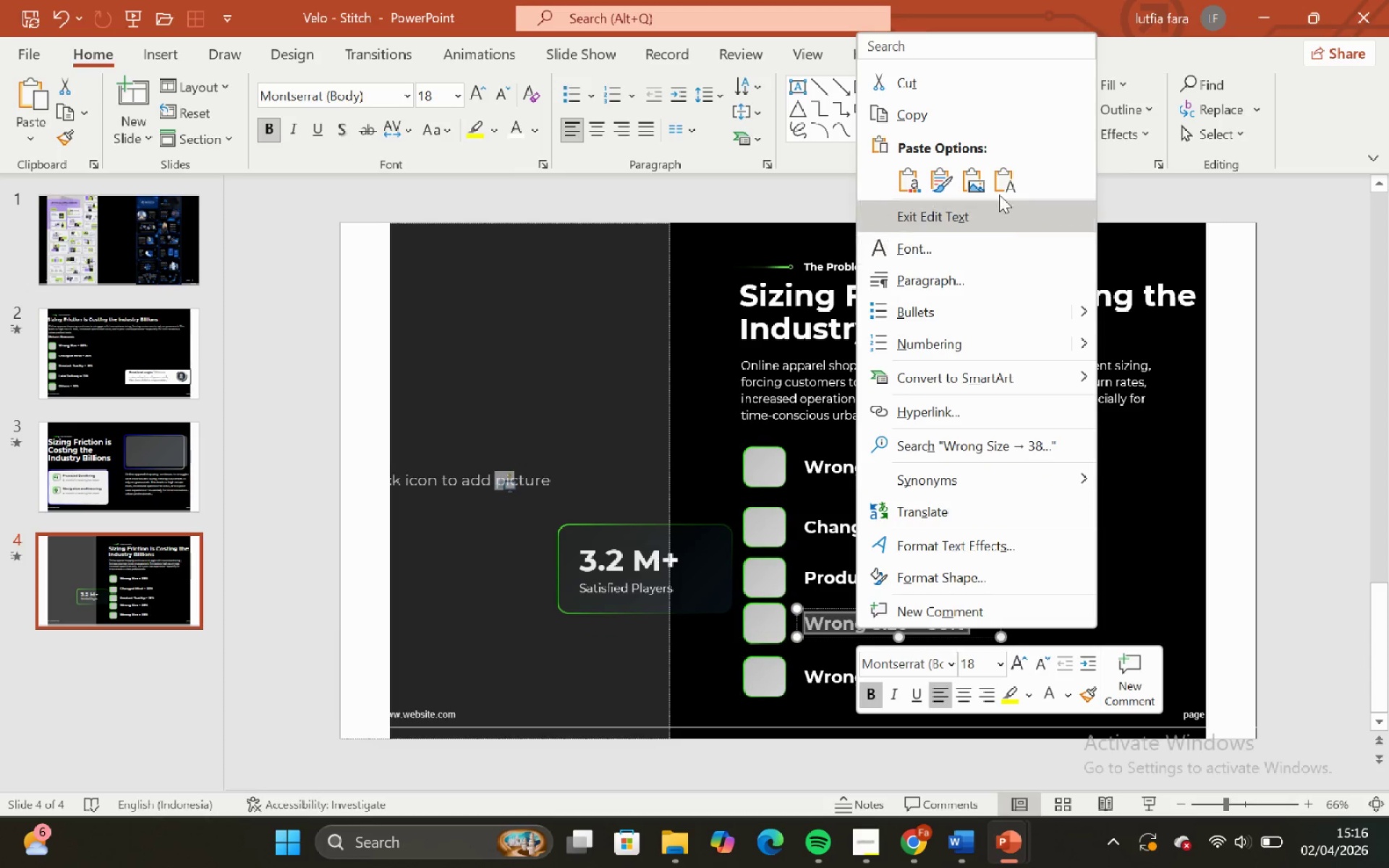 
left_click([1001, 187])
 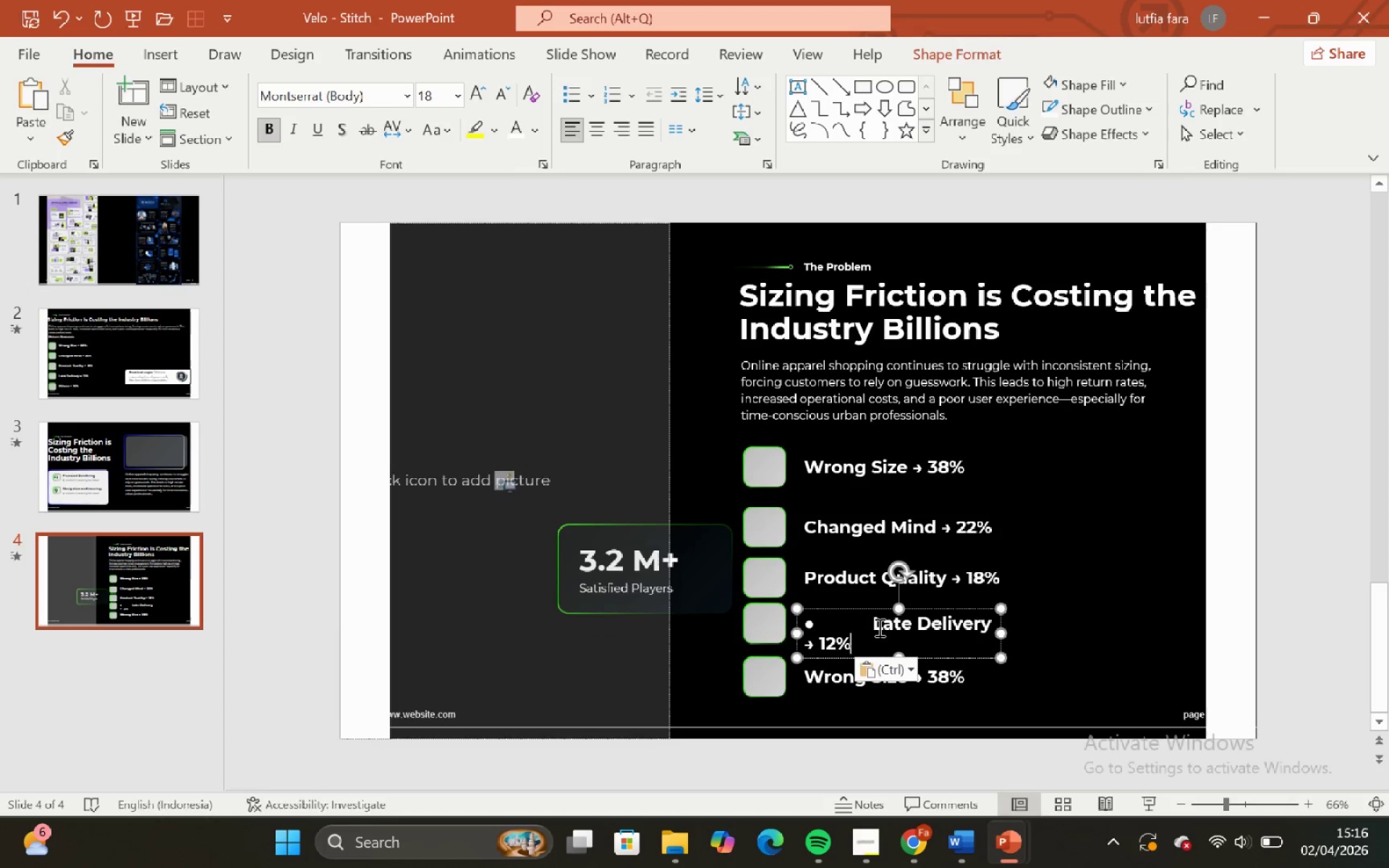 
left_click([873, 623])
 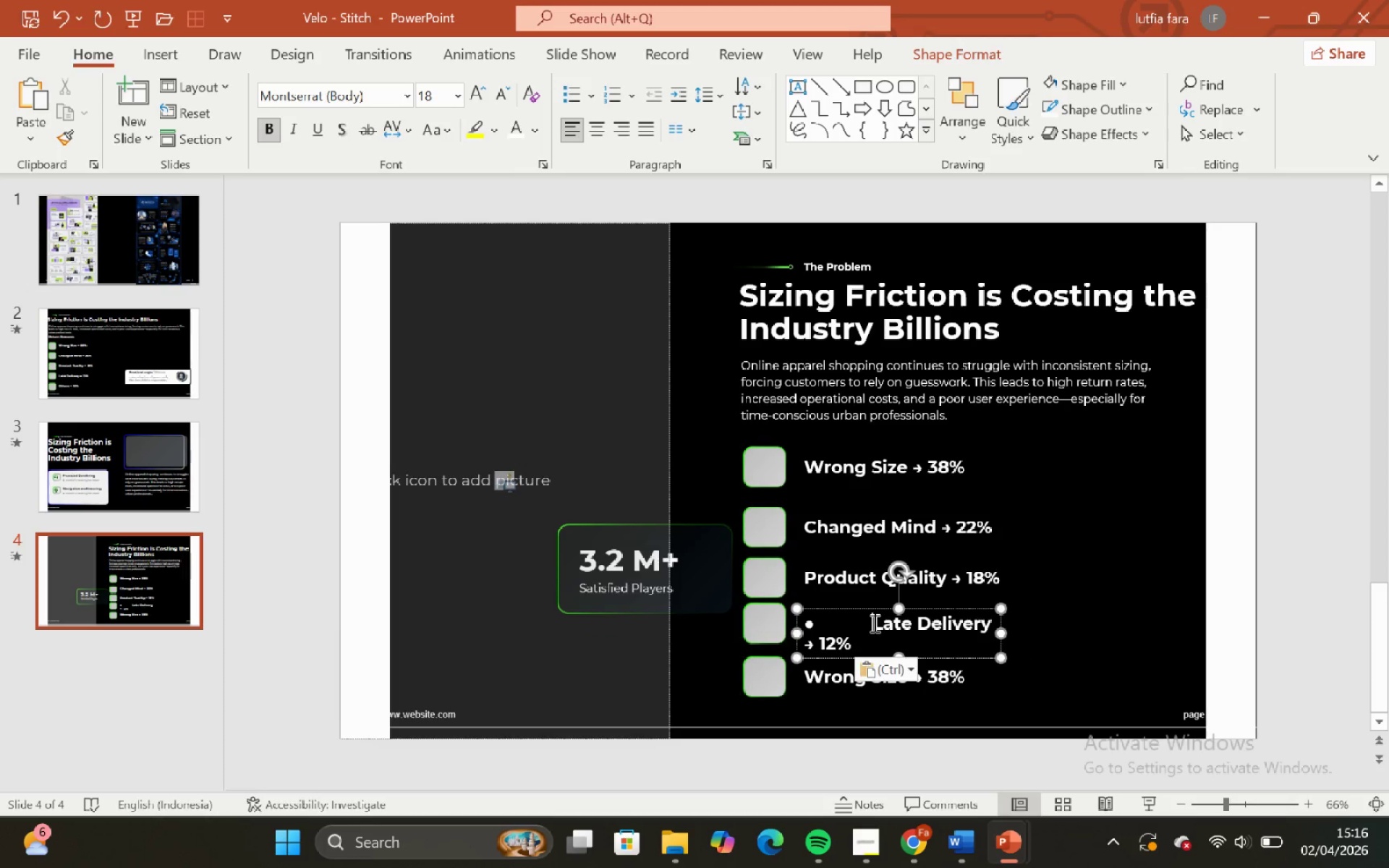 
key(Backspace)
 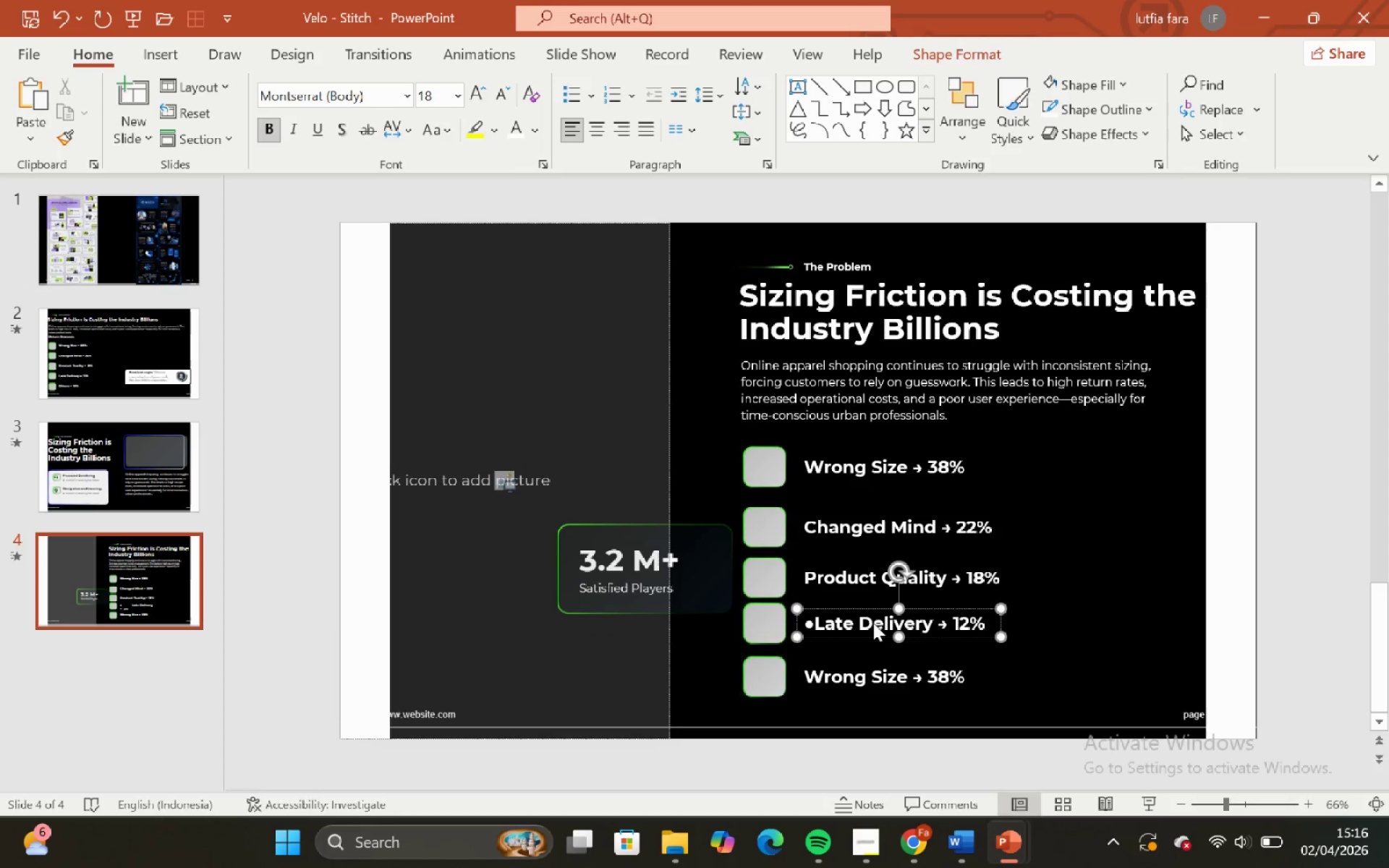 
key(Backspace)
 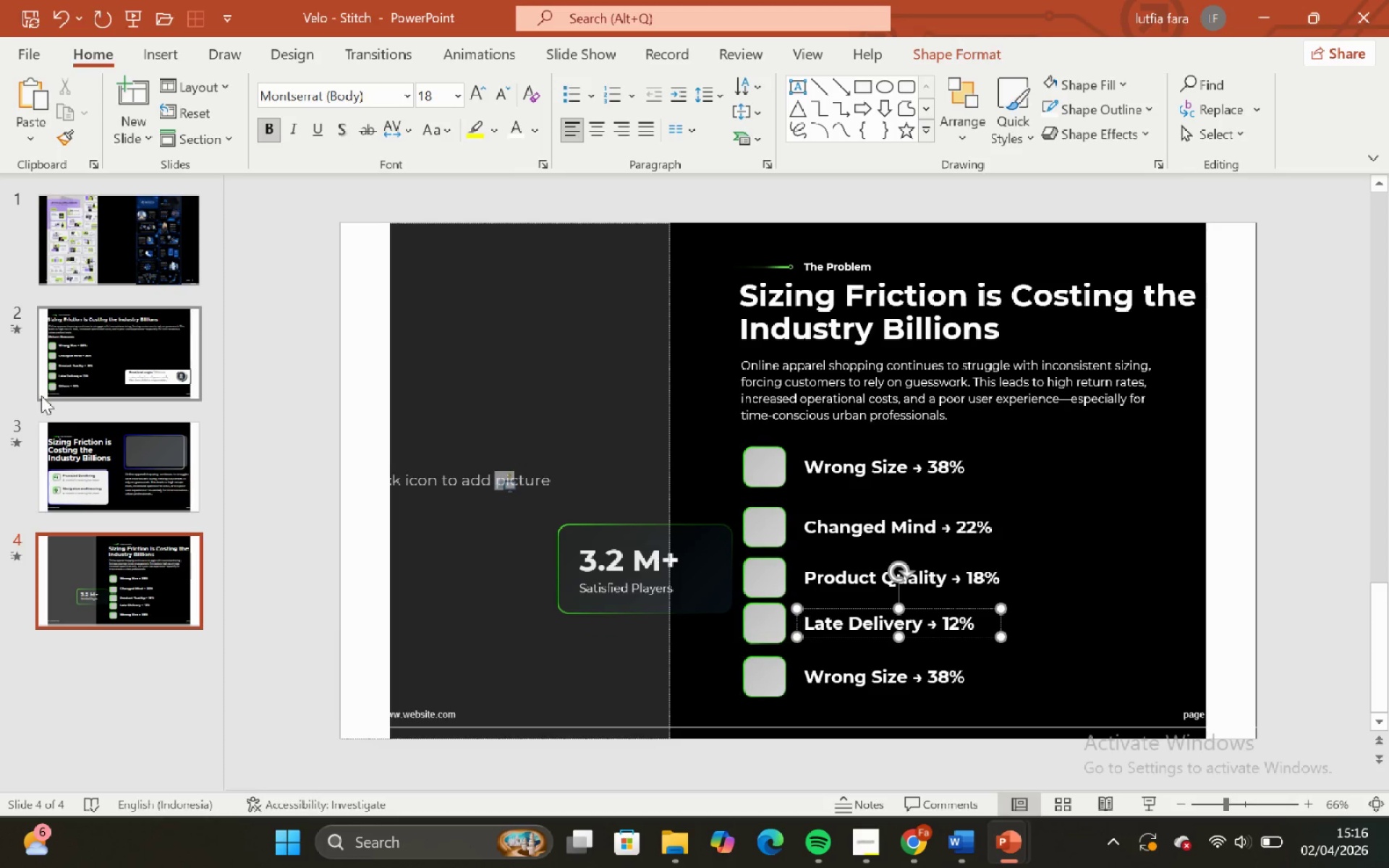 
left_click([72, 378])
 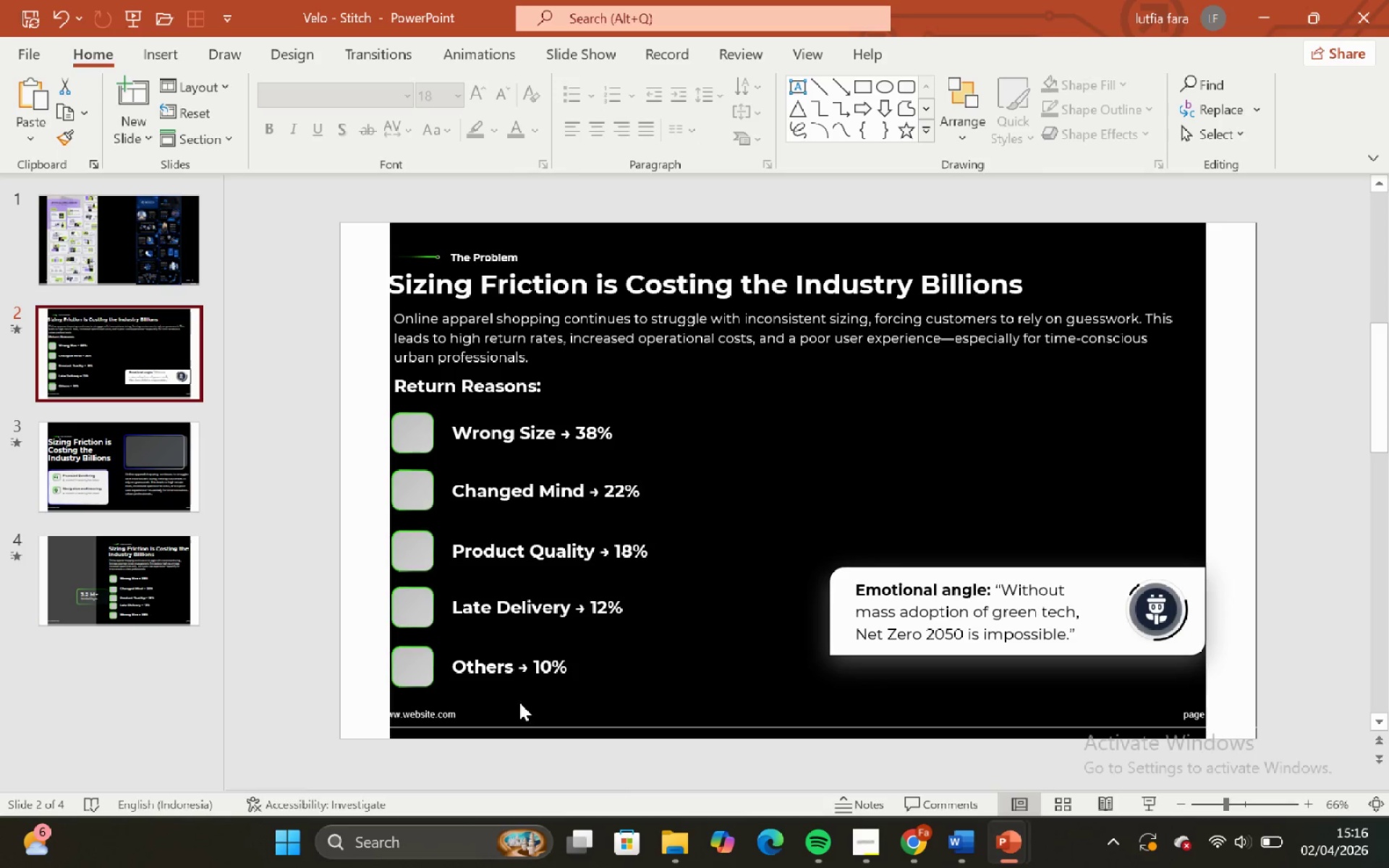 
left_click([513, 671])
 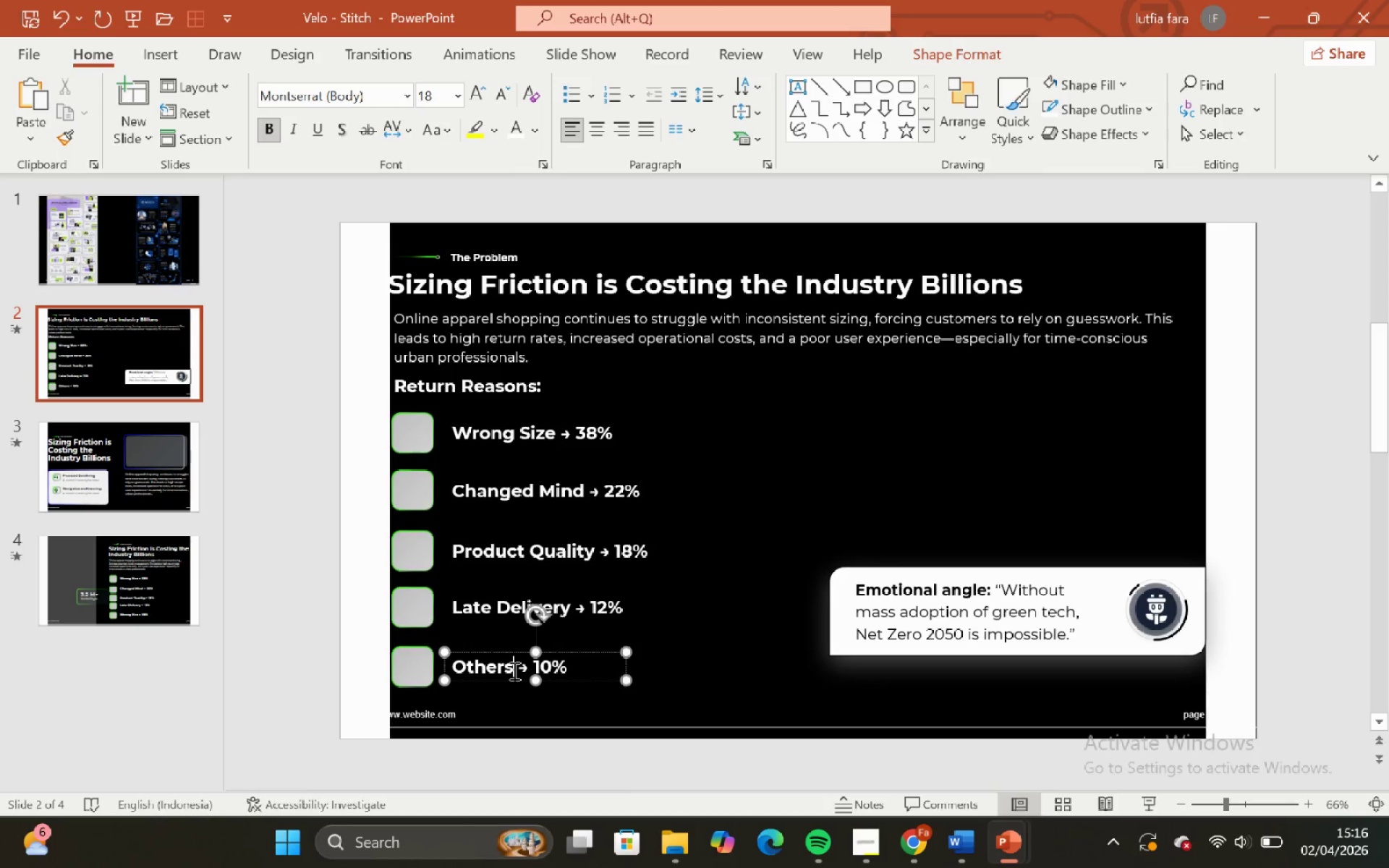 
key(Control+A)
 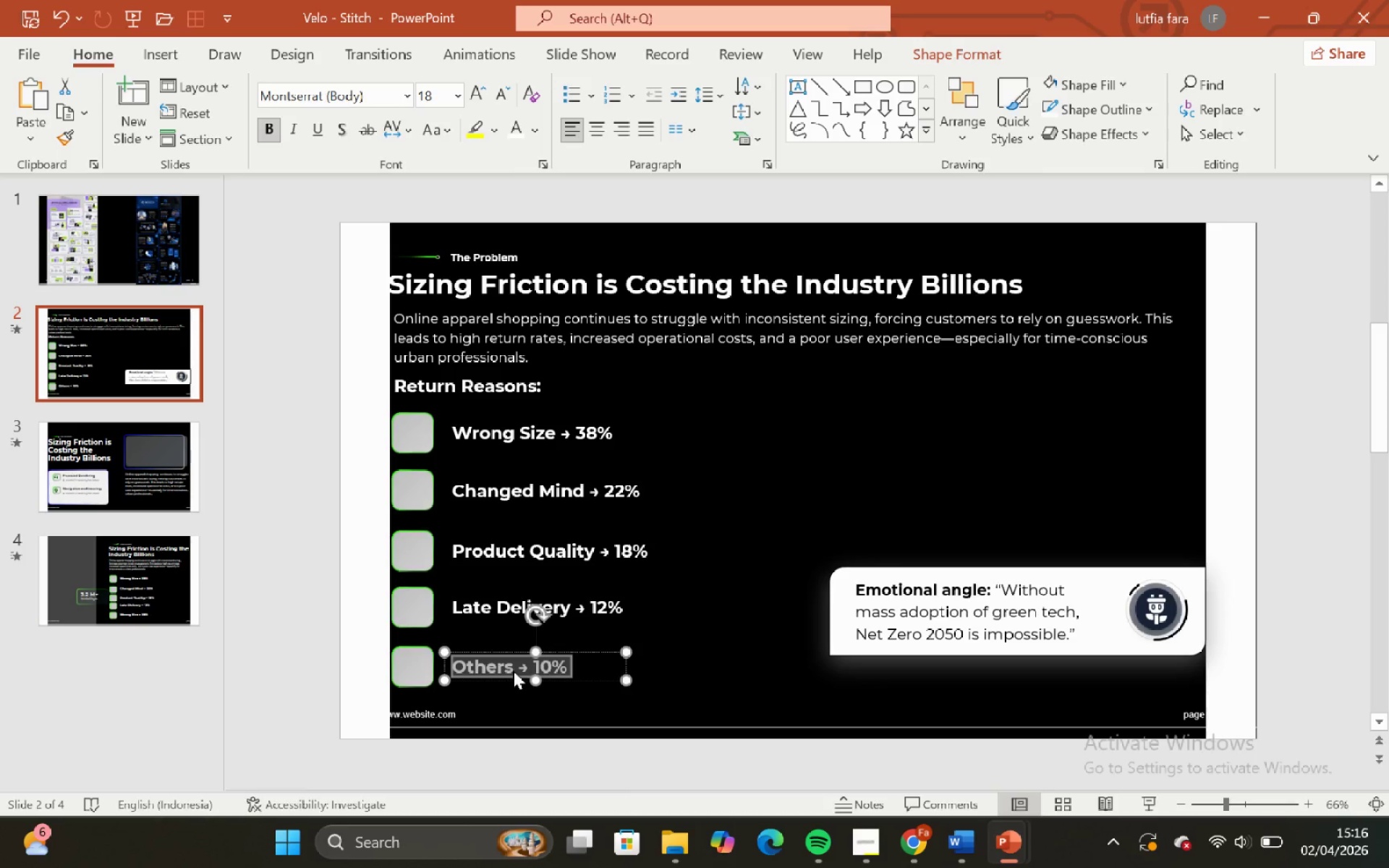 
key(Control+C)
 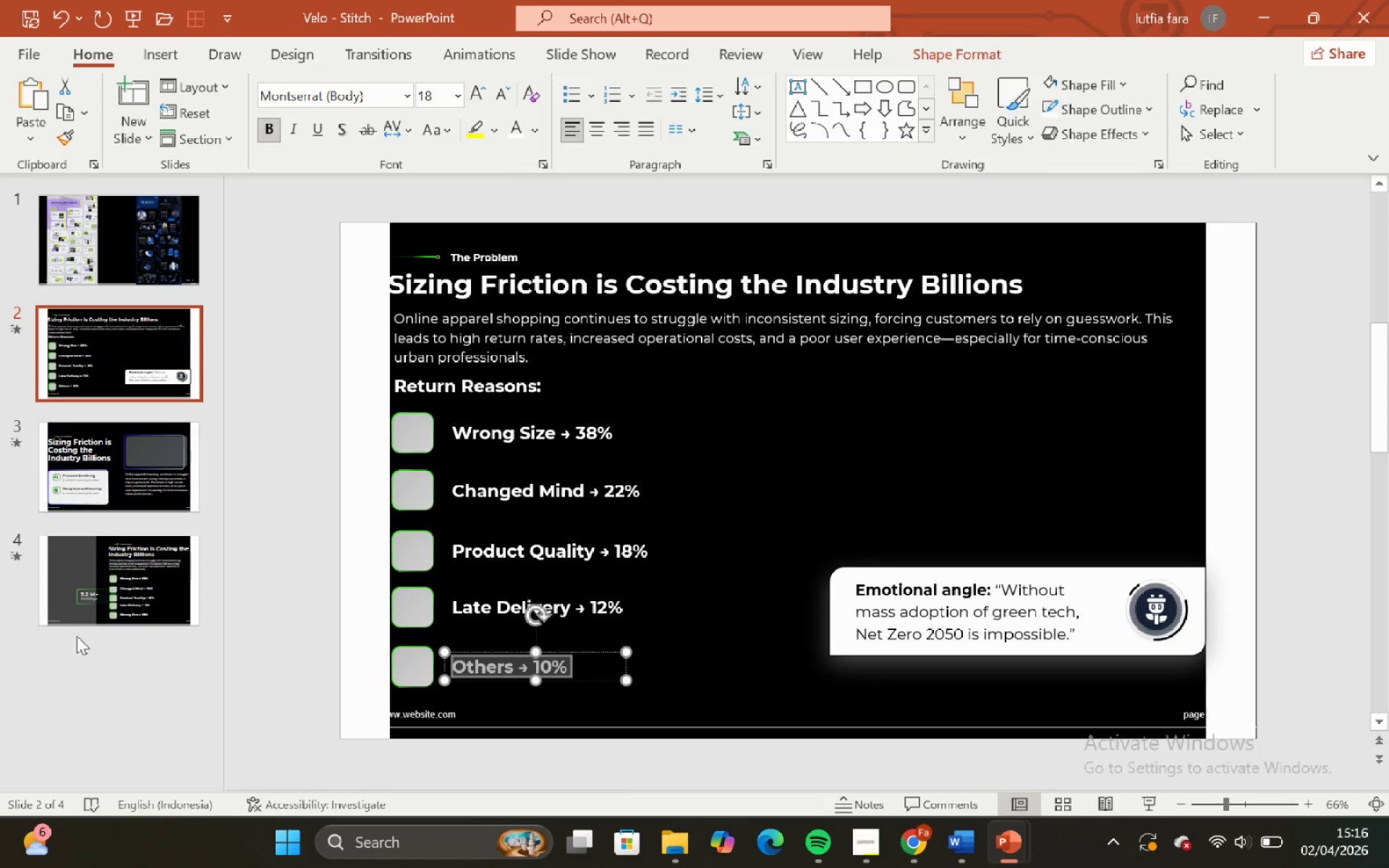 
left_click([82, 613])
 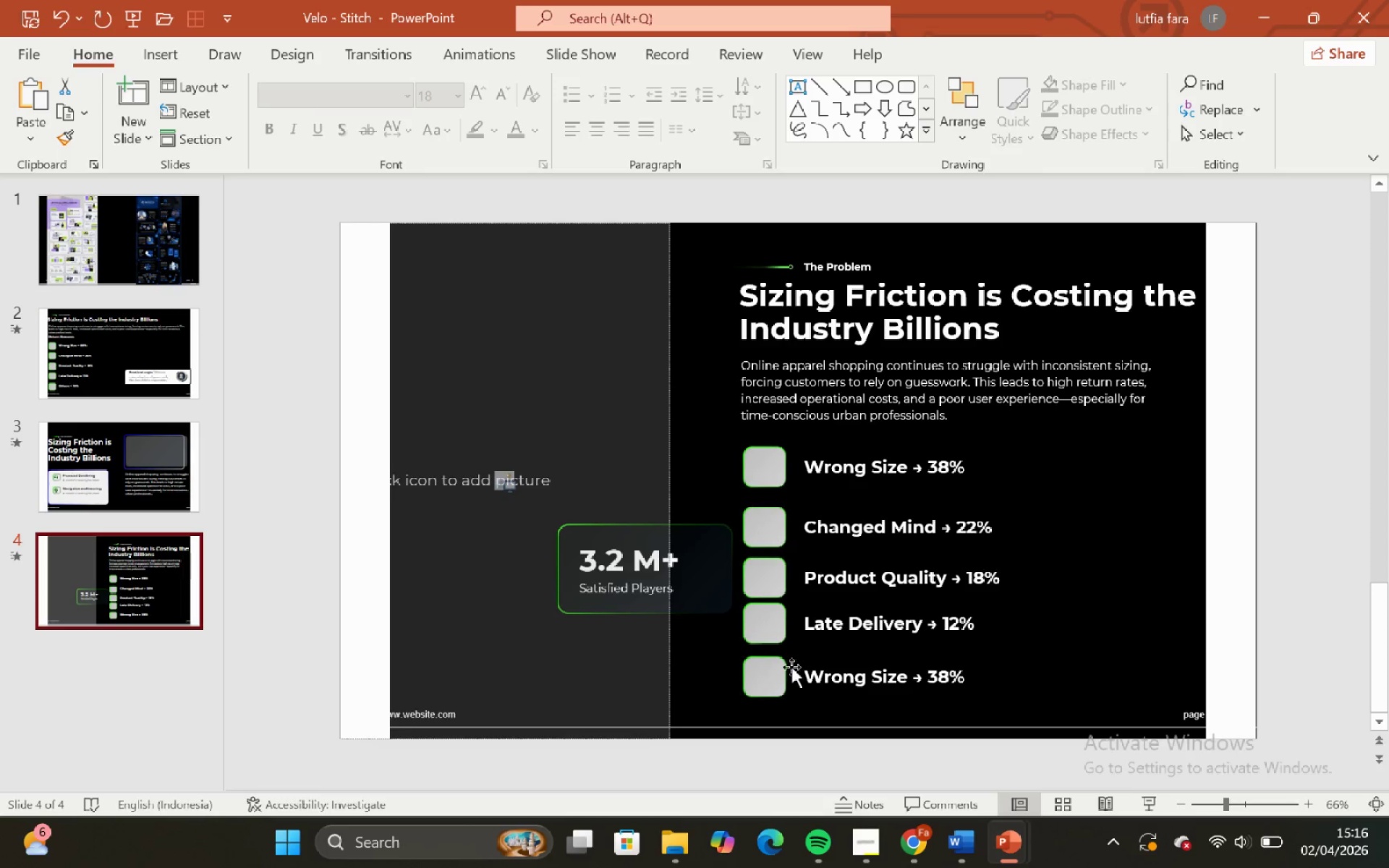 
left_click([809, 671])
 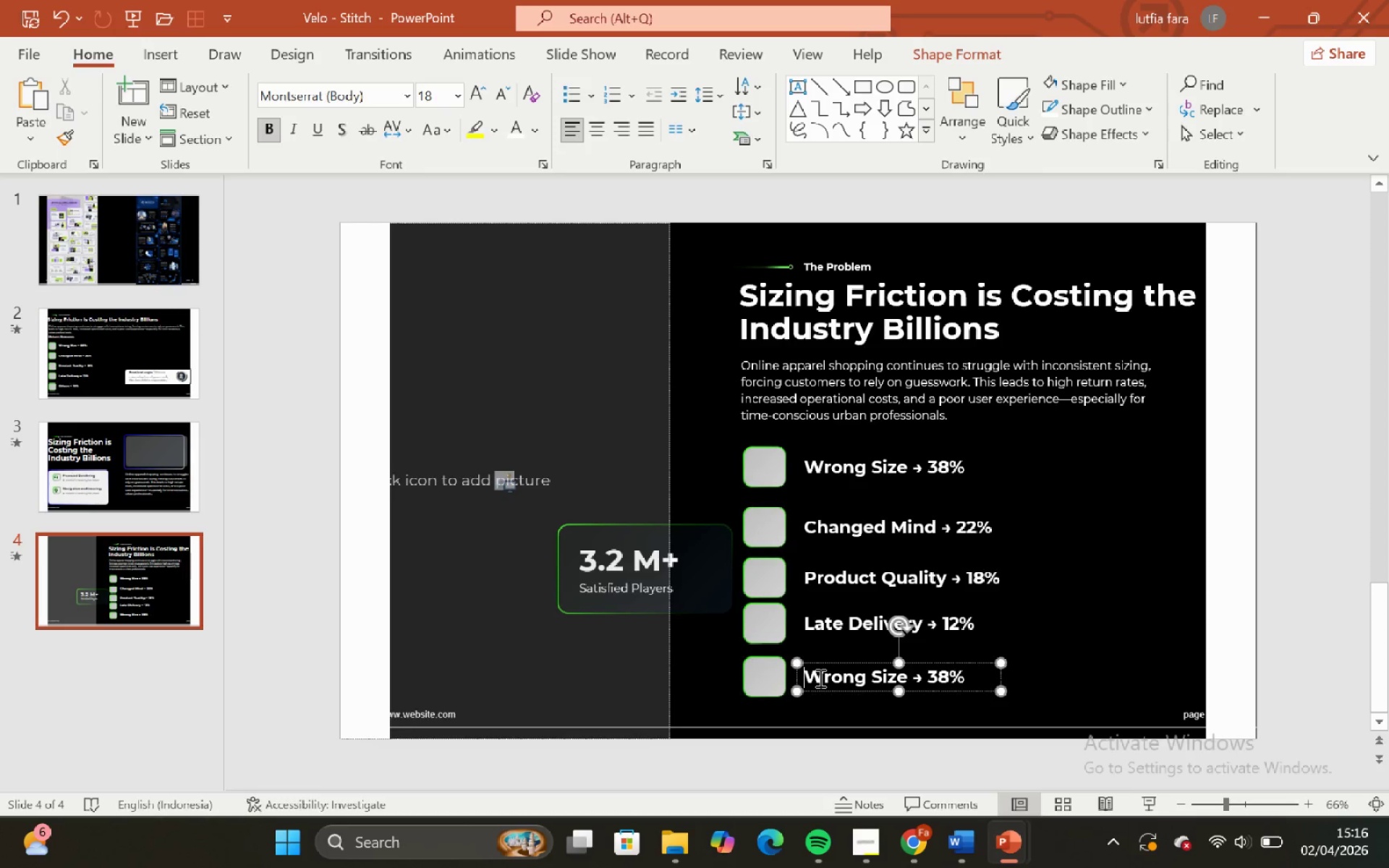 
key(Control+A)
 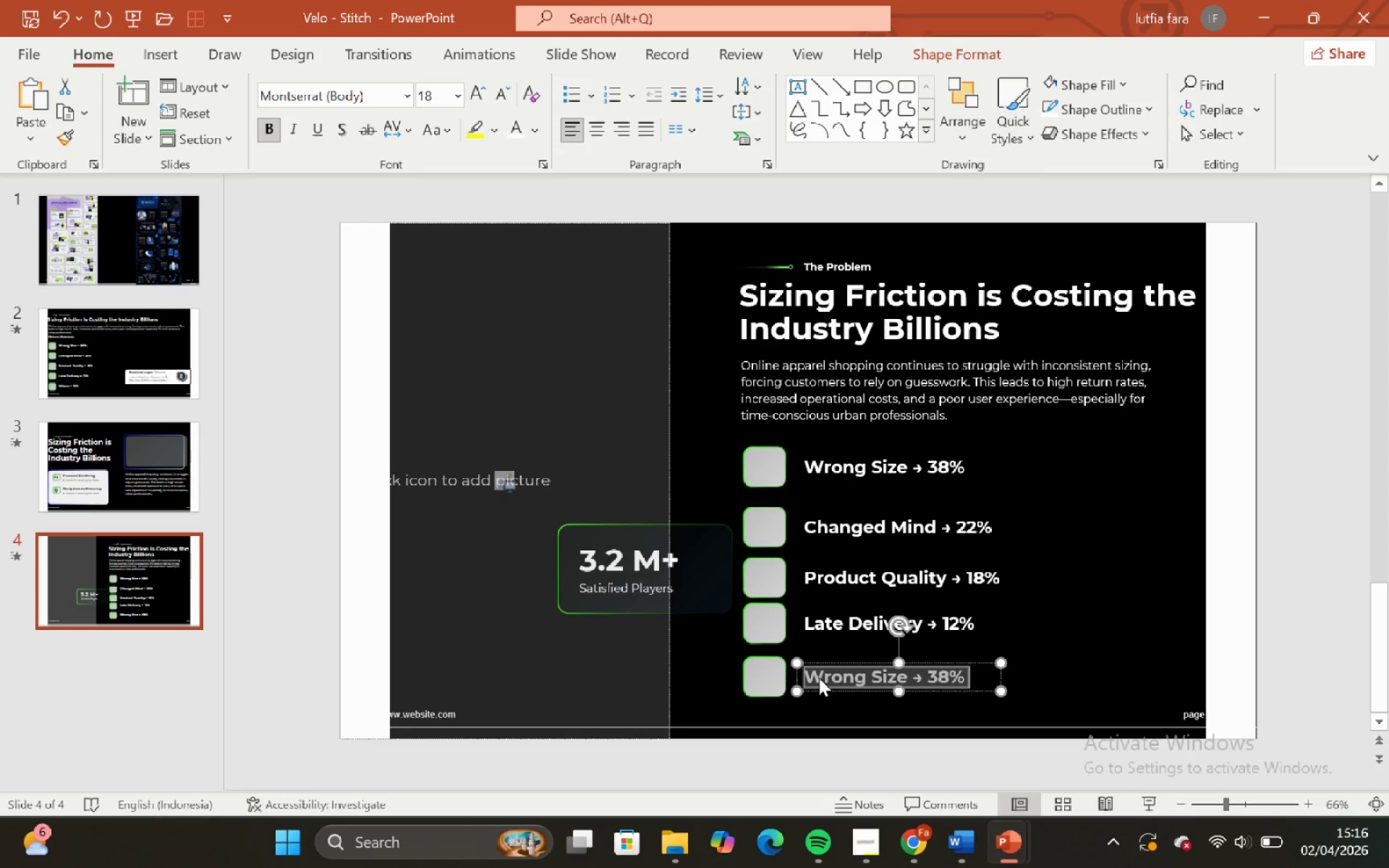 
right_click([819, 678])
 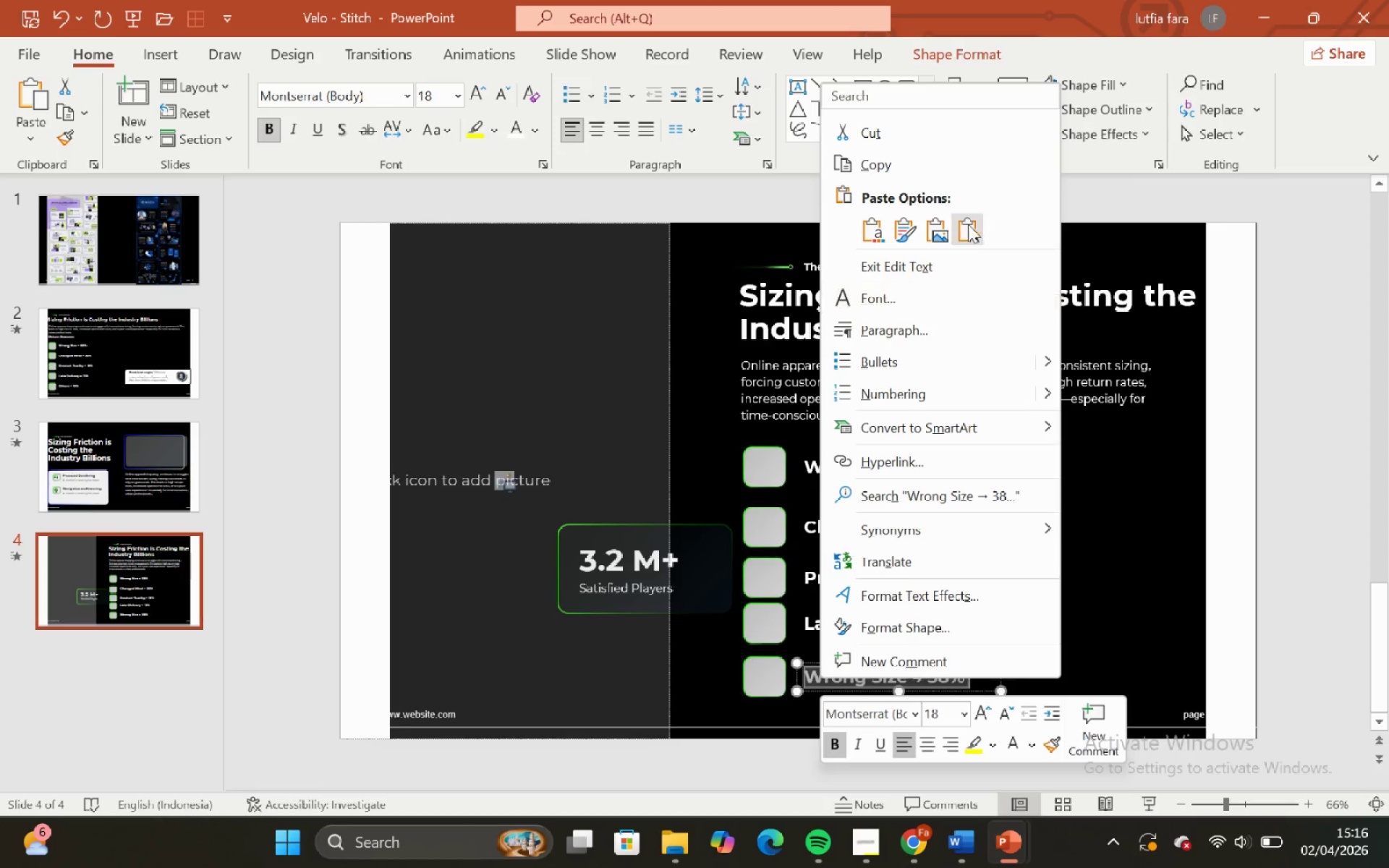 
left_click([977, 221])
 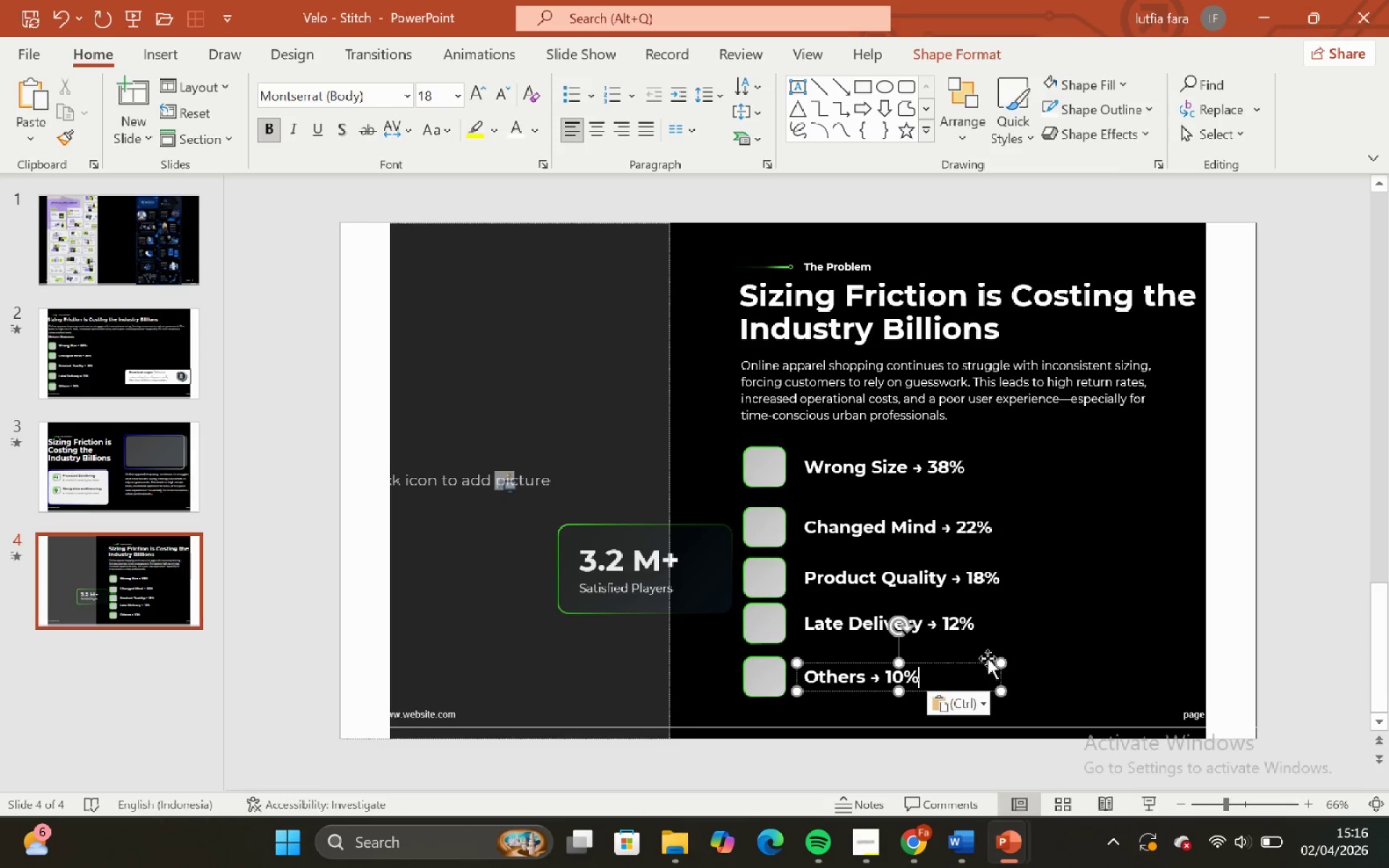 
left_click([1097, 668])
 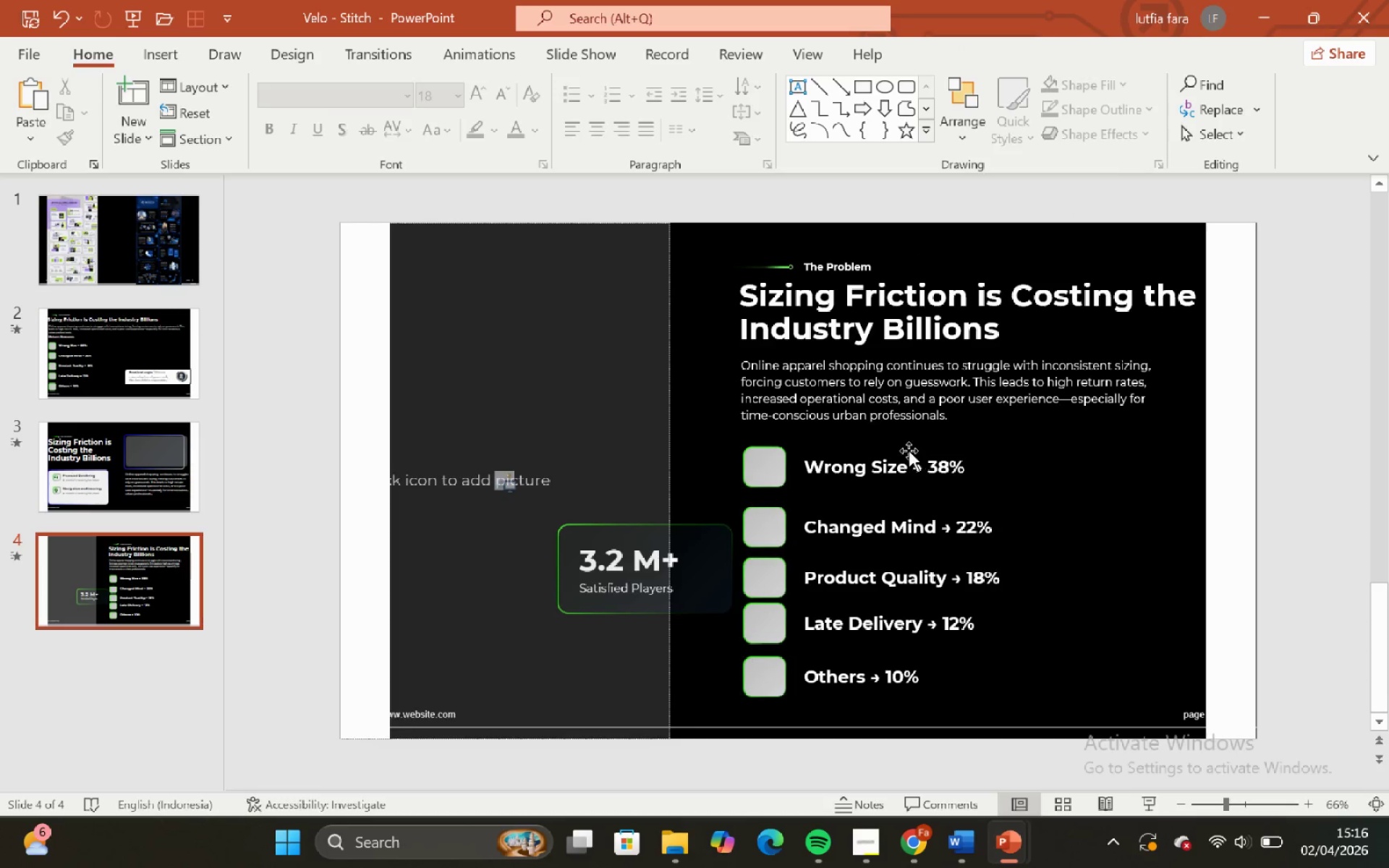 
left_click([907, 448])
 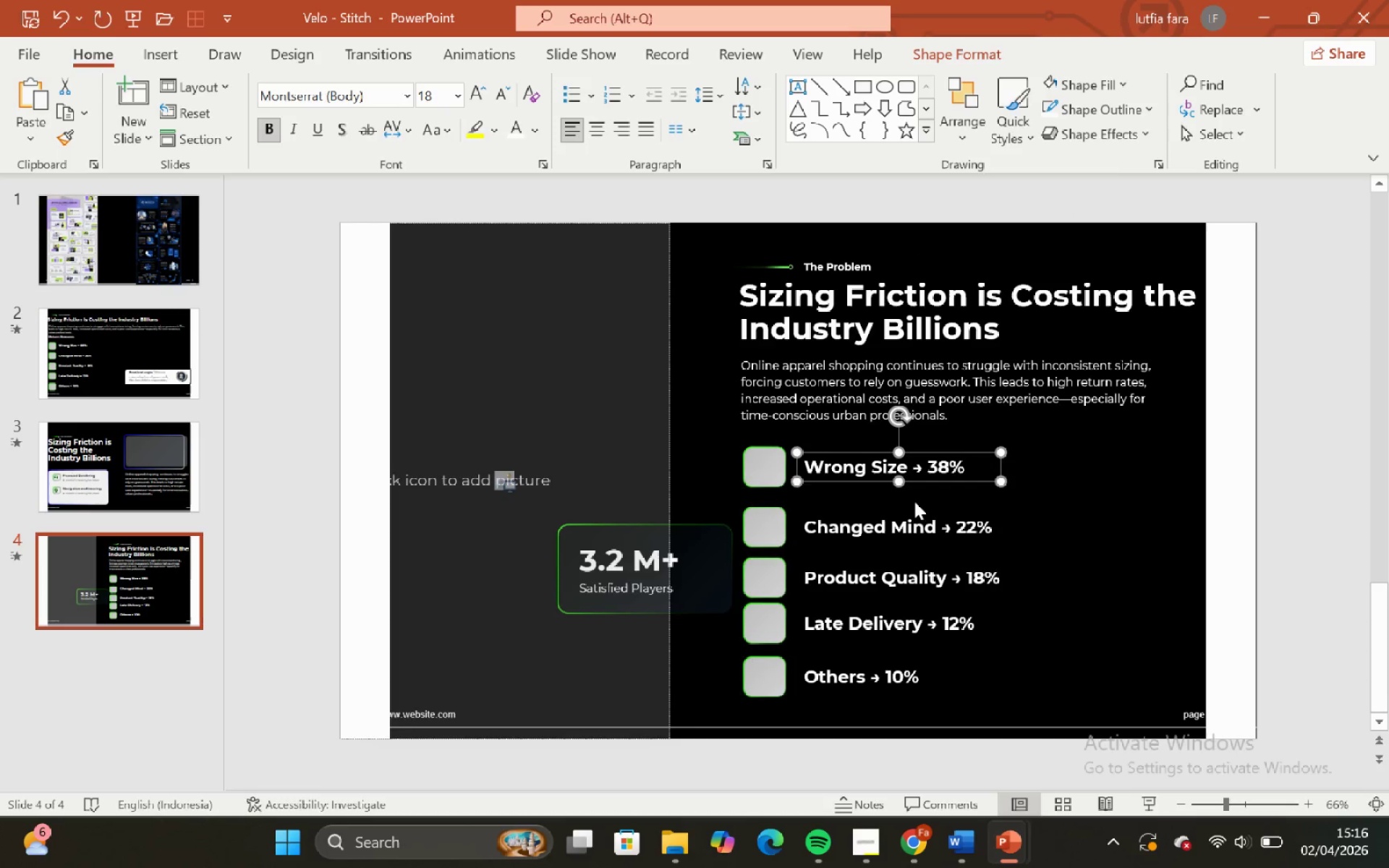 
hold_key(key=ShiftLeft, duration=1.52)
left_click([918, 516])
 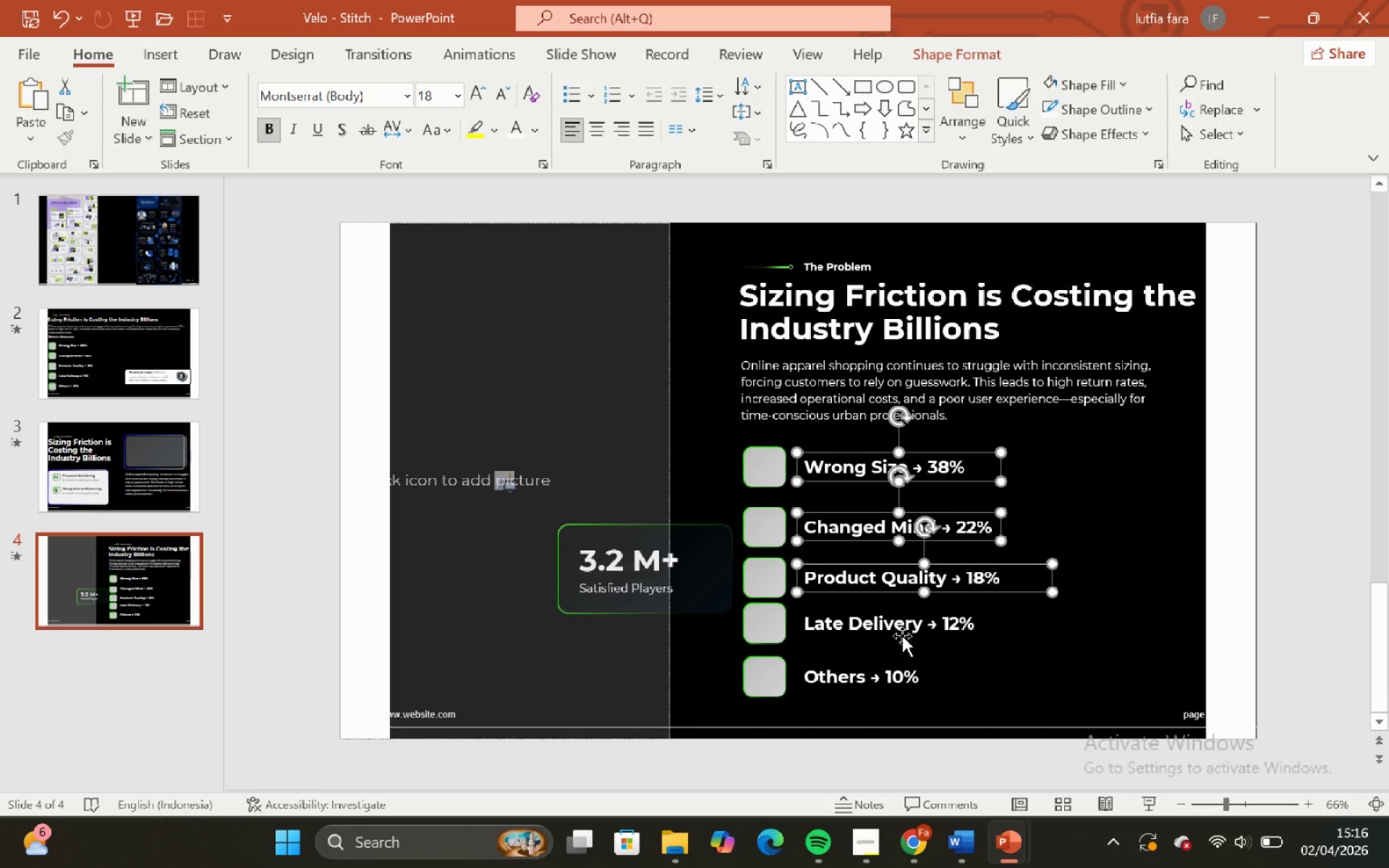 
left_click([901, 632])
 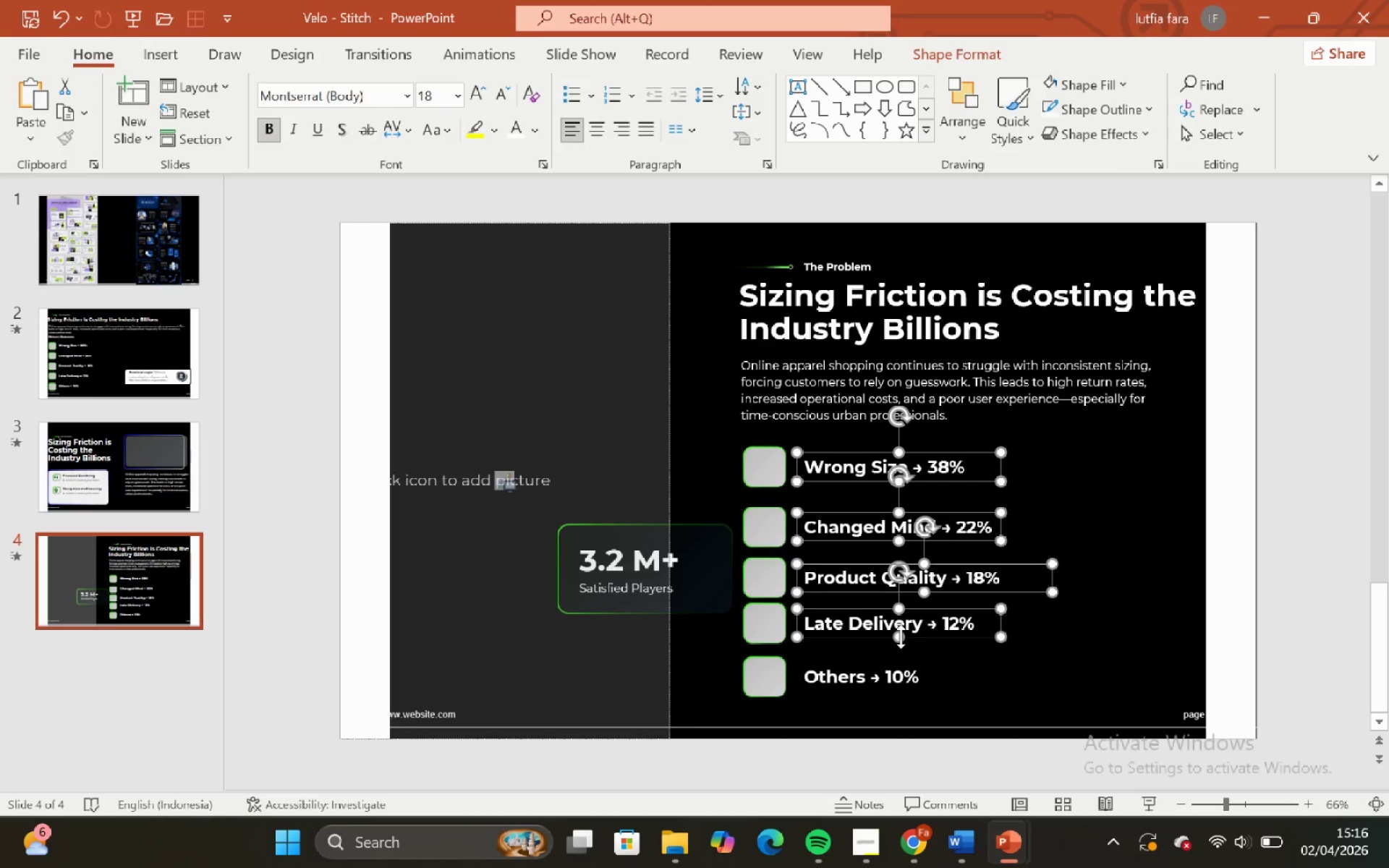 
hold_key(key=ShiftLeft, duration=0.69)
double_click([901, 678])
 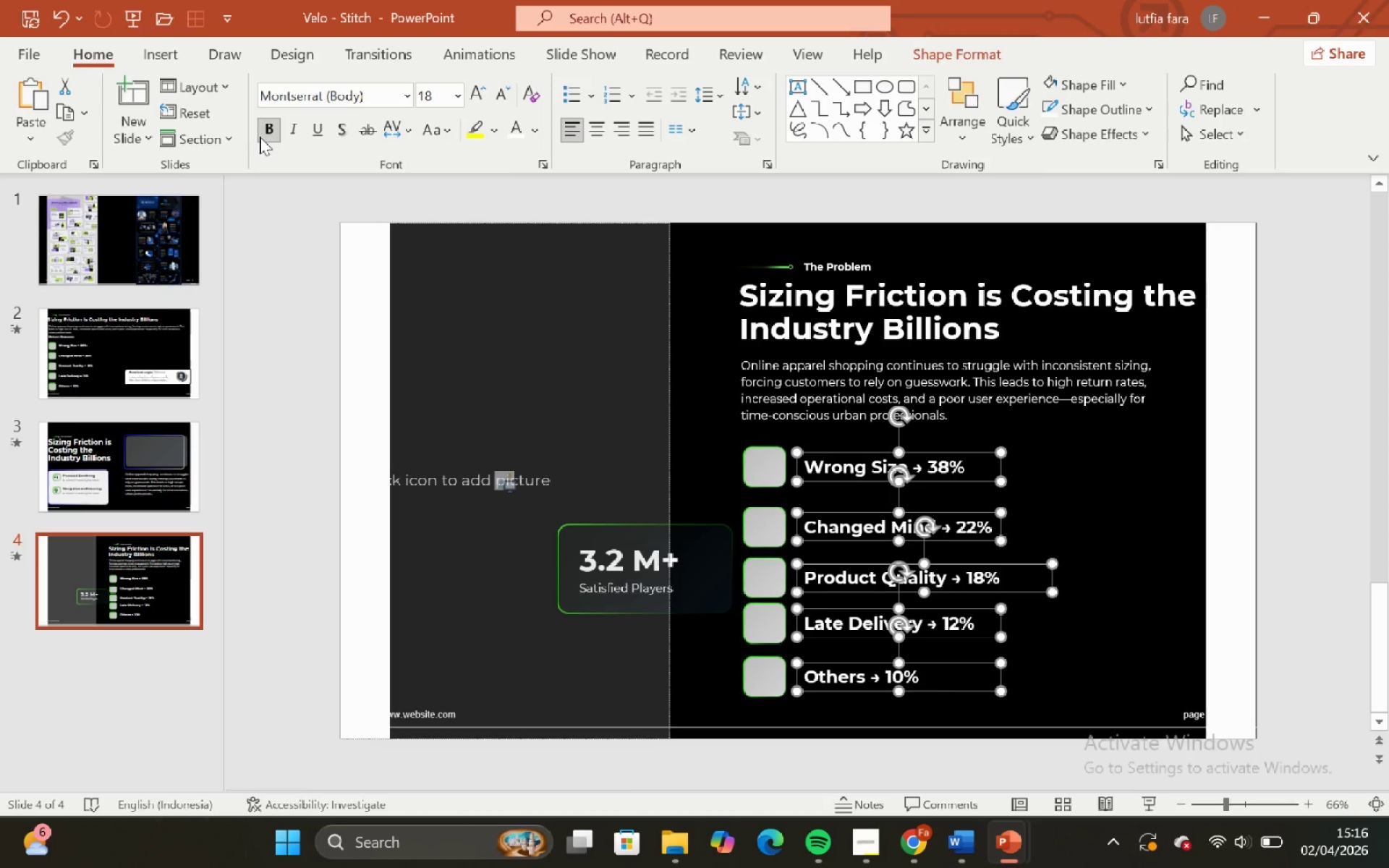 
left_click([263, 135])
 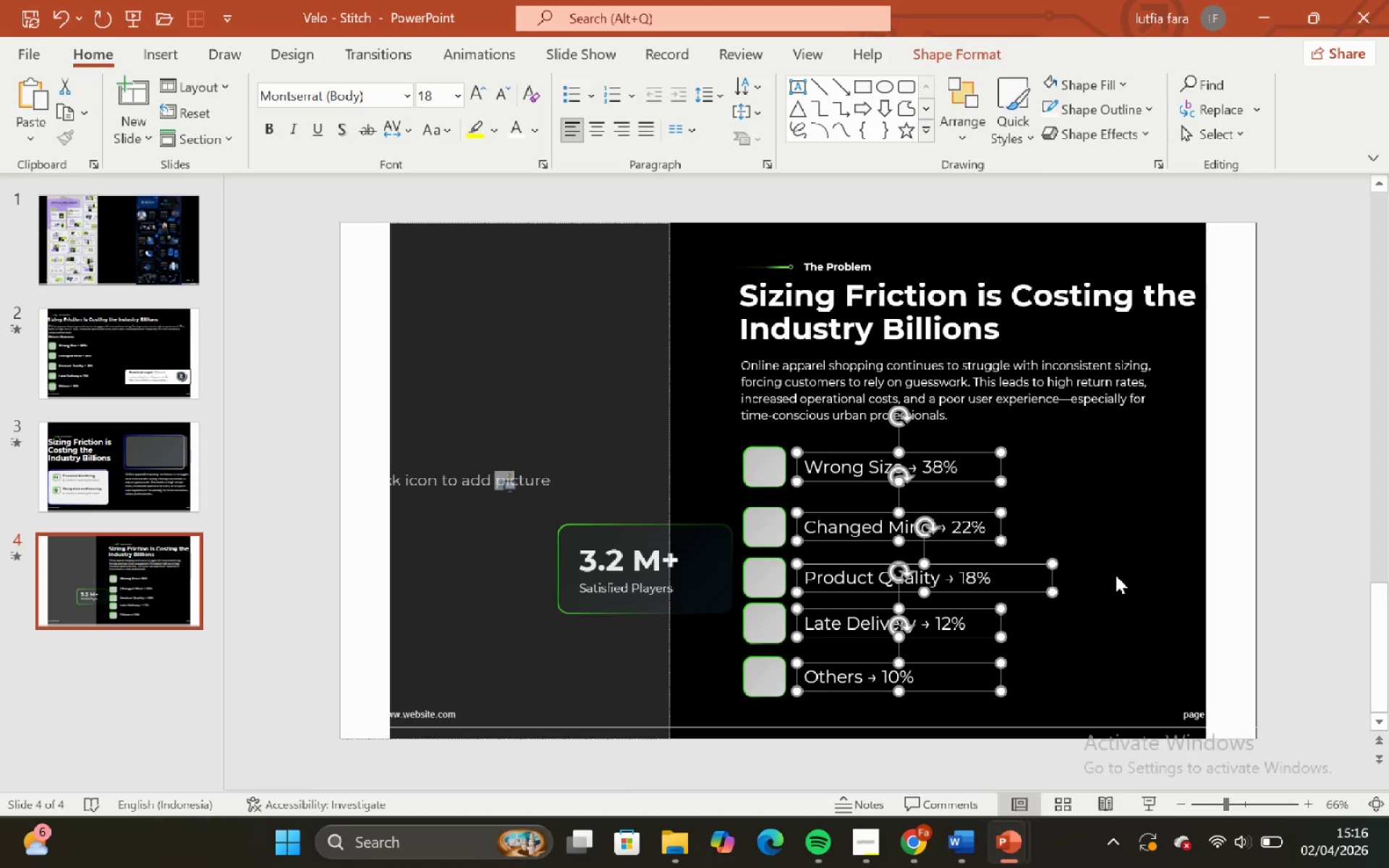 
left_click([1102, 446])
 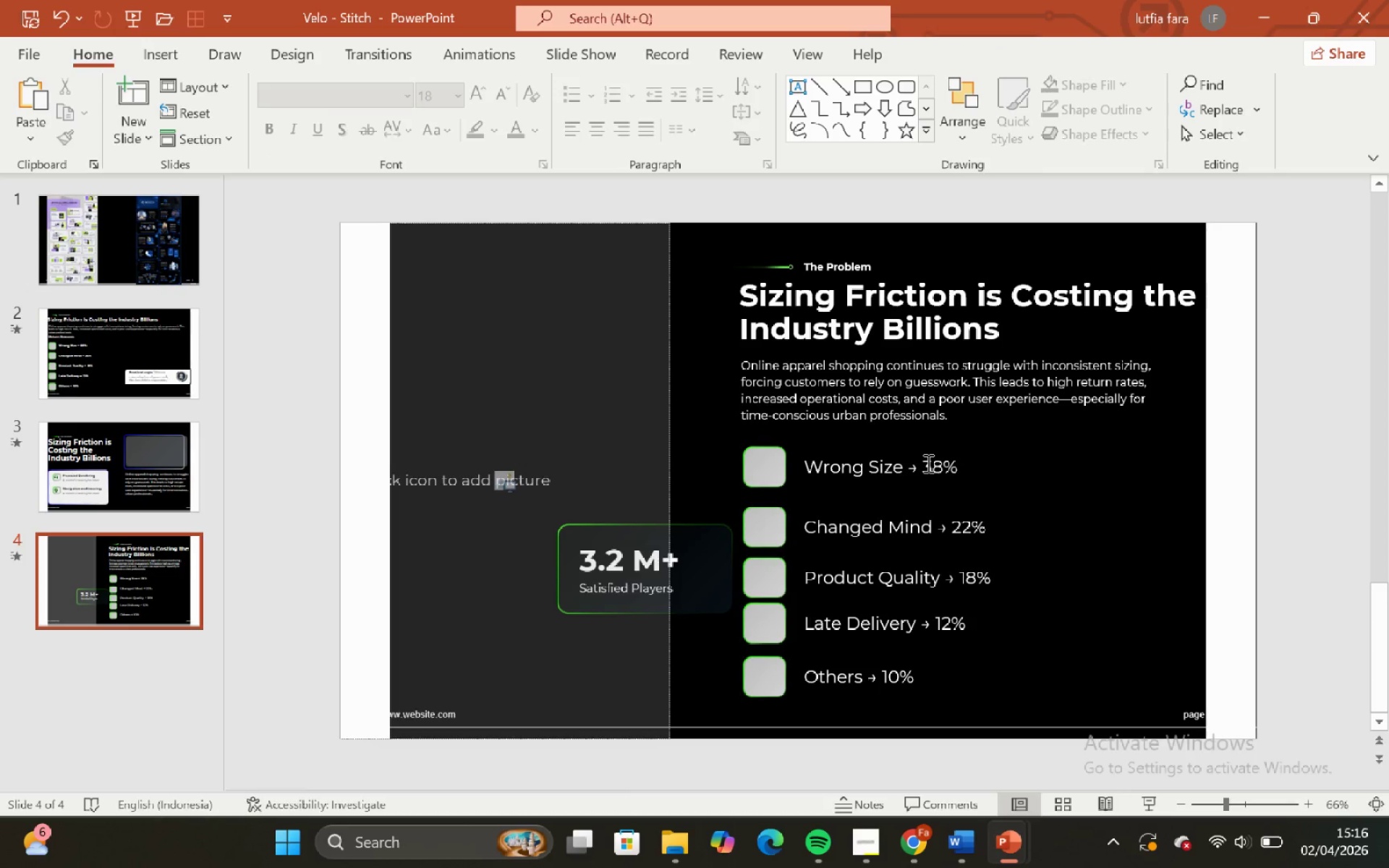 
left_click_drag(start_coordinate=[924, 463], to_coordinate=[971, 468])
 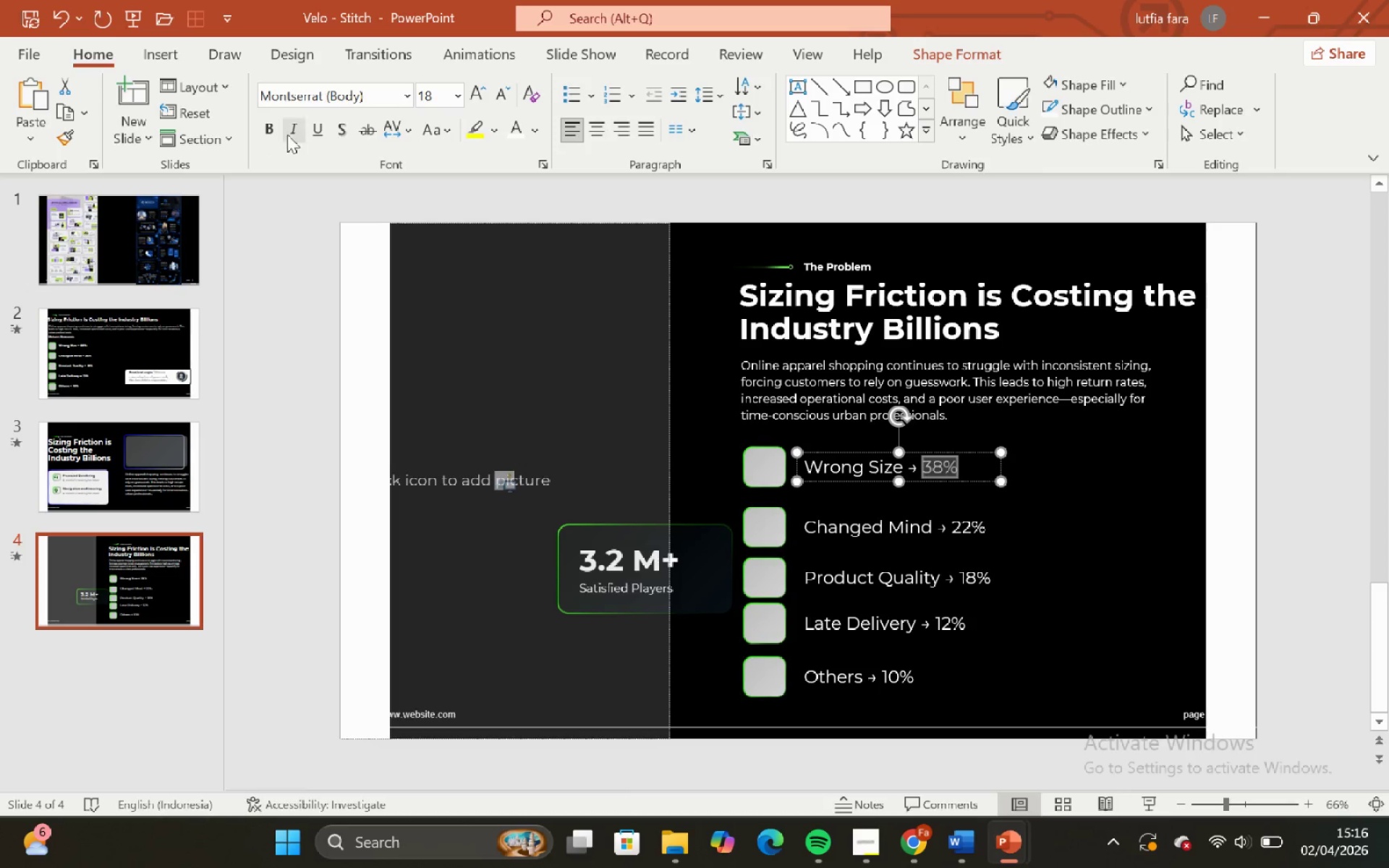 
left_click([273, 132])
 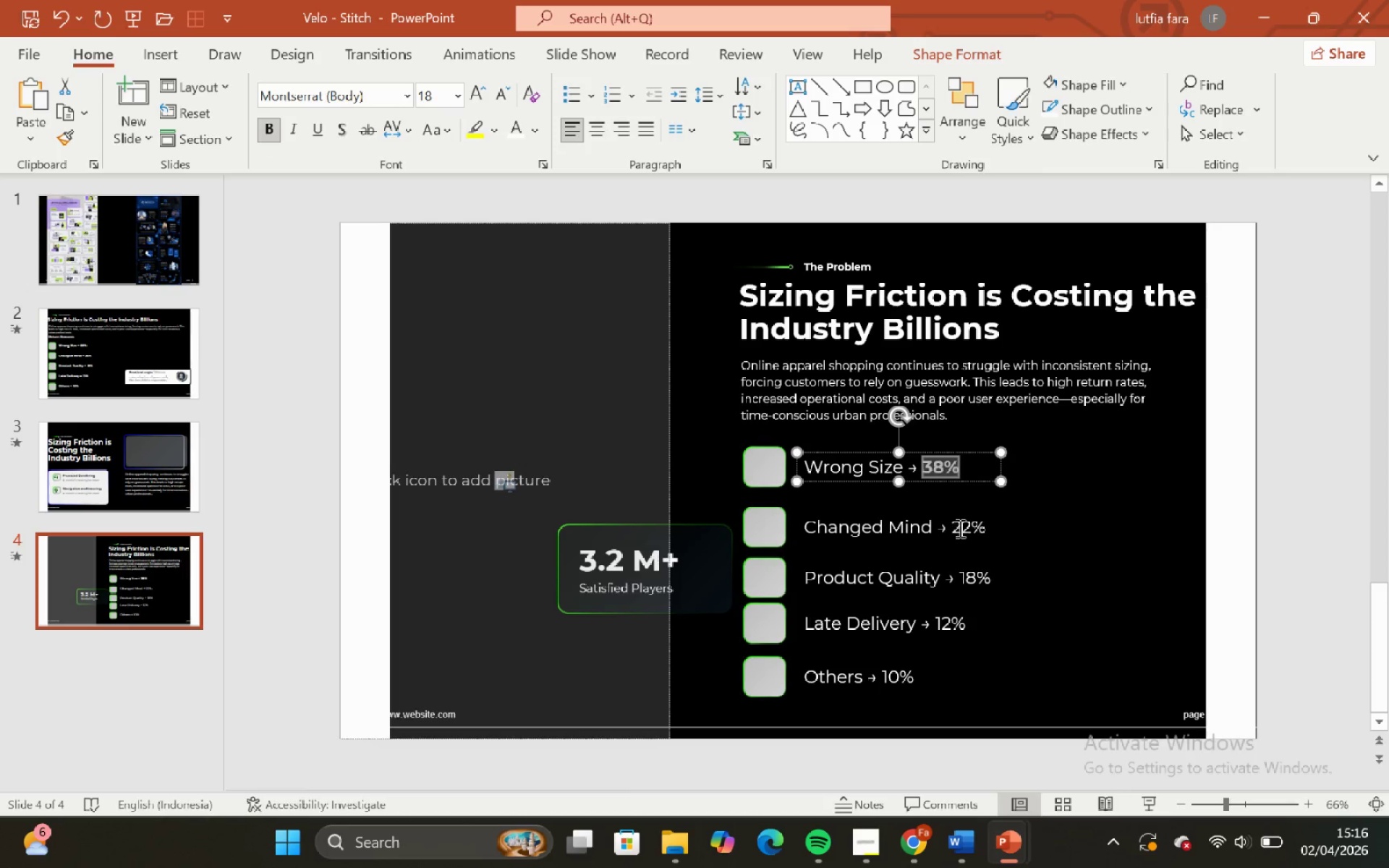 
left_click([1011, 501])
 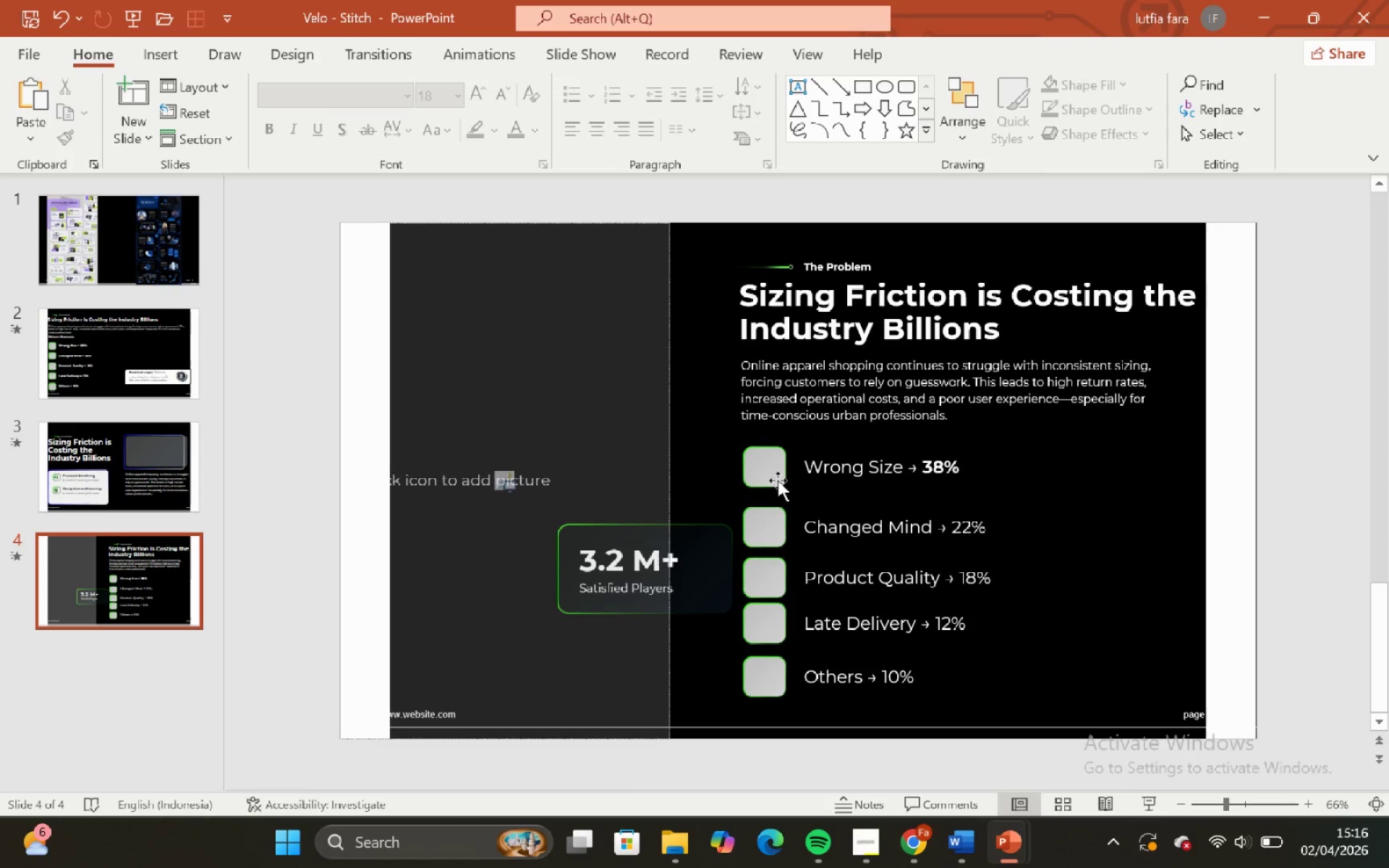 
left_click([770, 458])
 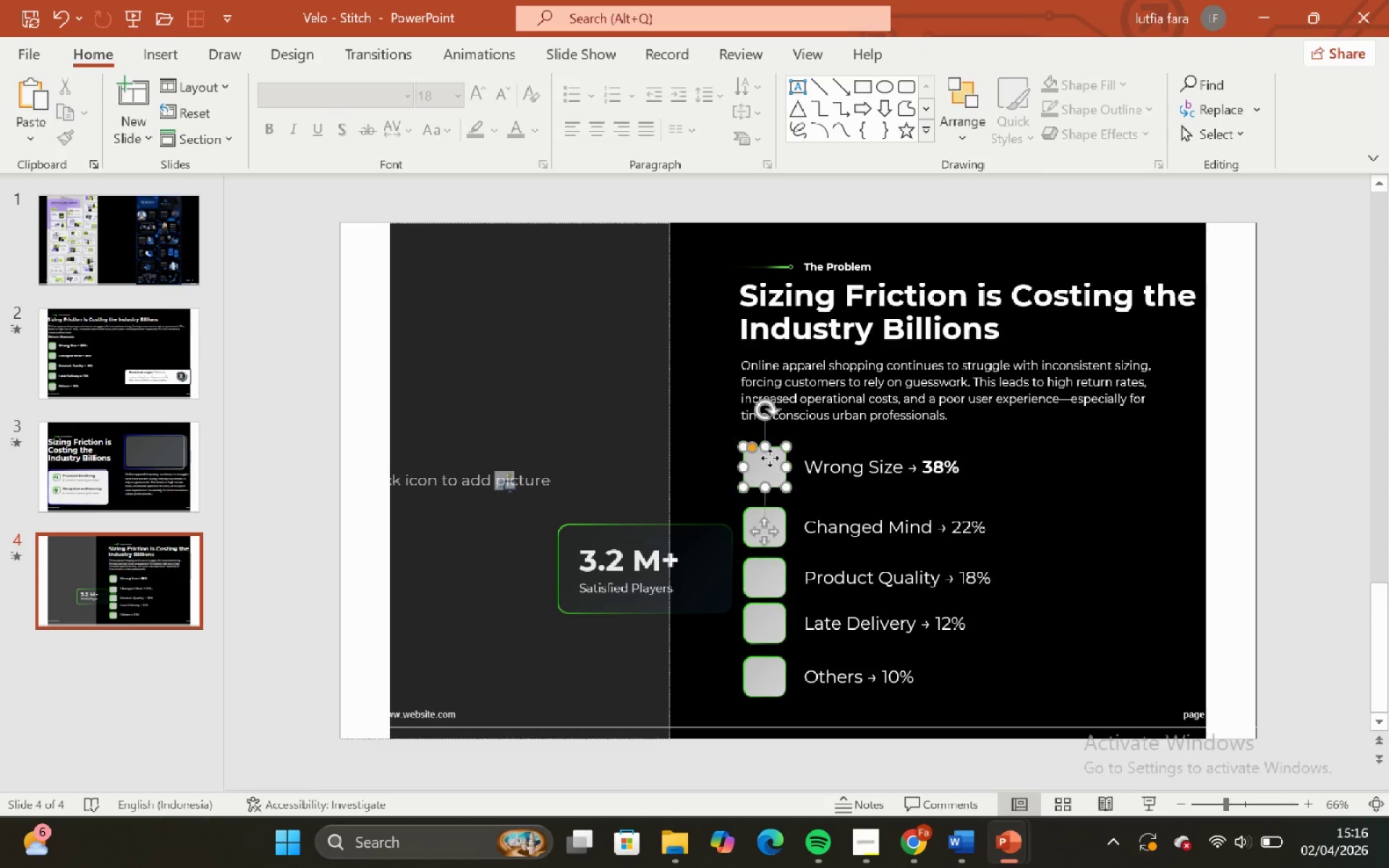 
hold_key(key=ShiftLeft, duration=0.47)
double_click([853, 466])
 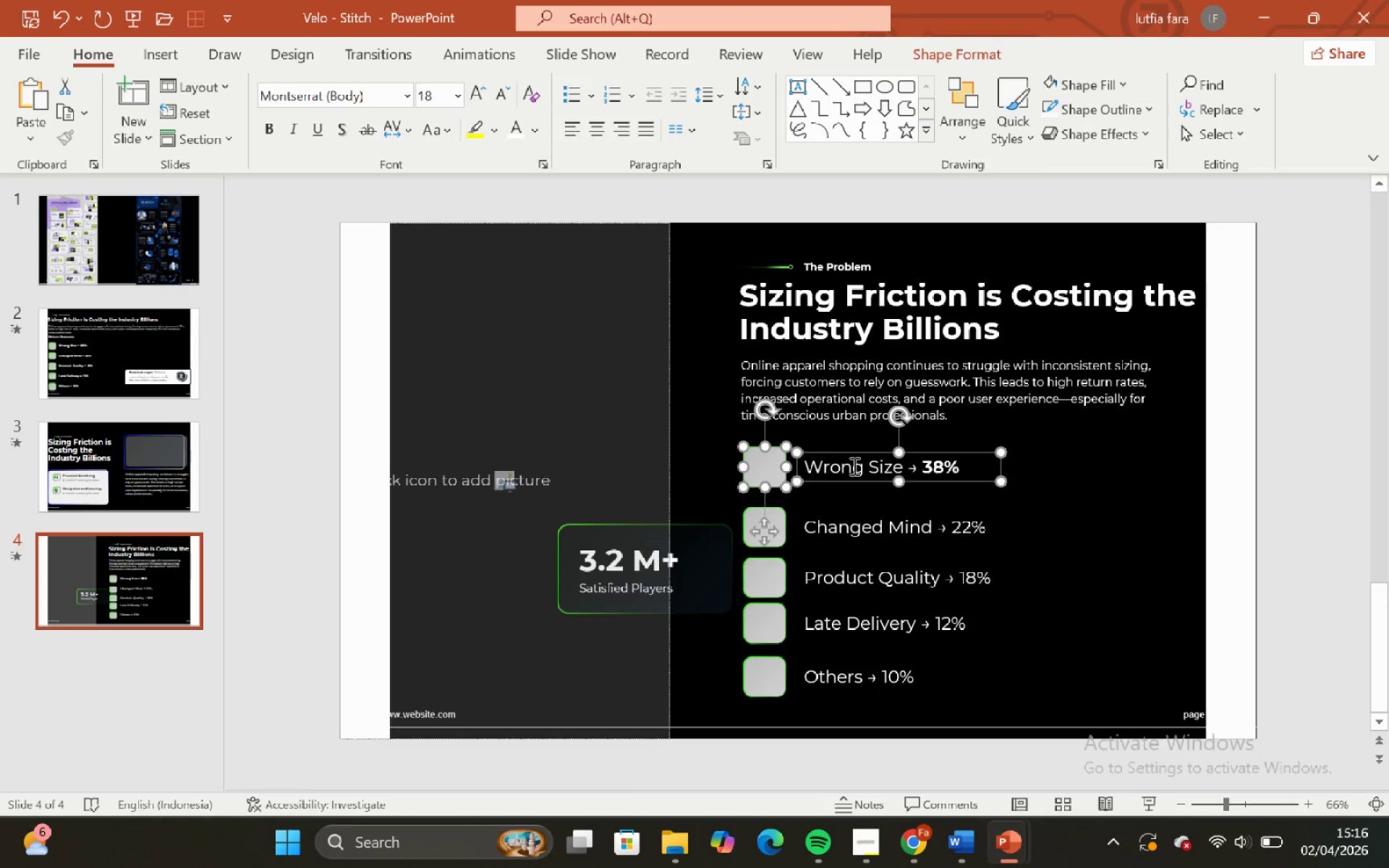 
key(Control+G)
 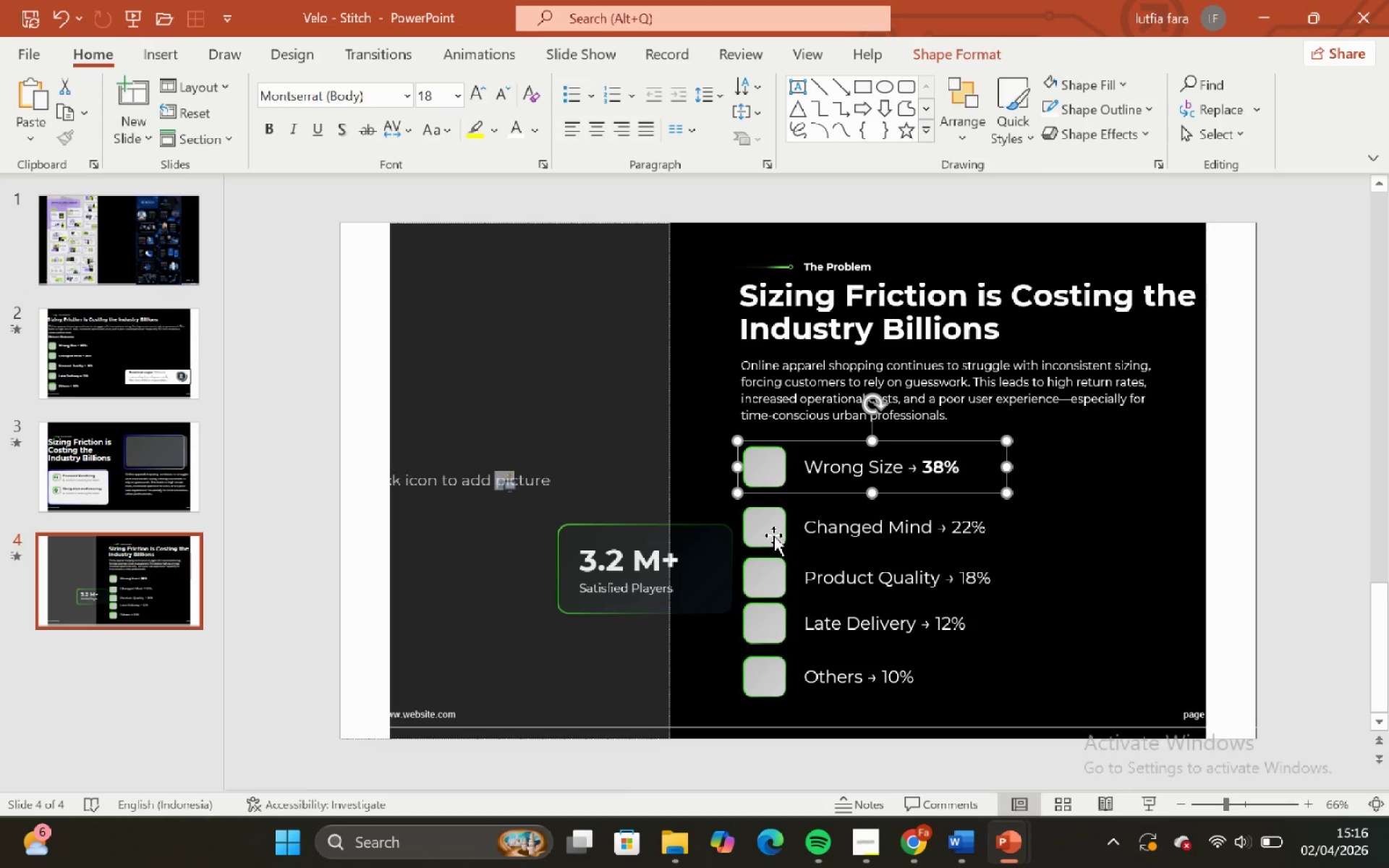 
left_click([773, 535])
 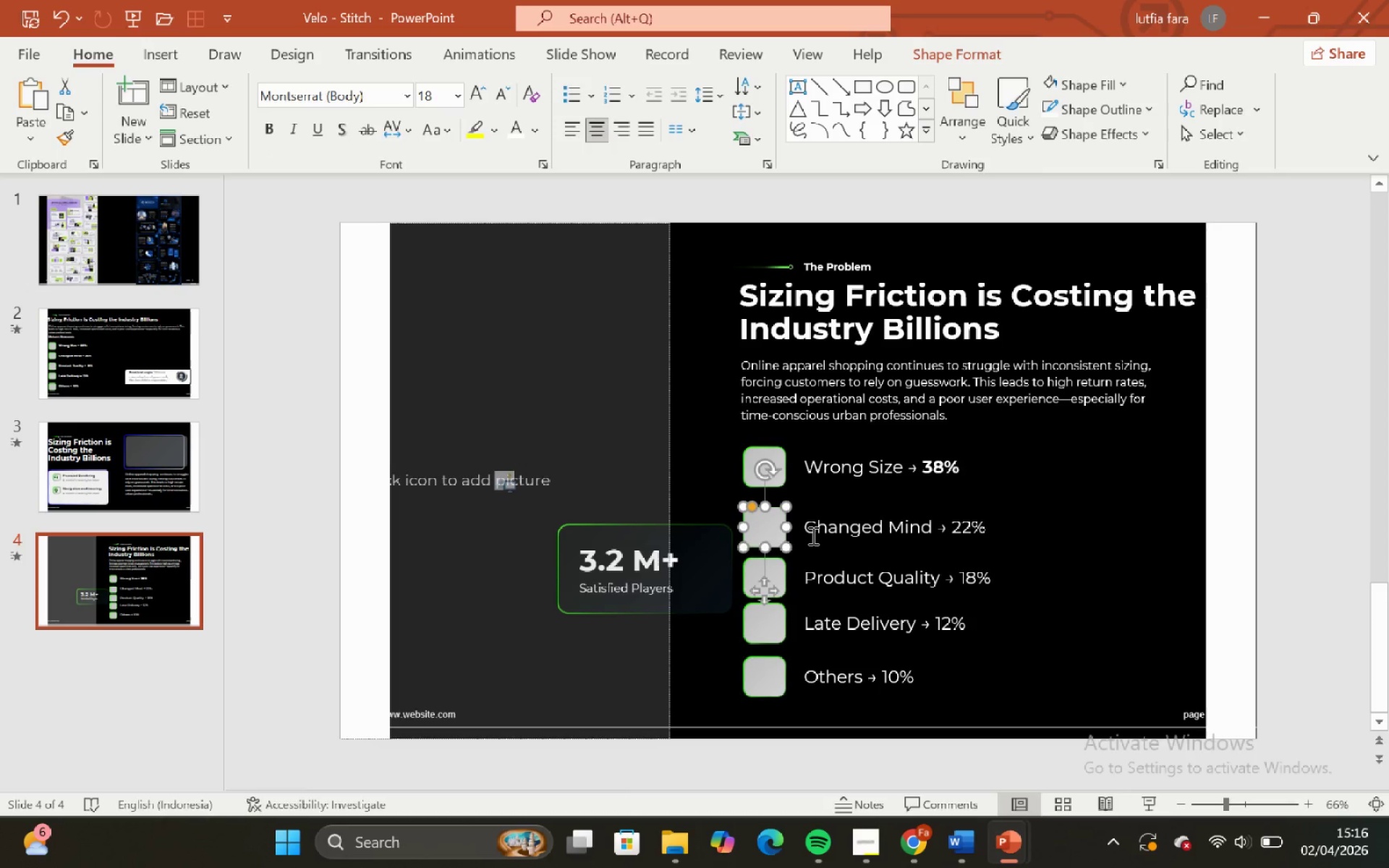 
hold_key(key=ShiftLeft, duration=0.42)
double_click([823, 536])
 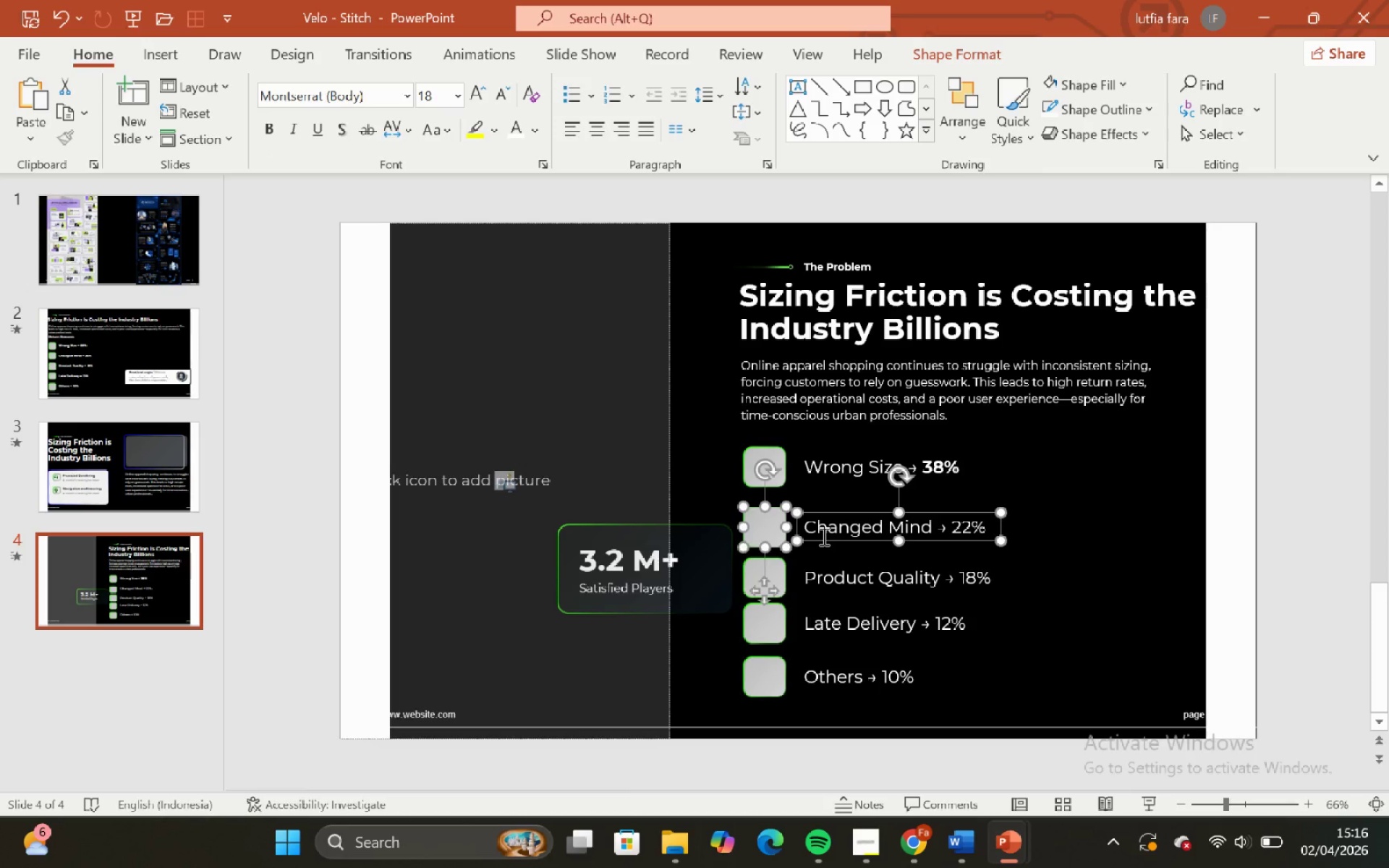 
key(Control+ControlLeft)
 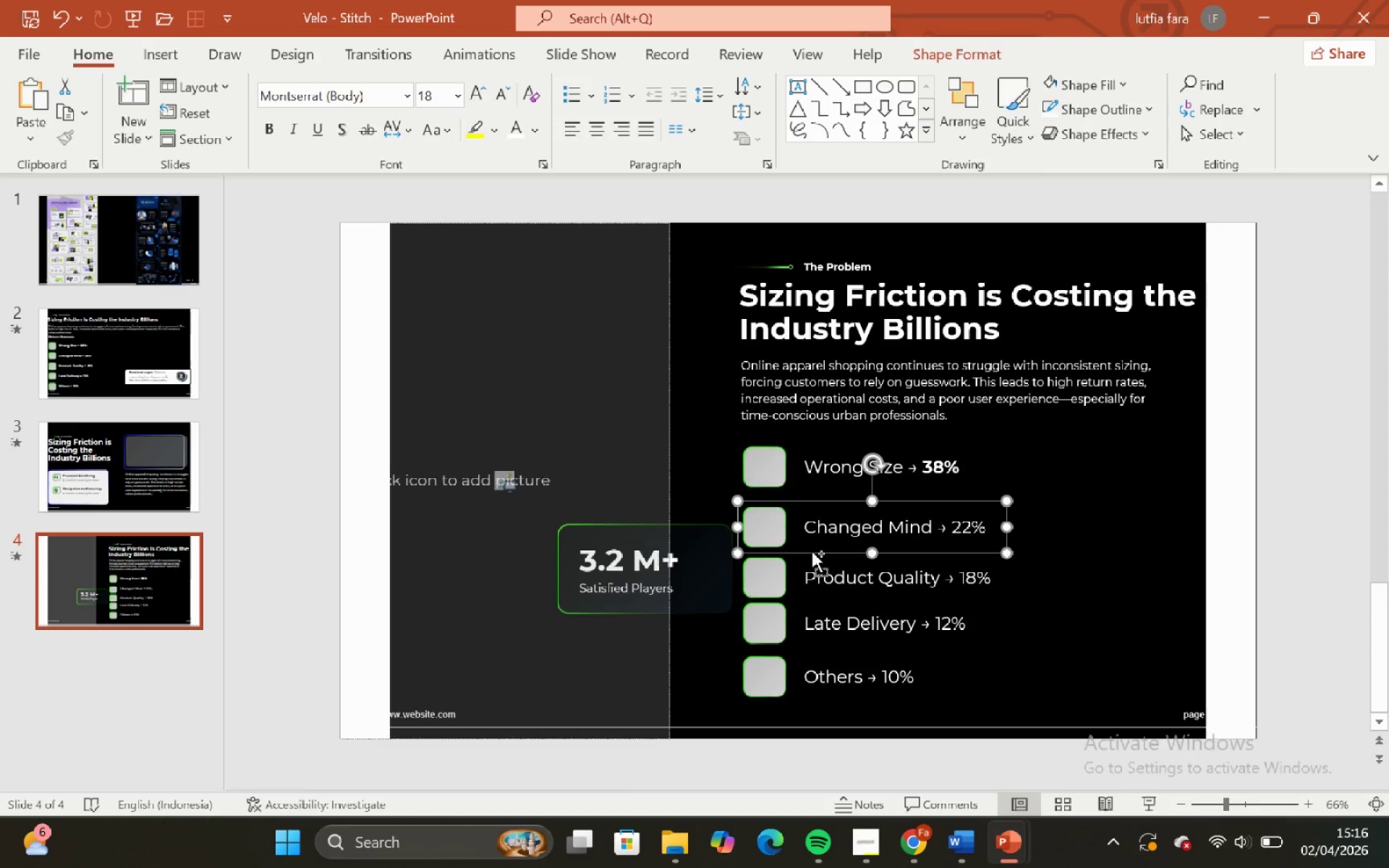 
key(Control+G)
 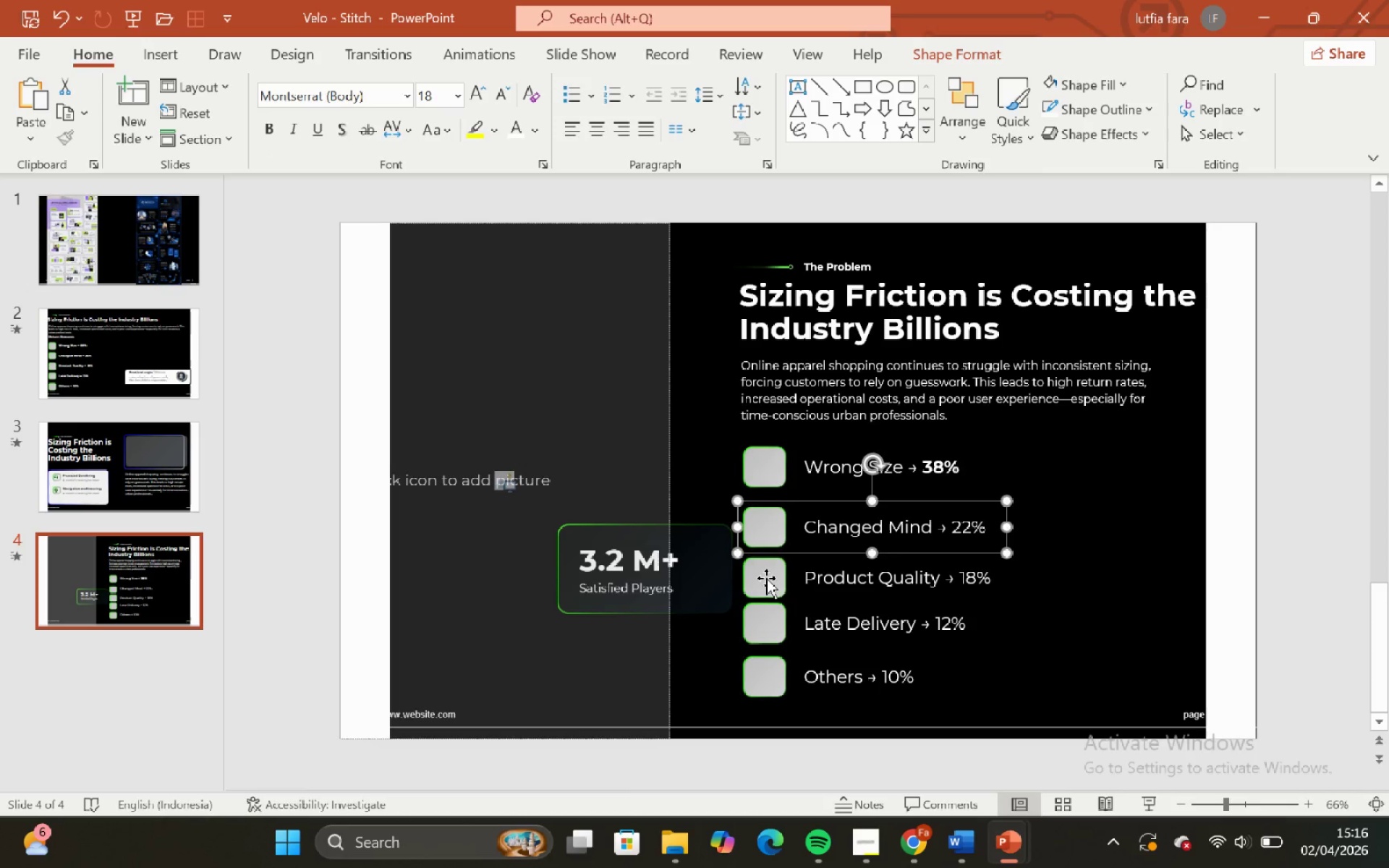 
left_click([765, 576])
 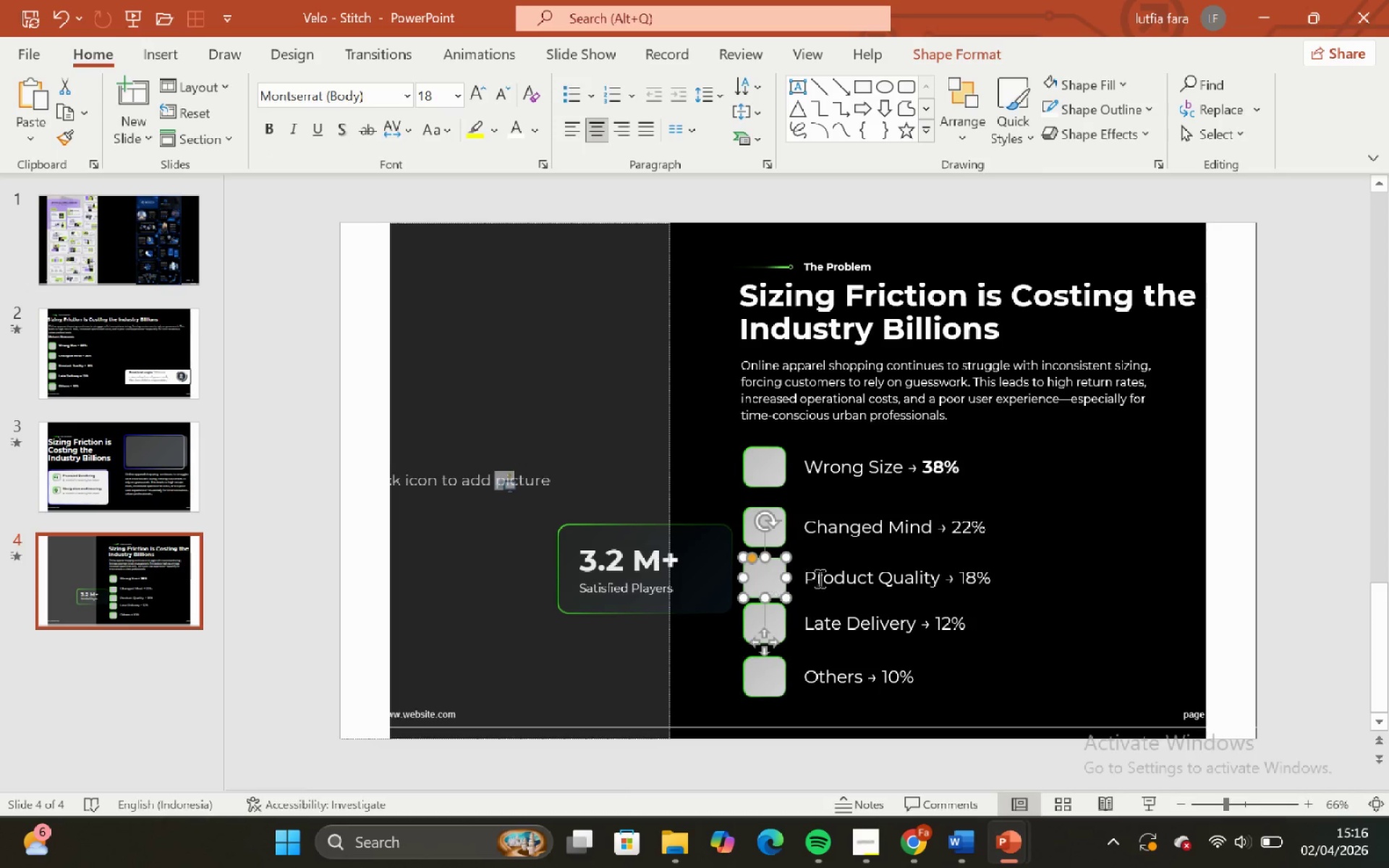 
hold_key(key=ShiftLeft, duration=0.44)
double_click([818, 578])
 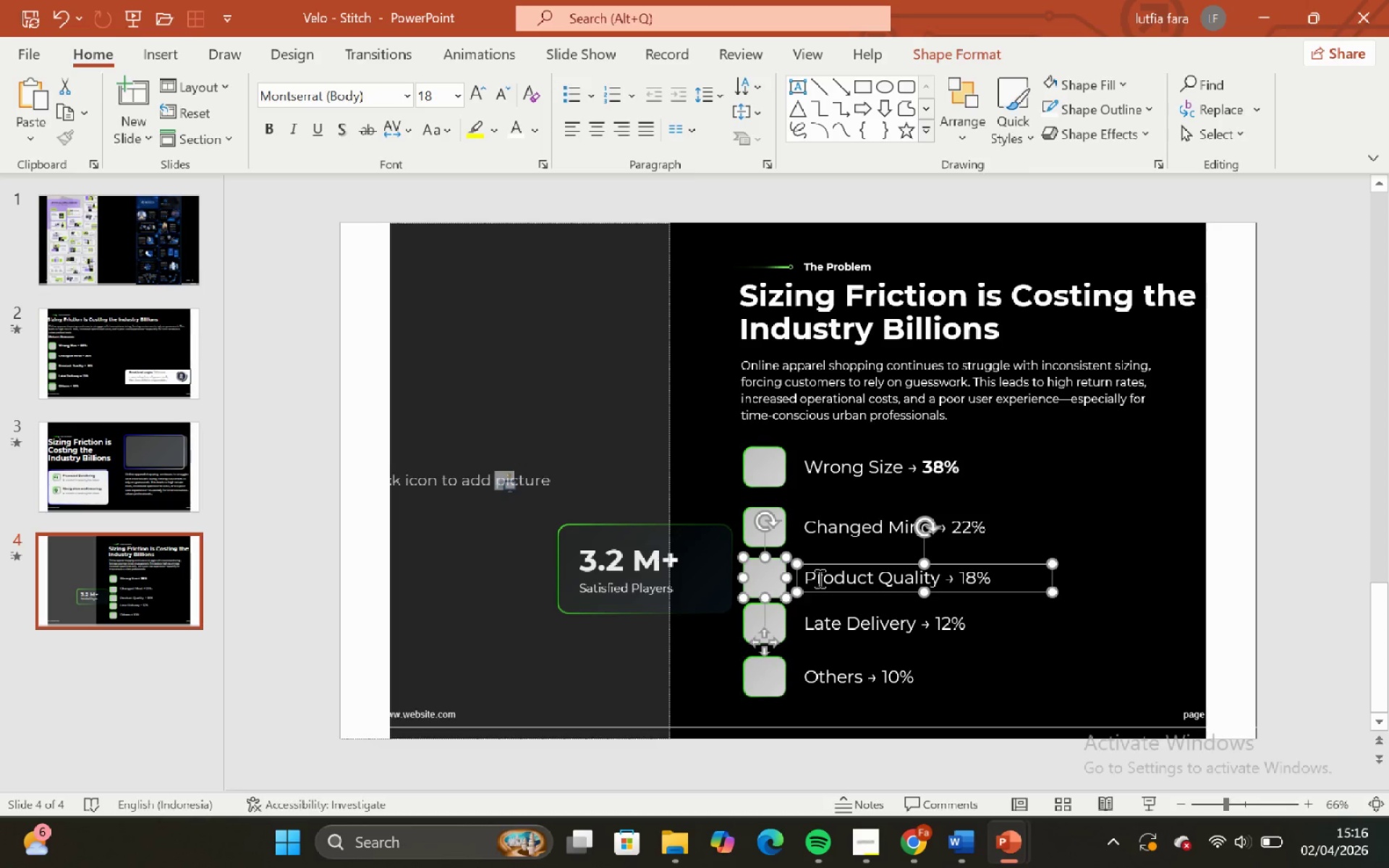 
key(Control+G)
 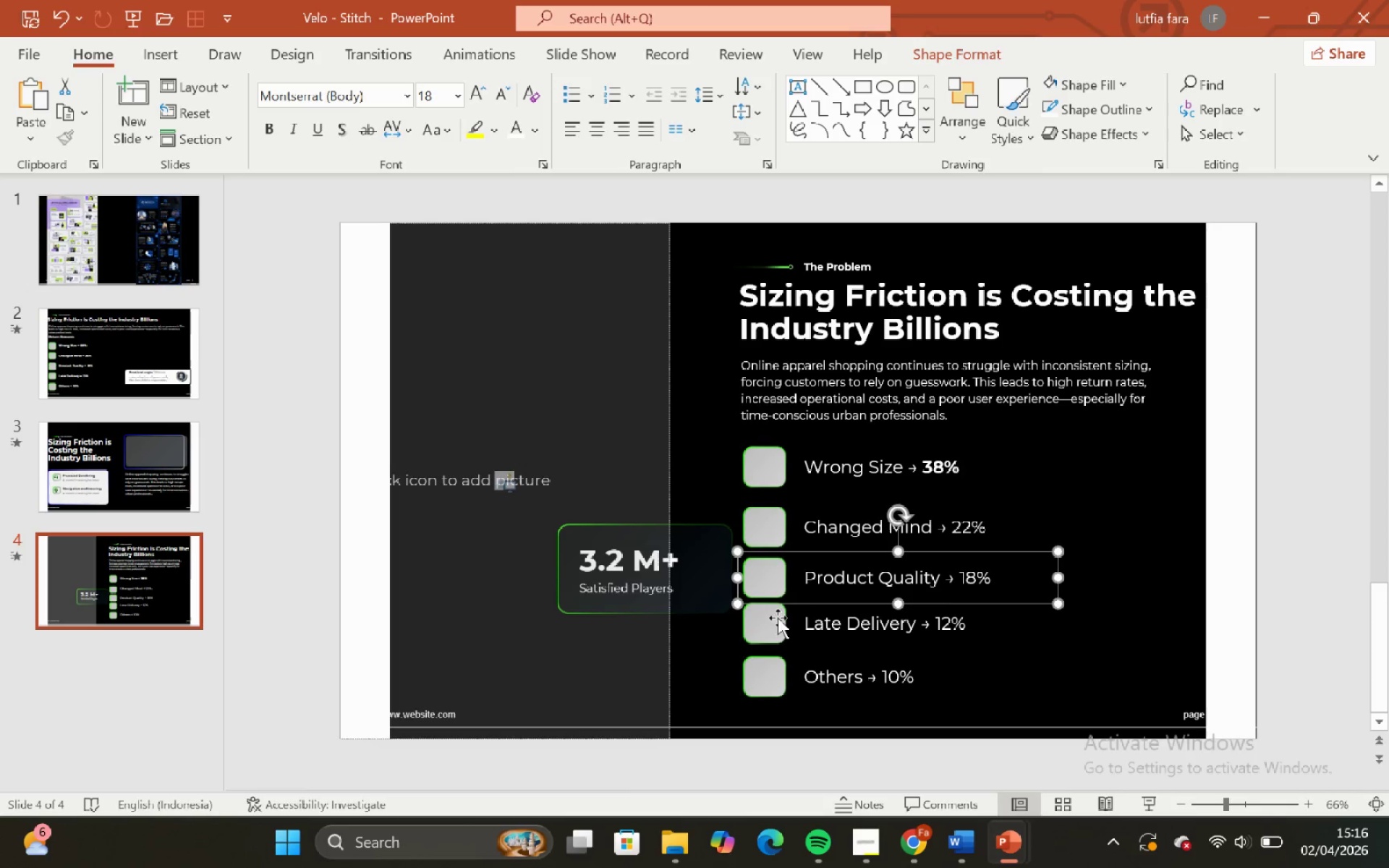 
left_click([772, 618])
 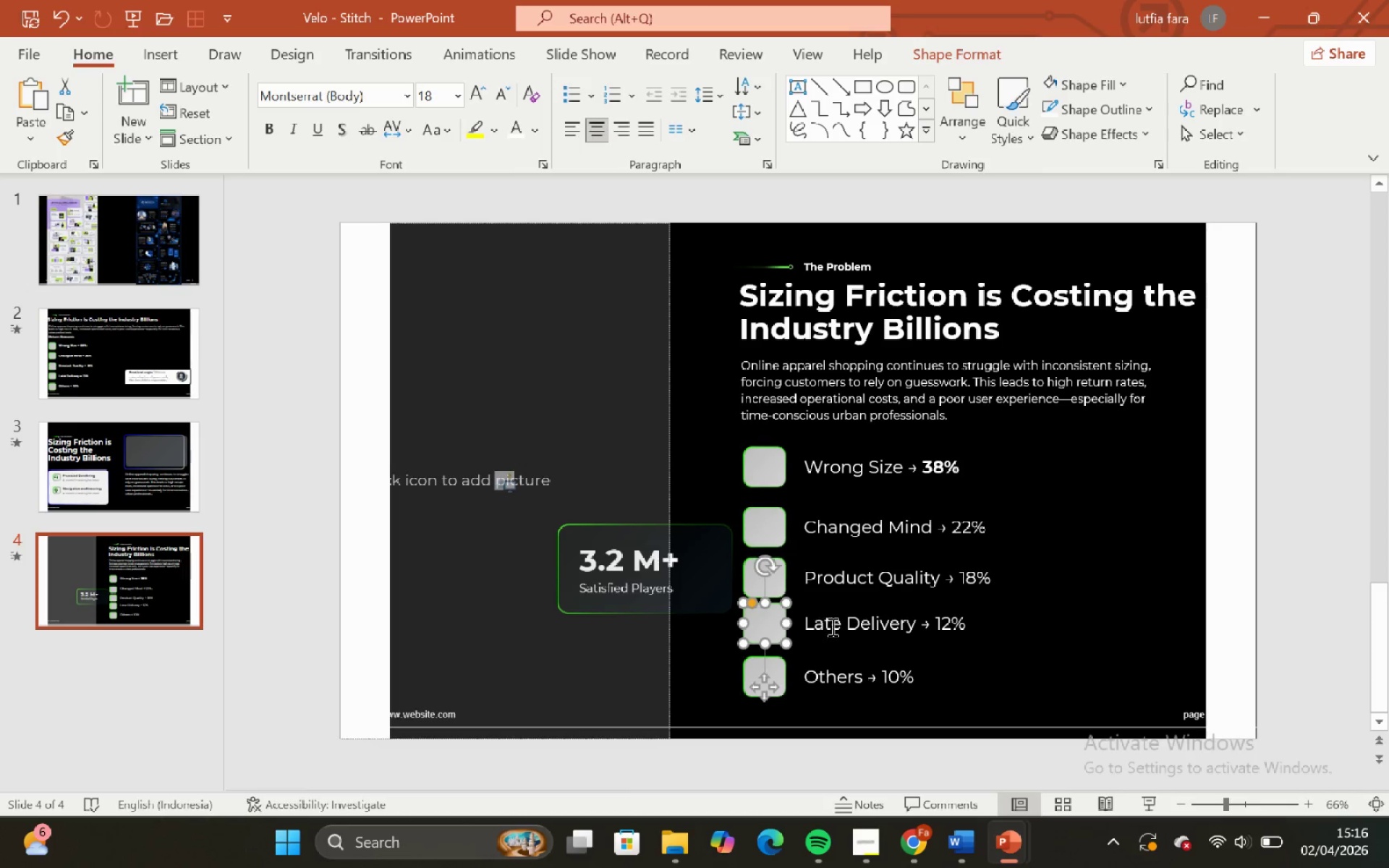 
hold_key(key=ShiftLeft, duration=0.39)
double_click([831, 626])
 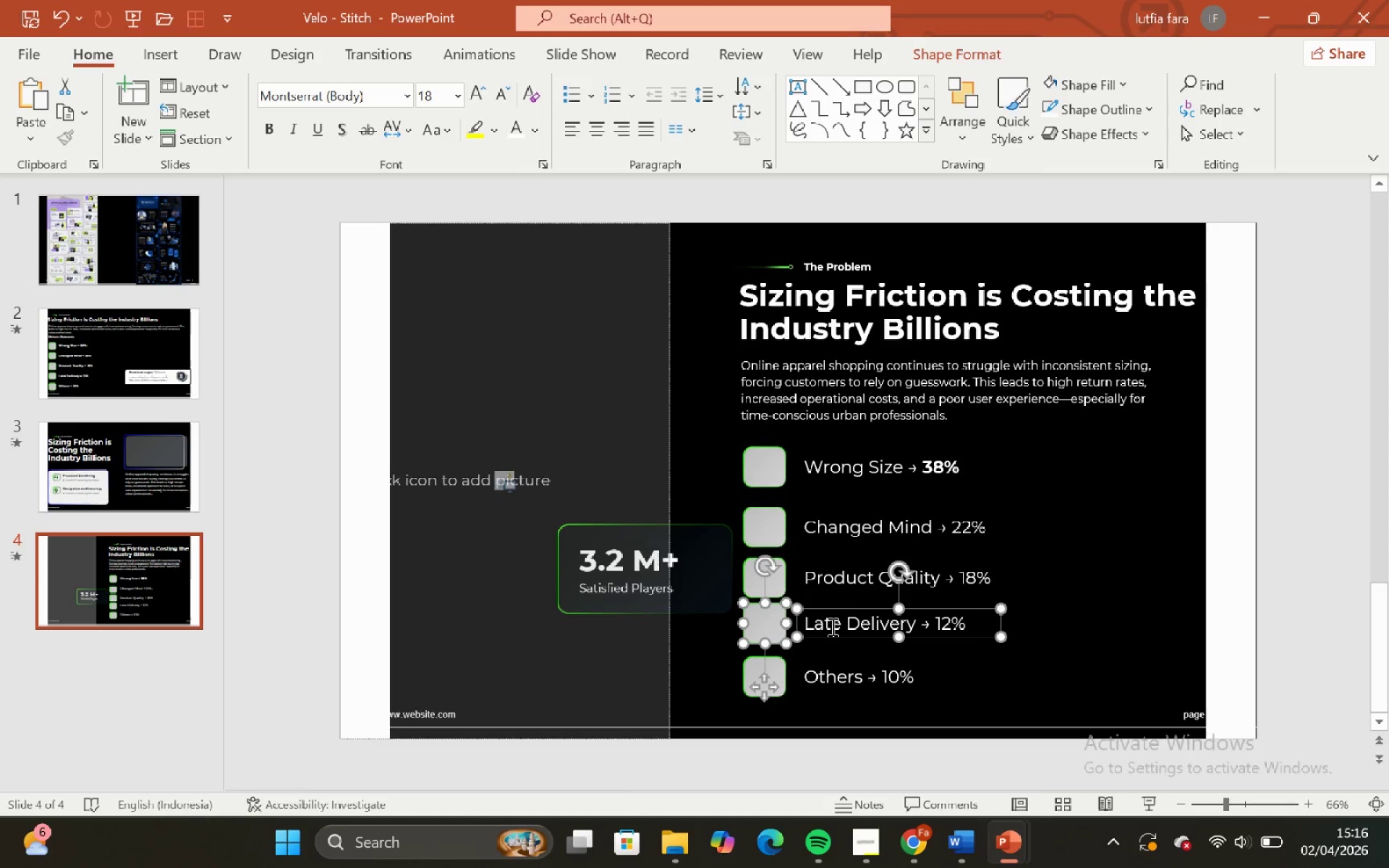 
key(Control+ControlLeft)
 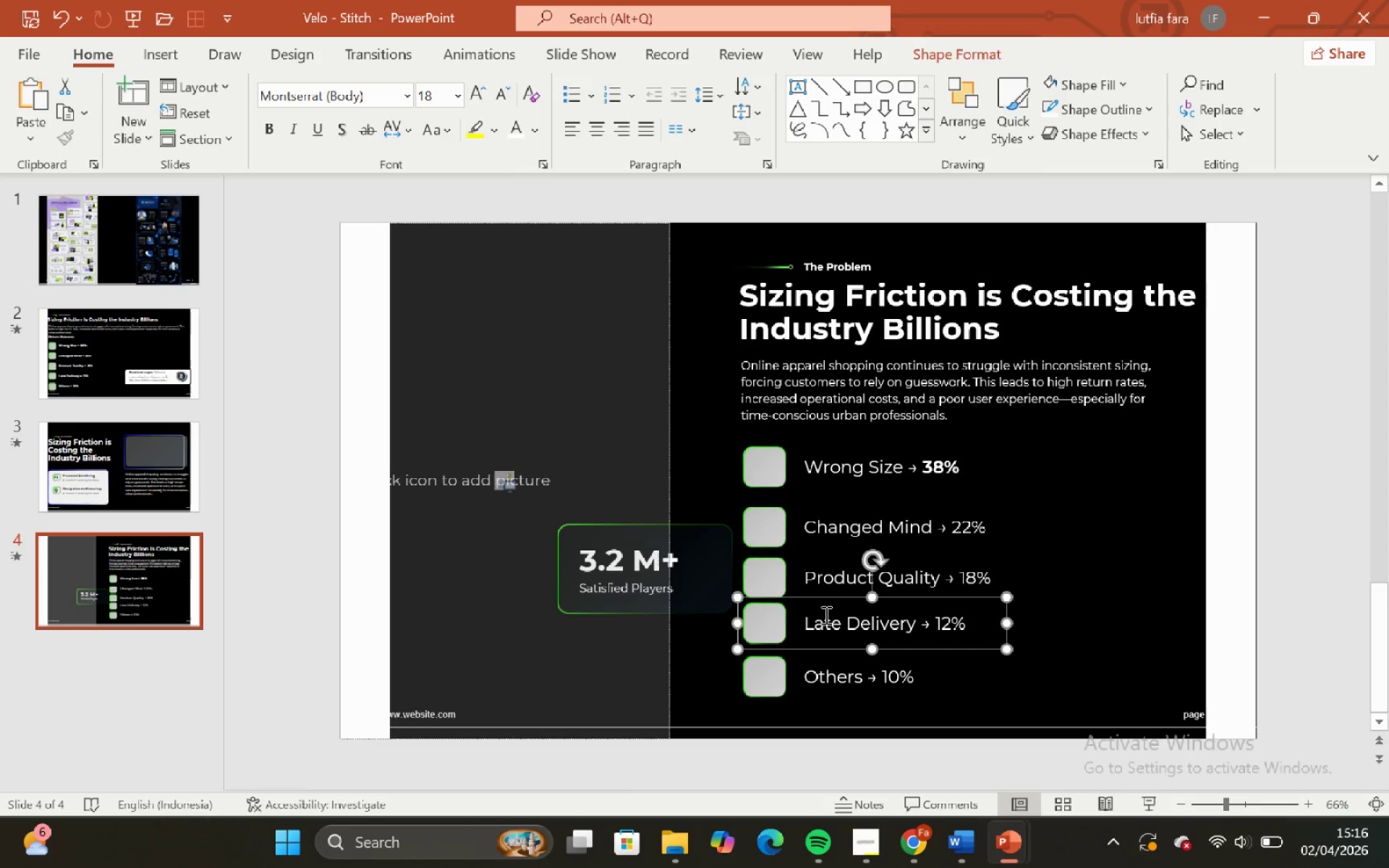 
key(Control+G)
 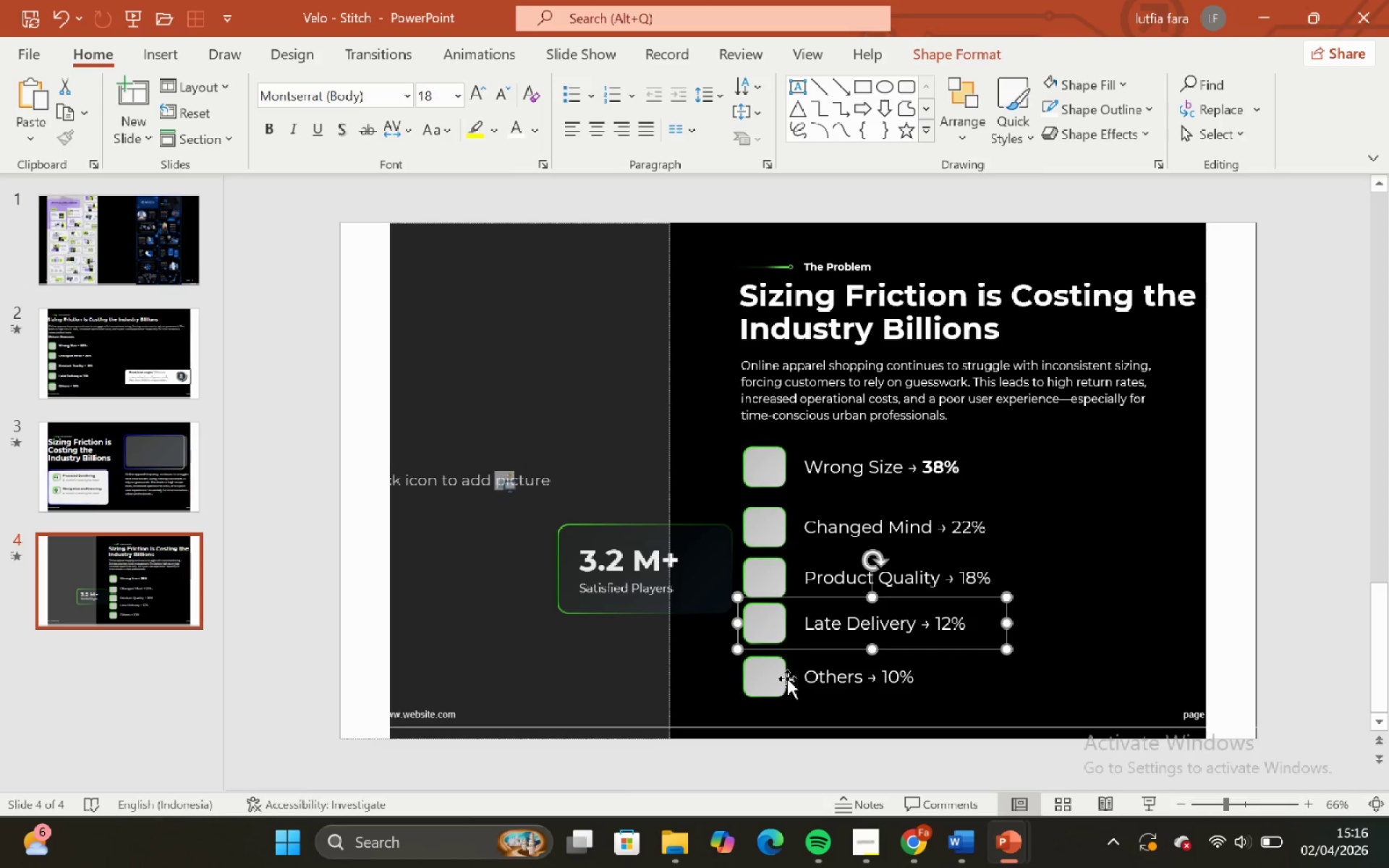 
left_click([774, 693])
 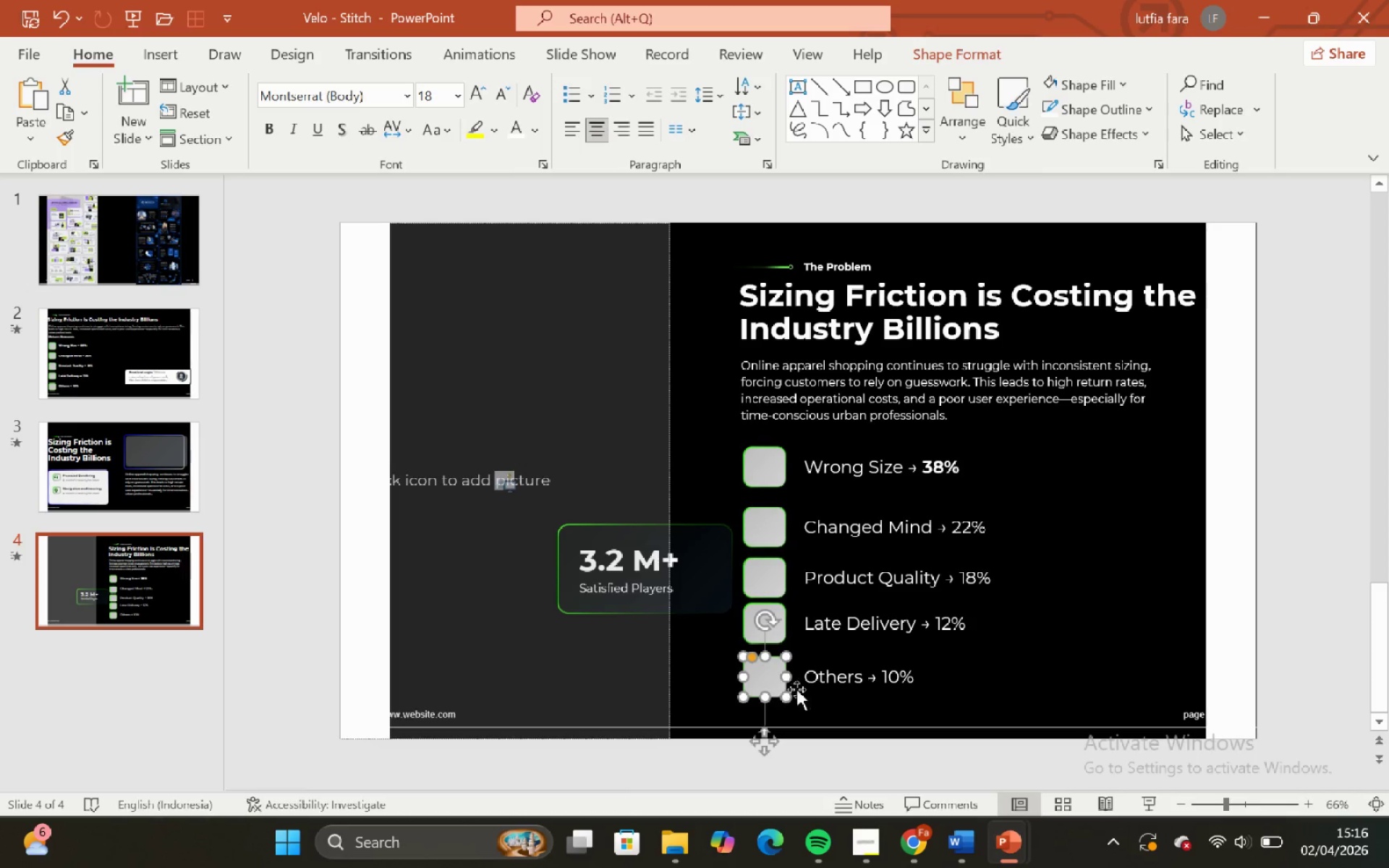 
hold_key(key=ShiftLeft, duration=0.53)
double_click([824, 688])
 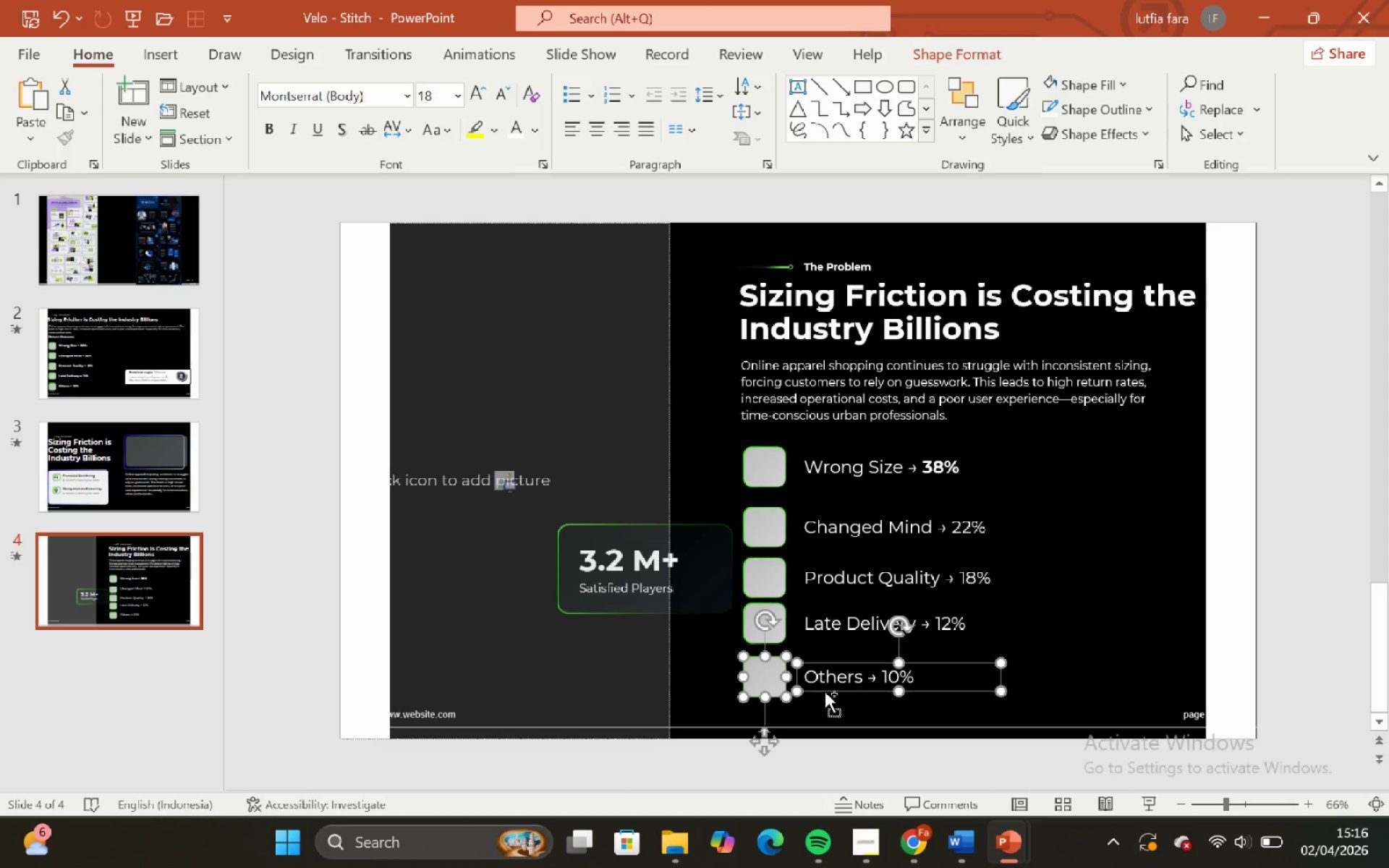 
key(Control+G)
 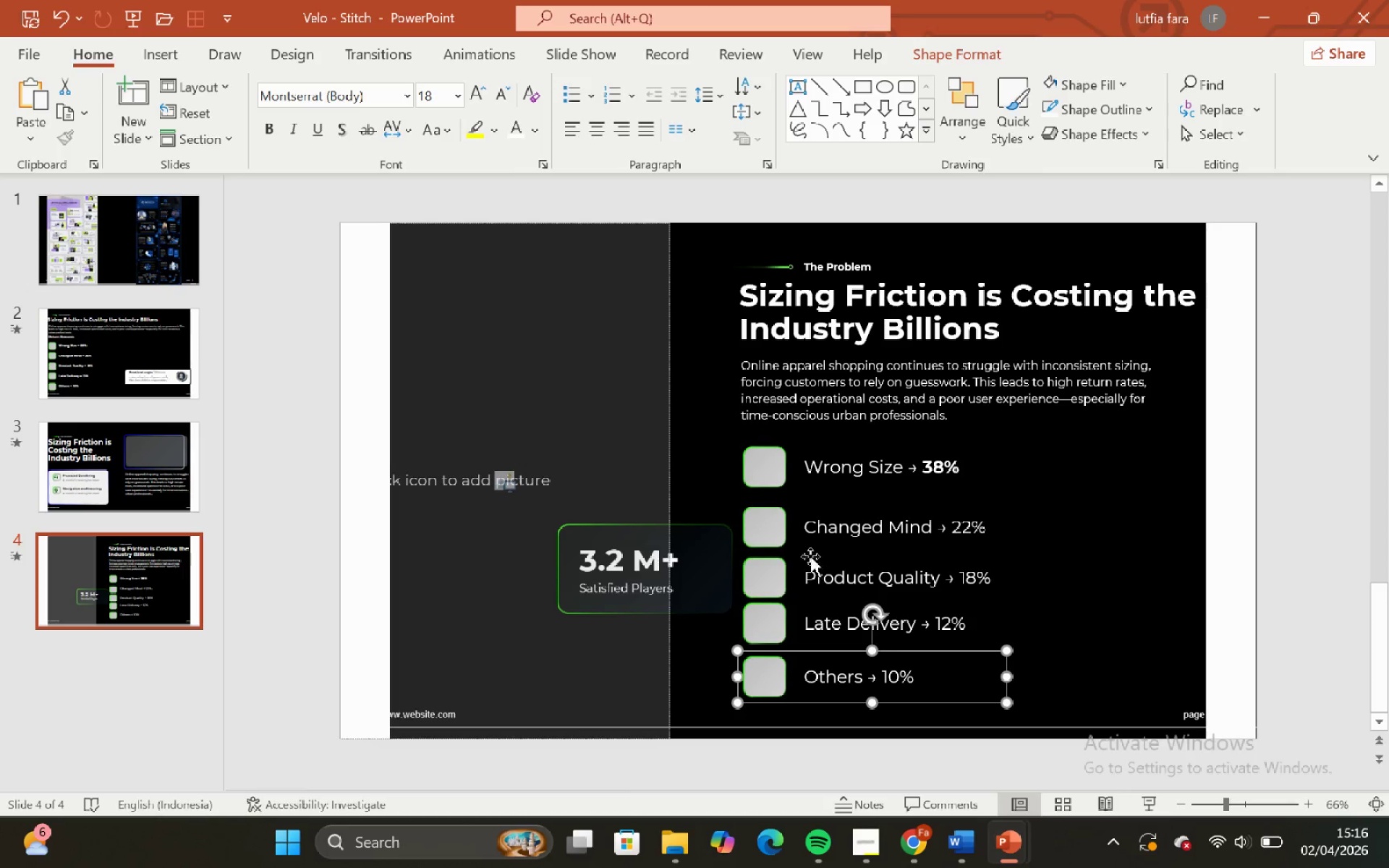 
key(Shift+ShiftLeft)
 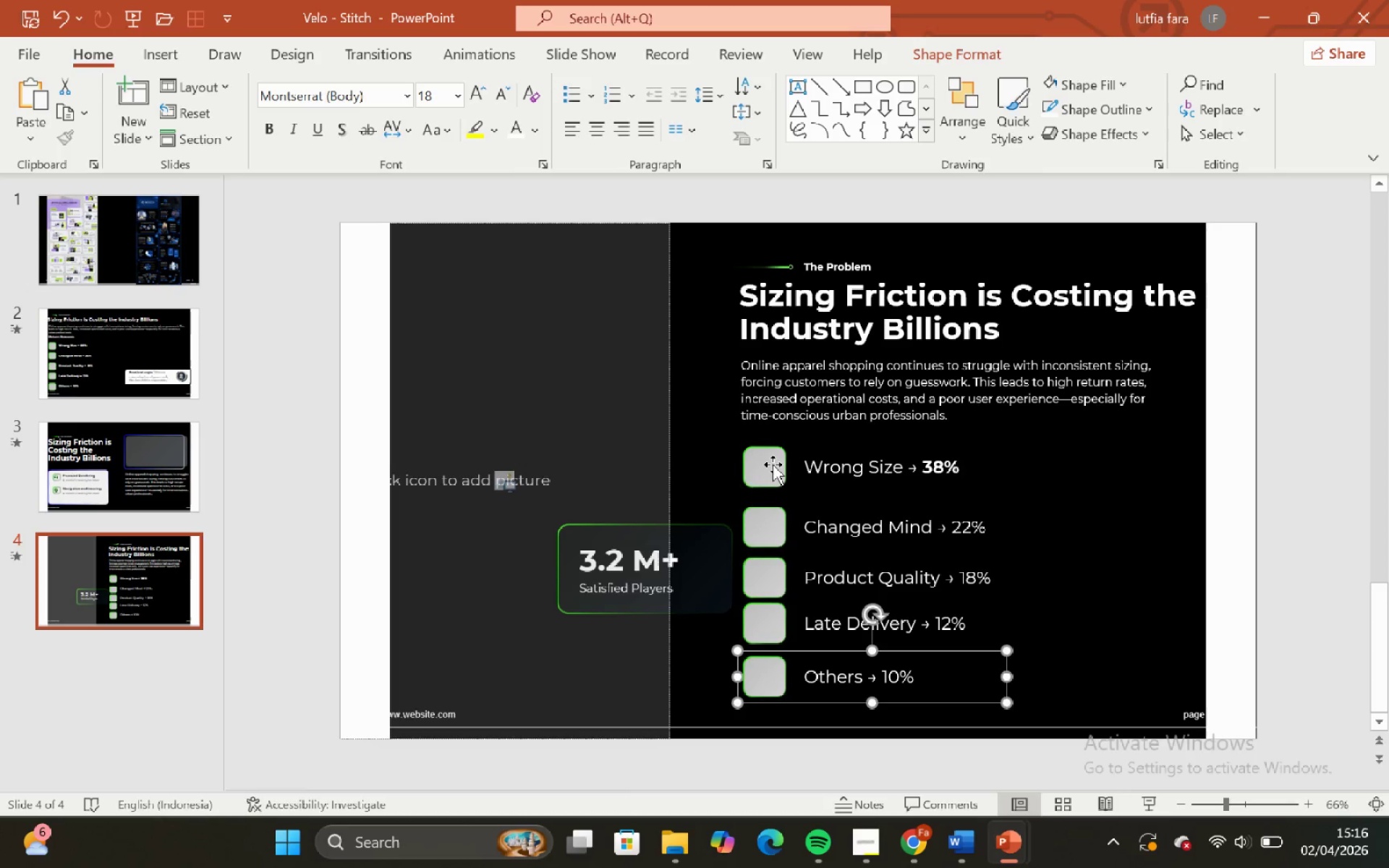 
left_click([773, 464])
 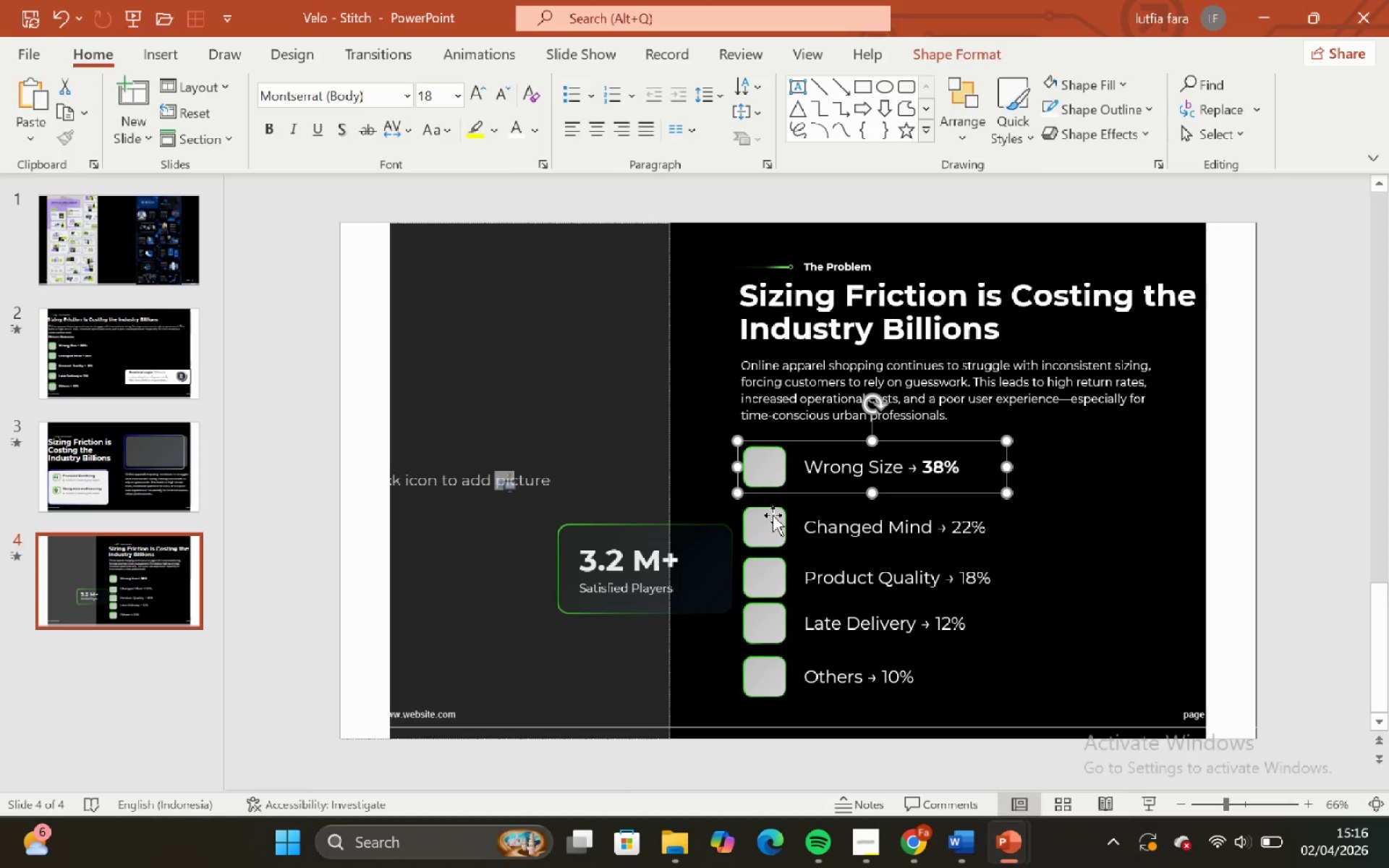 
hold_key(key=ShiftLeft, duration=1.5)
left_click([773, 515])
 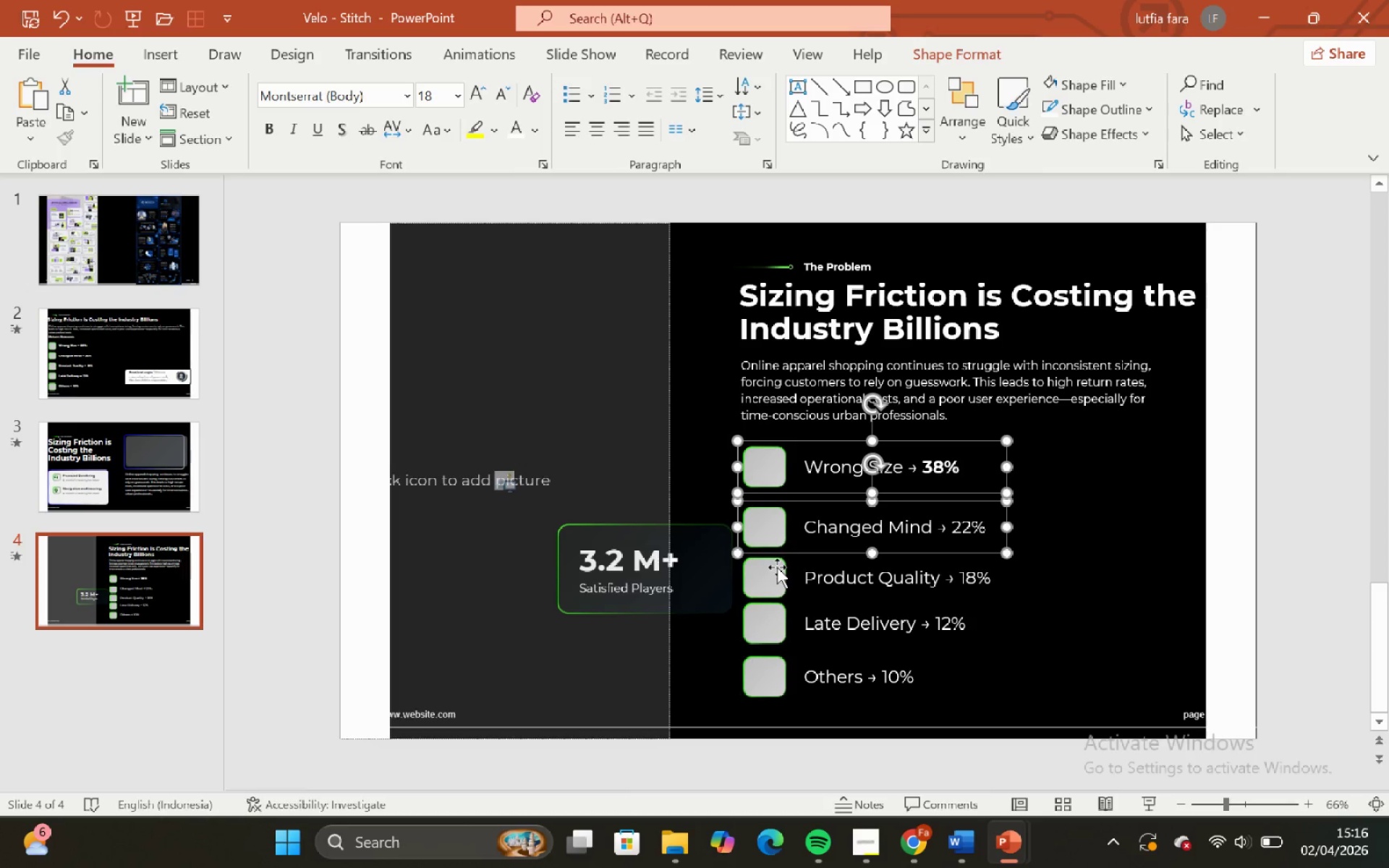 
left_click([777, 570])
 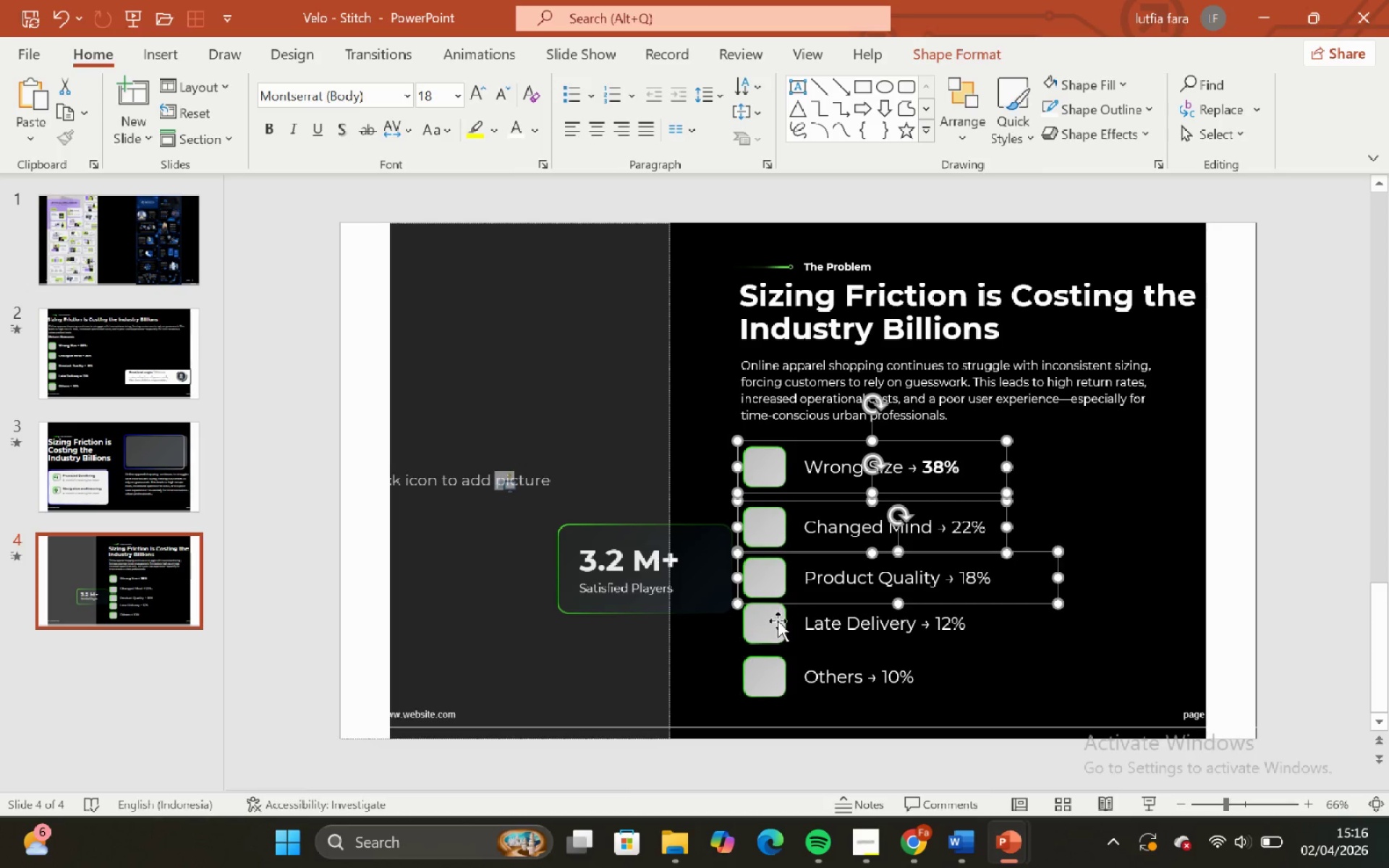 
hold_key(key=ShiftLeft, duration=0.8)
left_click([778, 621])
 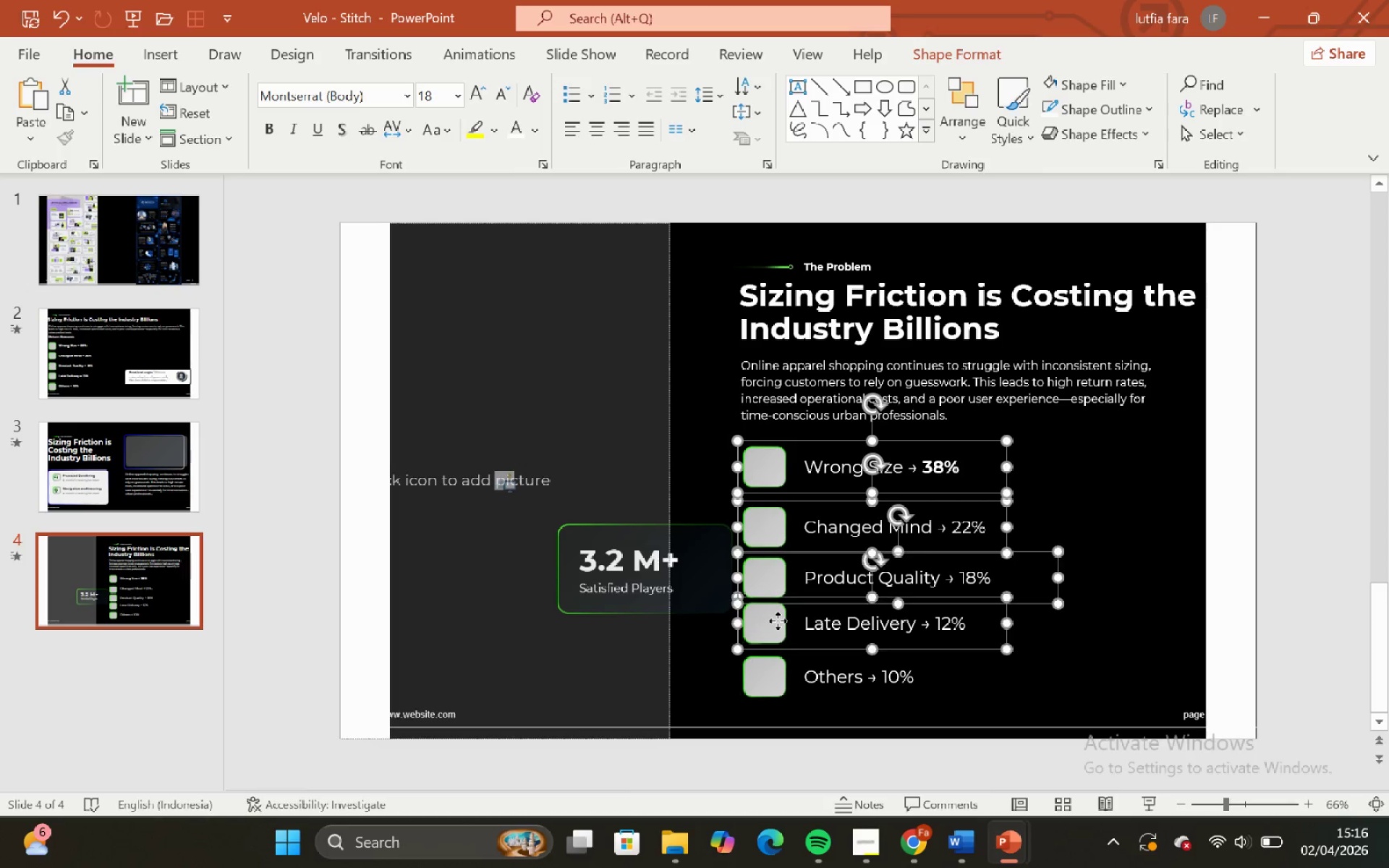 
double_click([775, 681])
 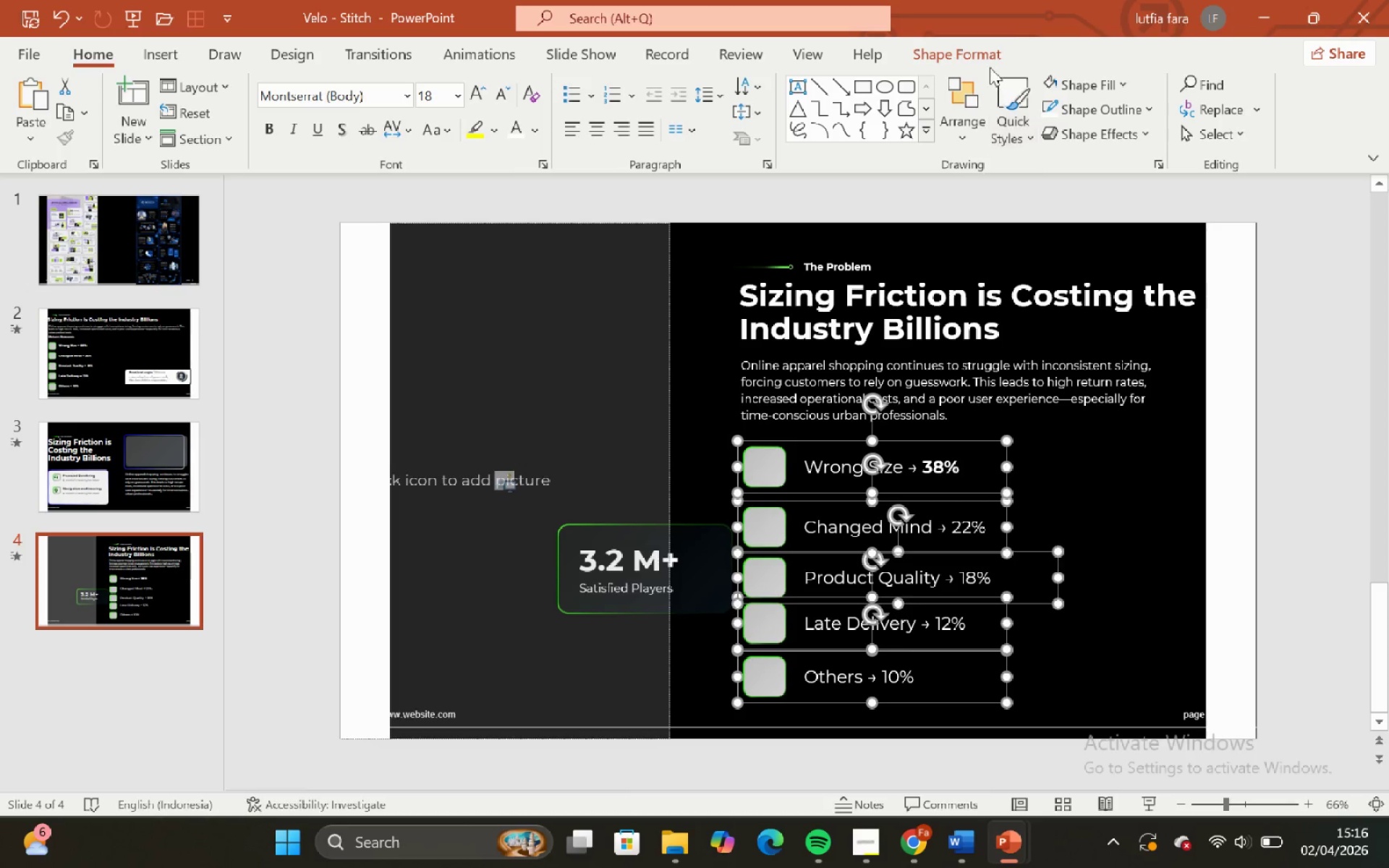 
left_click([981, 56])
 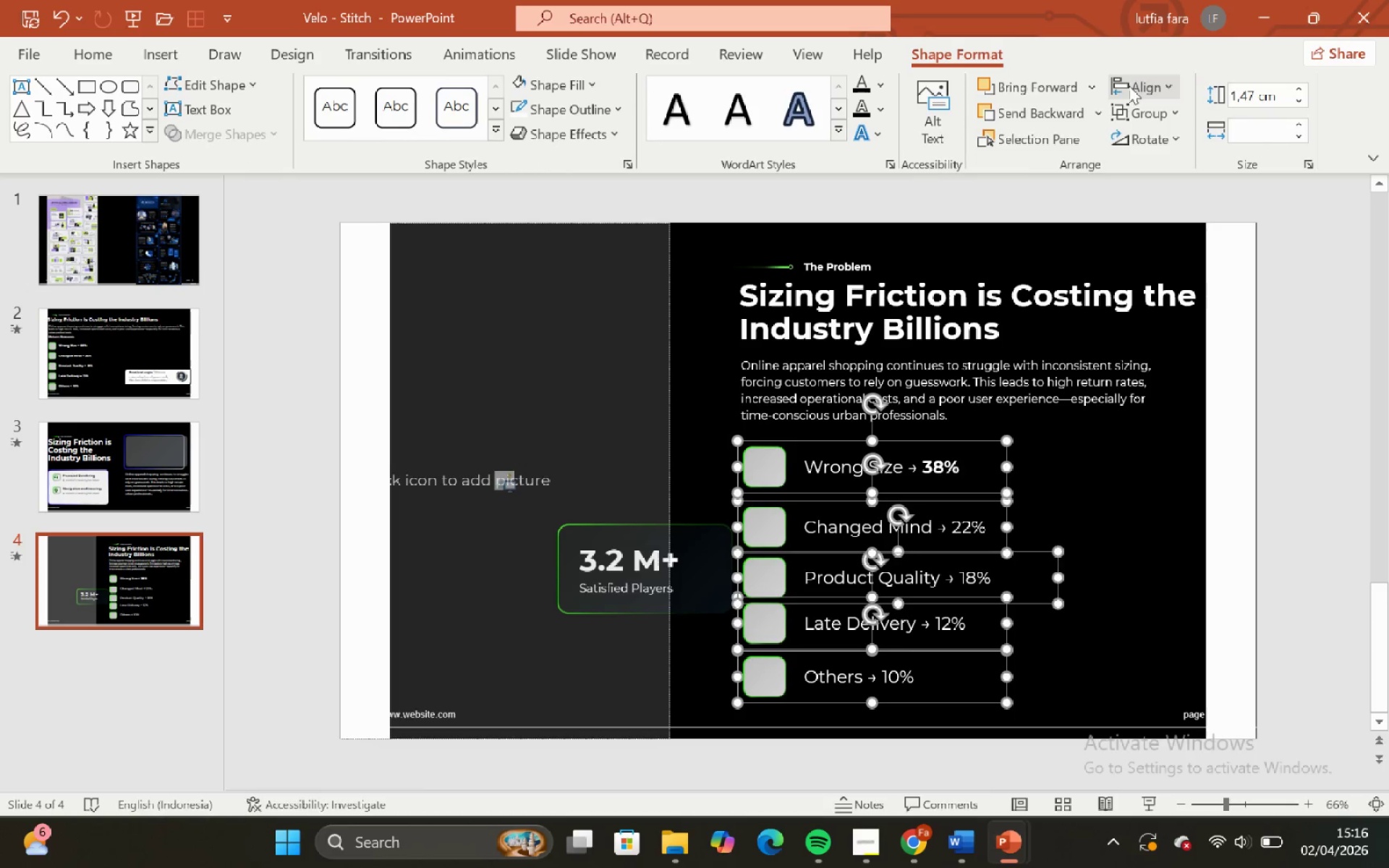 
left_click_drag(start_coordinate=[1135, 85], to_coordinate=[1226, 250])
 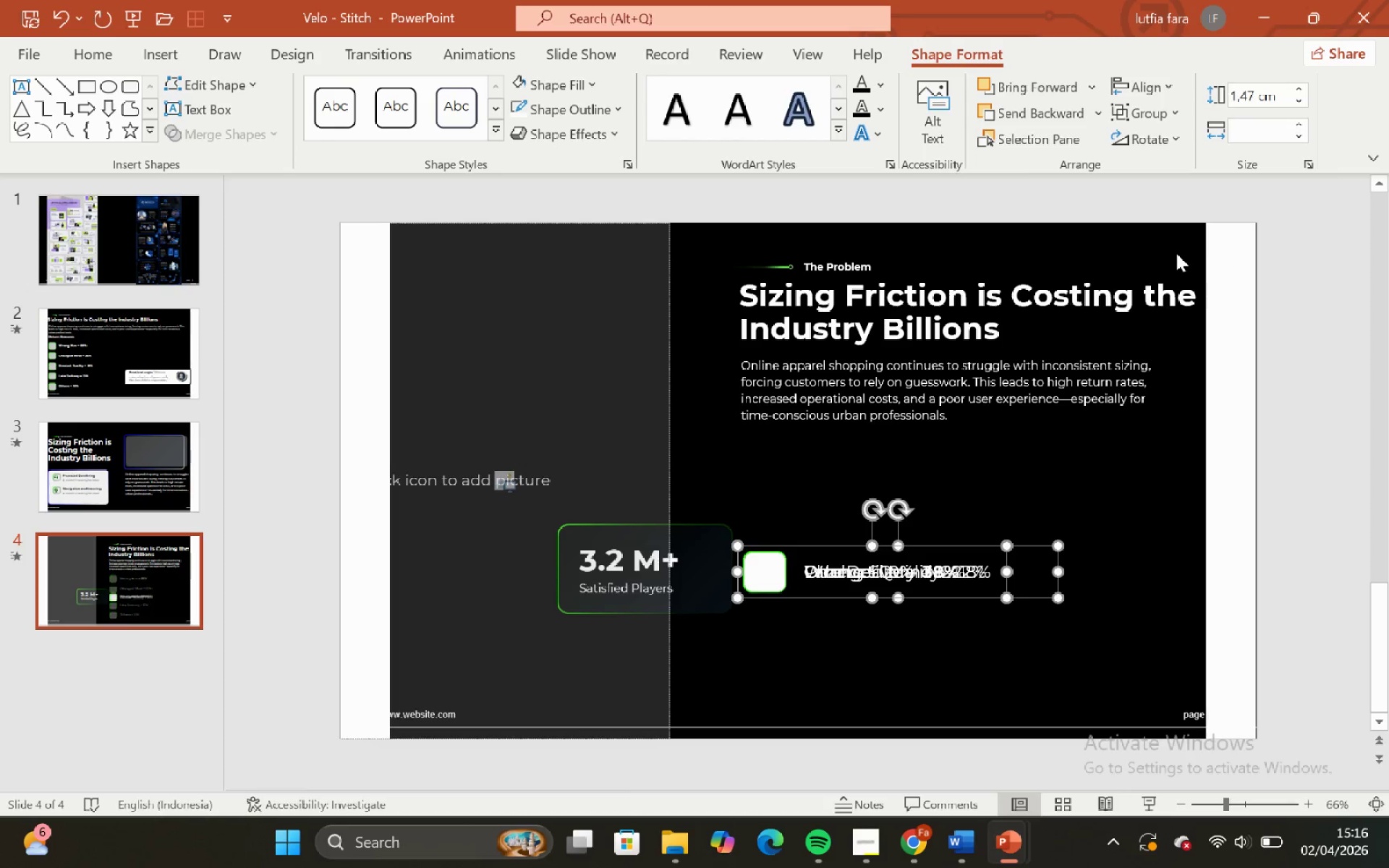 
left_click([1226, 250])
 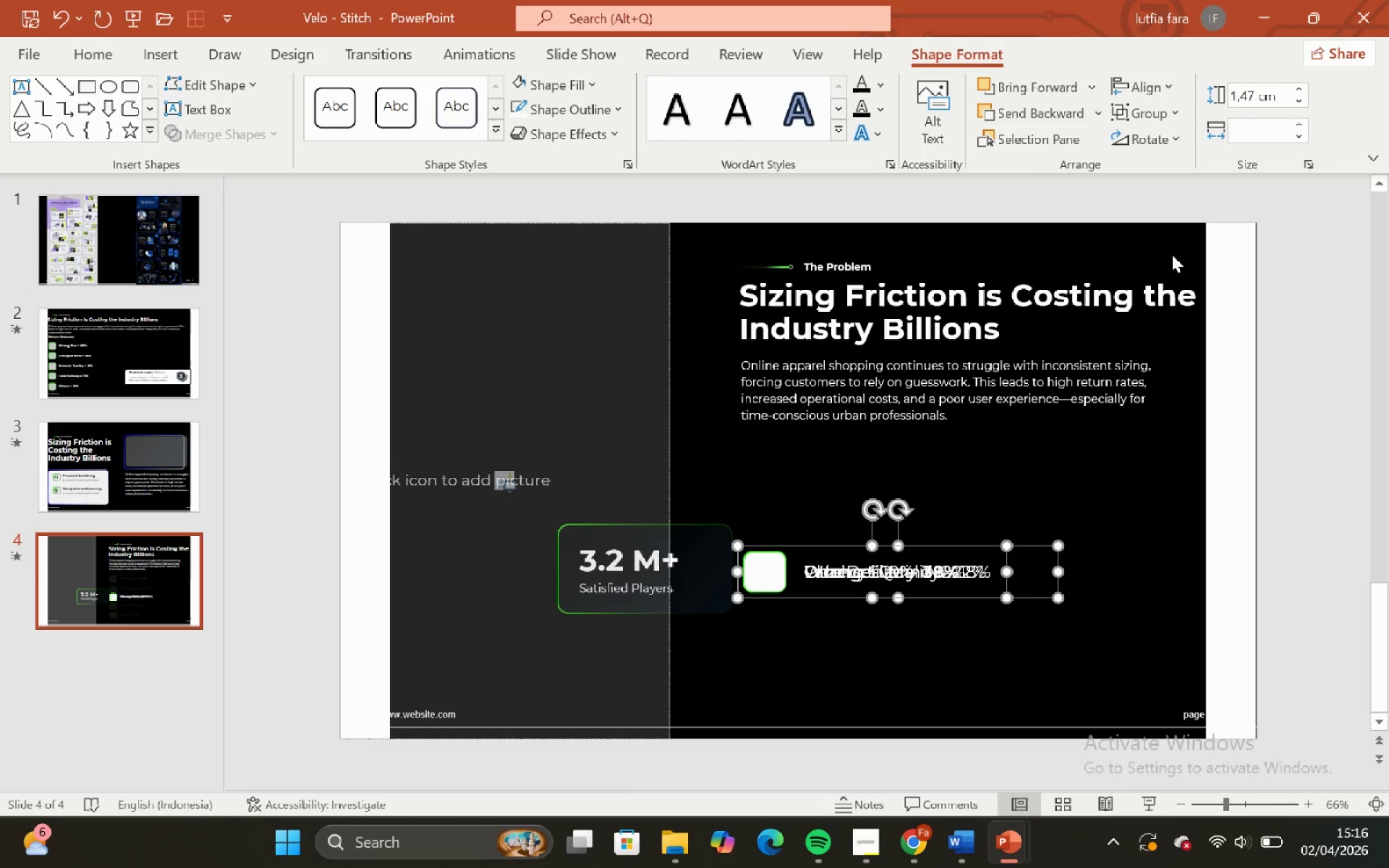 
key(Control+Z)
 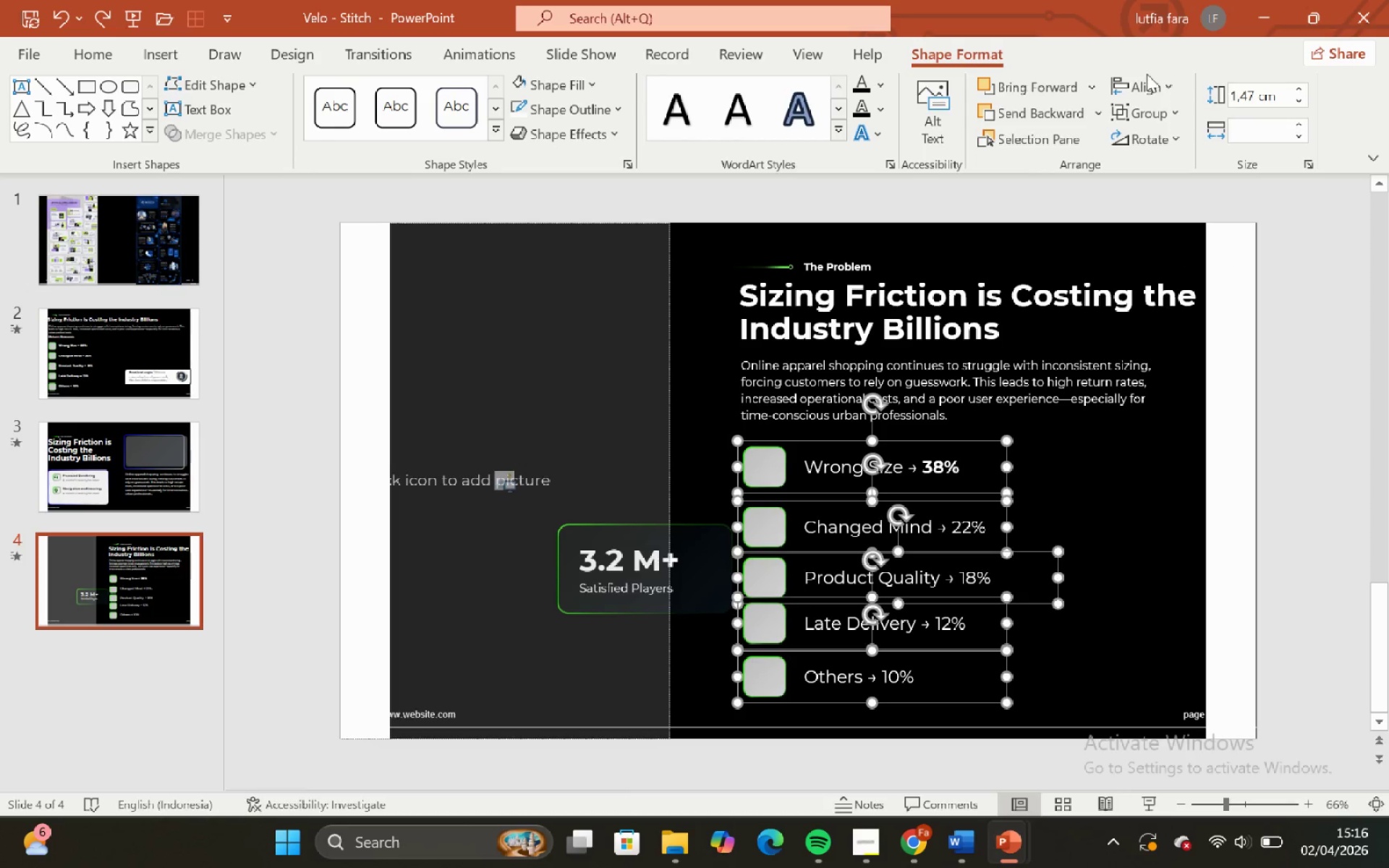 
double_click([1150, 87])
 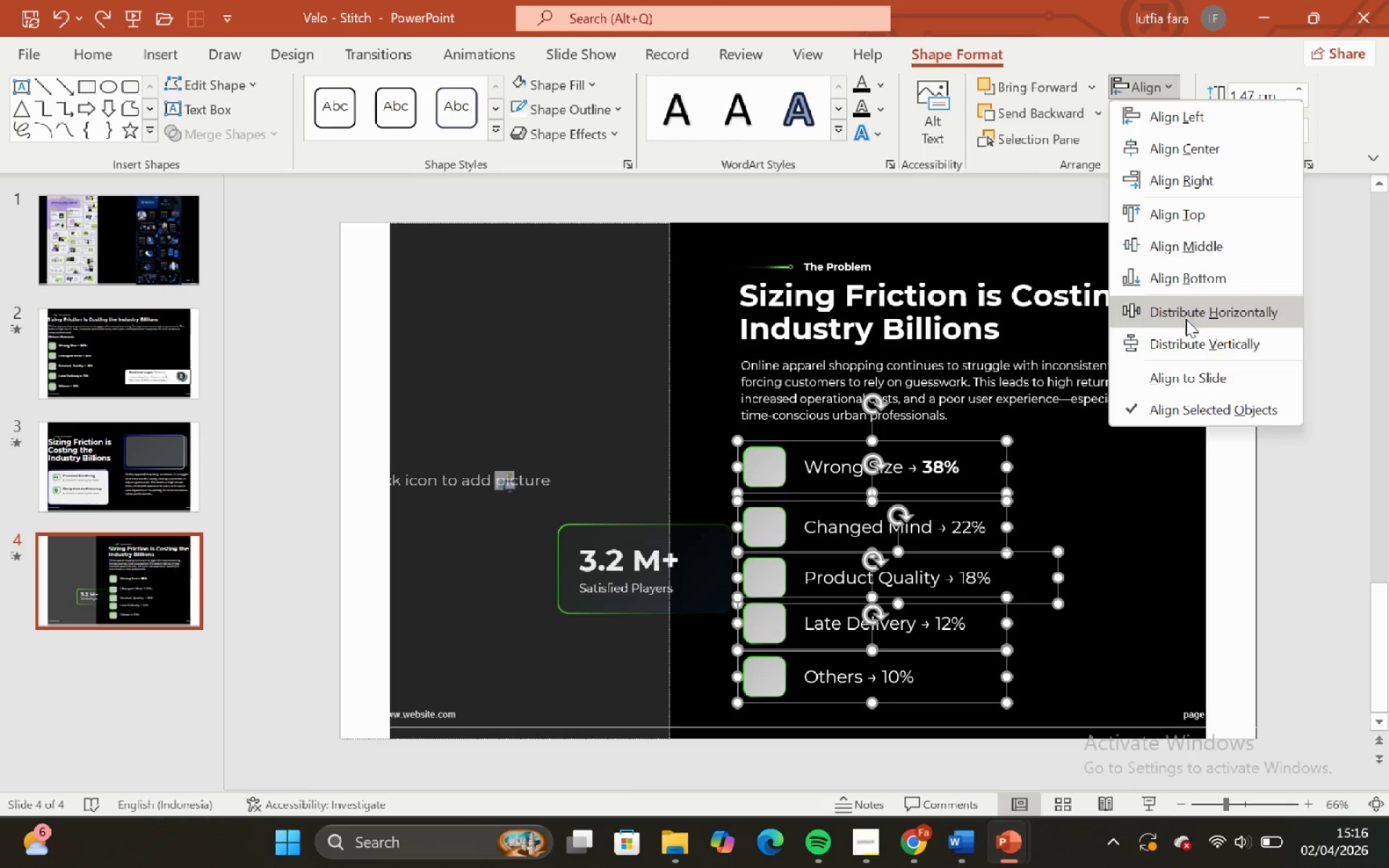 
left_click([1190, 336])
 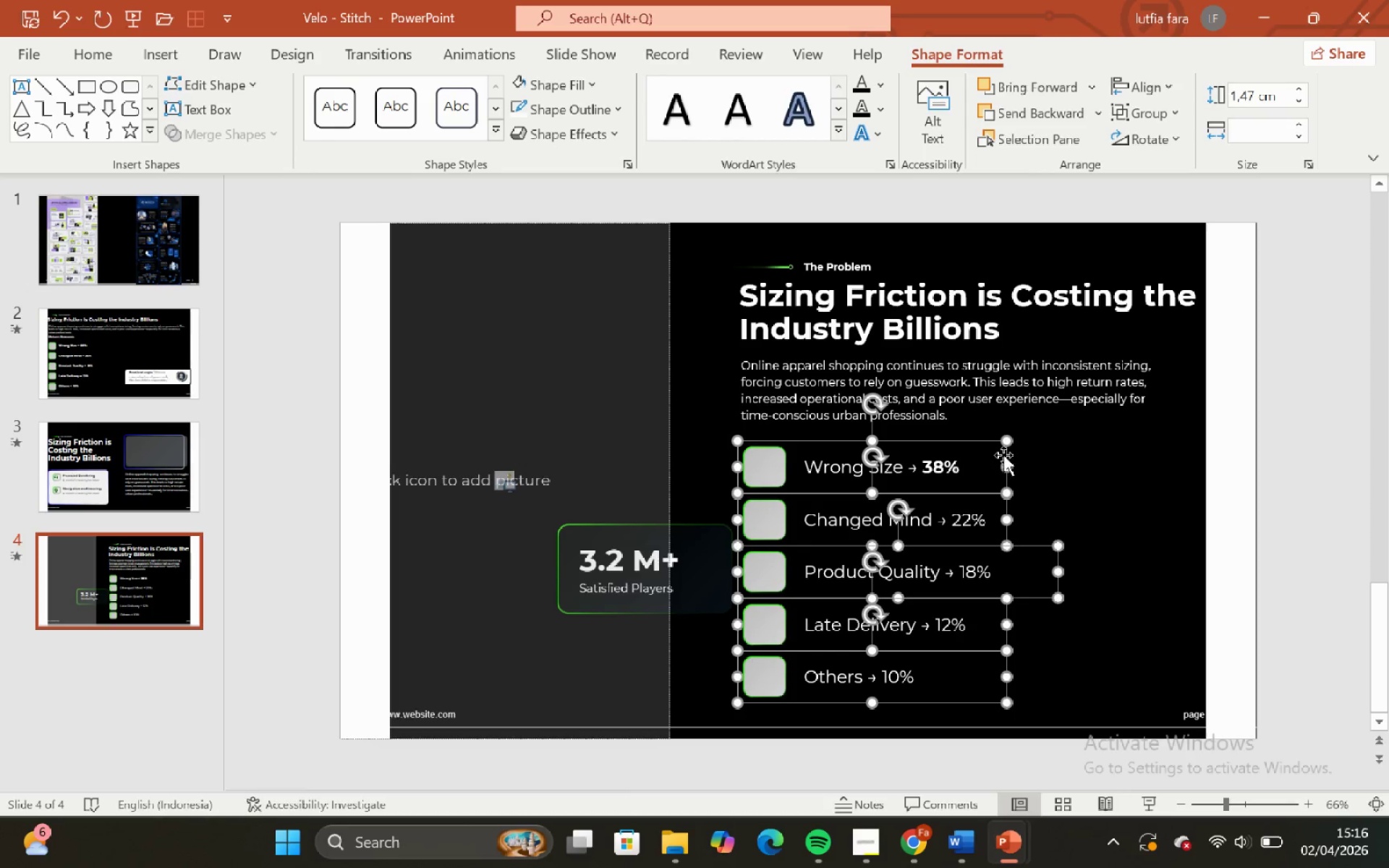 
left_click_drag(start_coordinate=[1003, 454], to_coordinate=[1003, 448])
 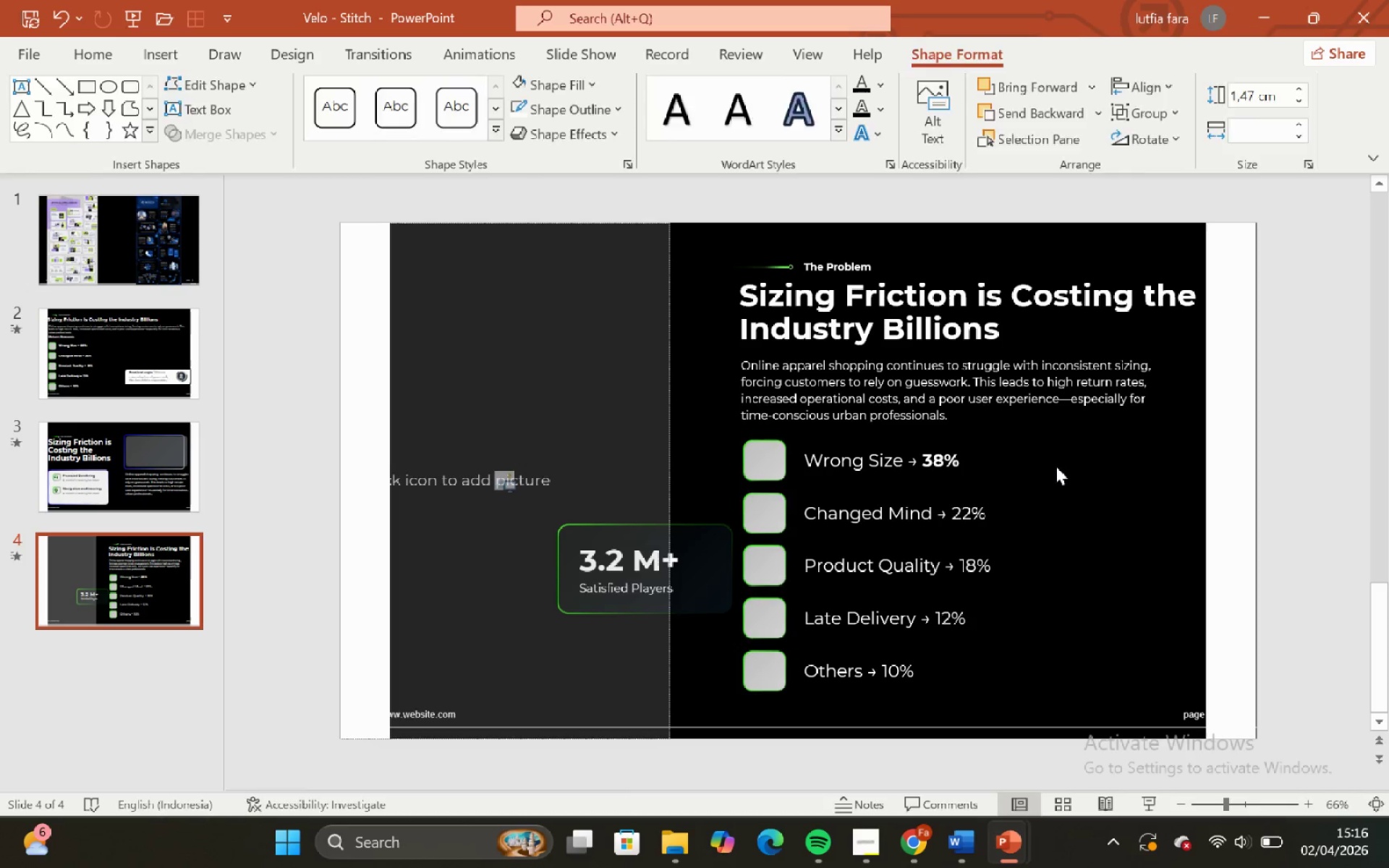 
hold_key(key=ShiftLeft, duration=1.5)
 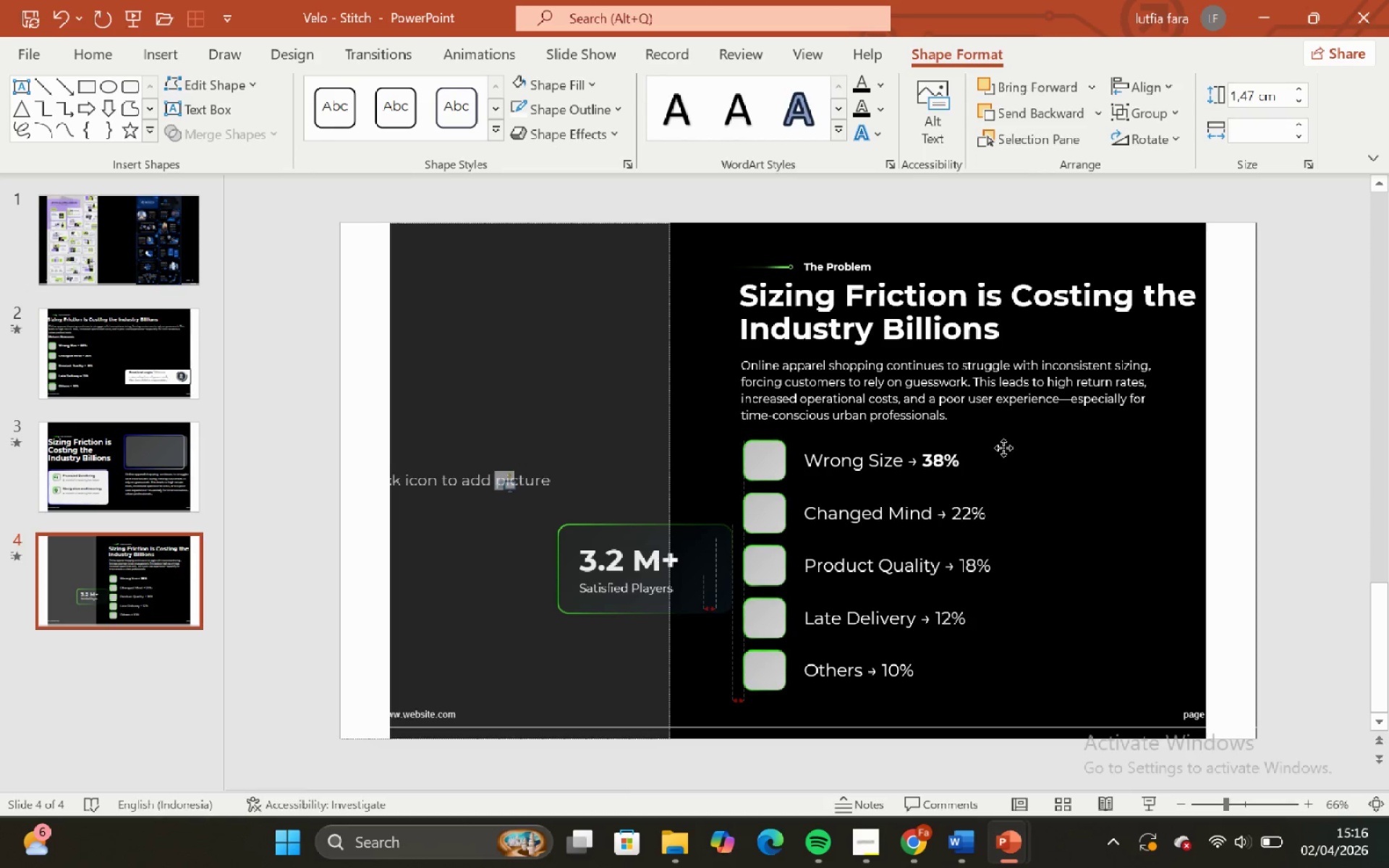 
hold_key(key=ShiftLeft, duration=1.17)
 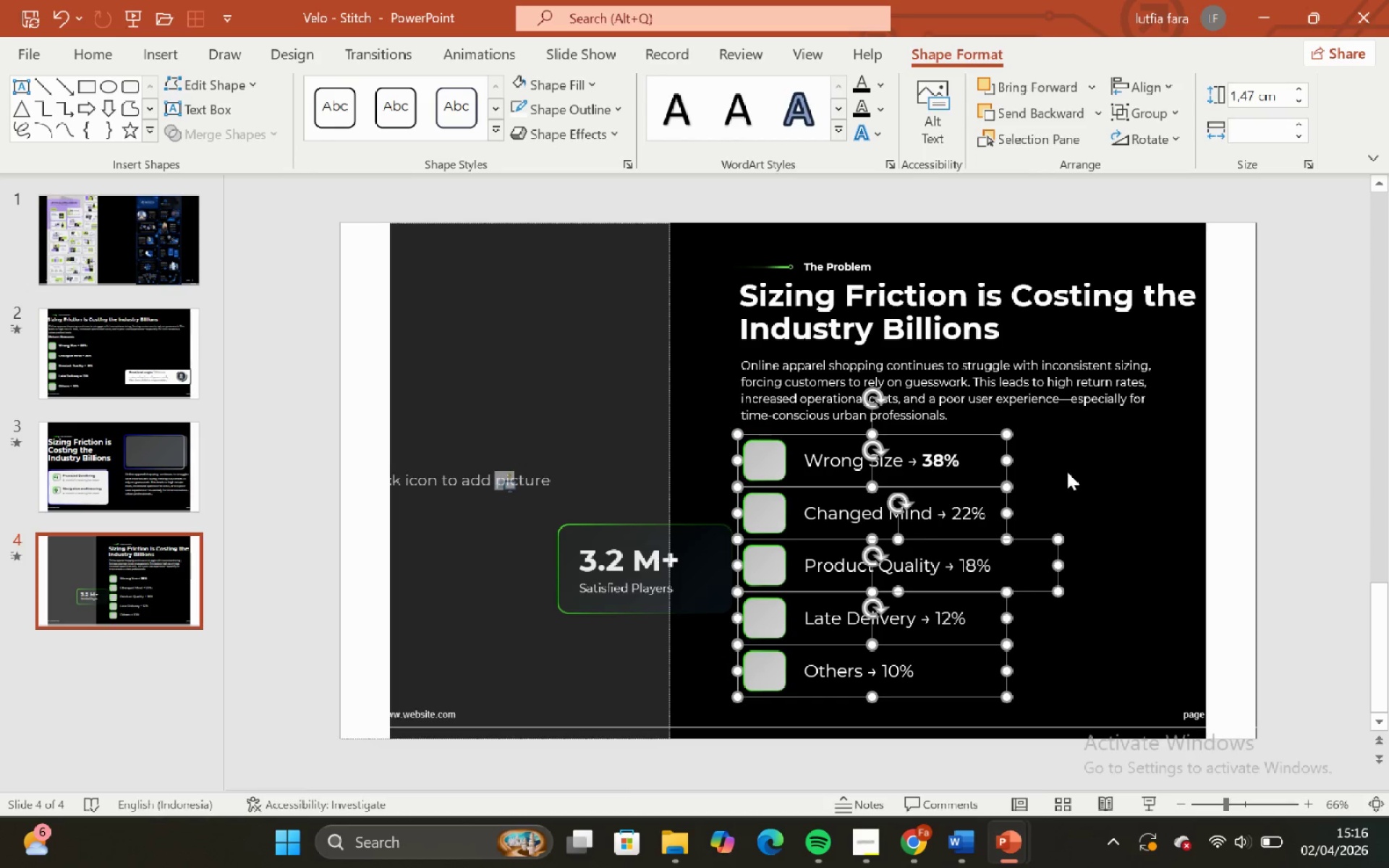 
left_click([1067, 472])
 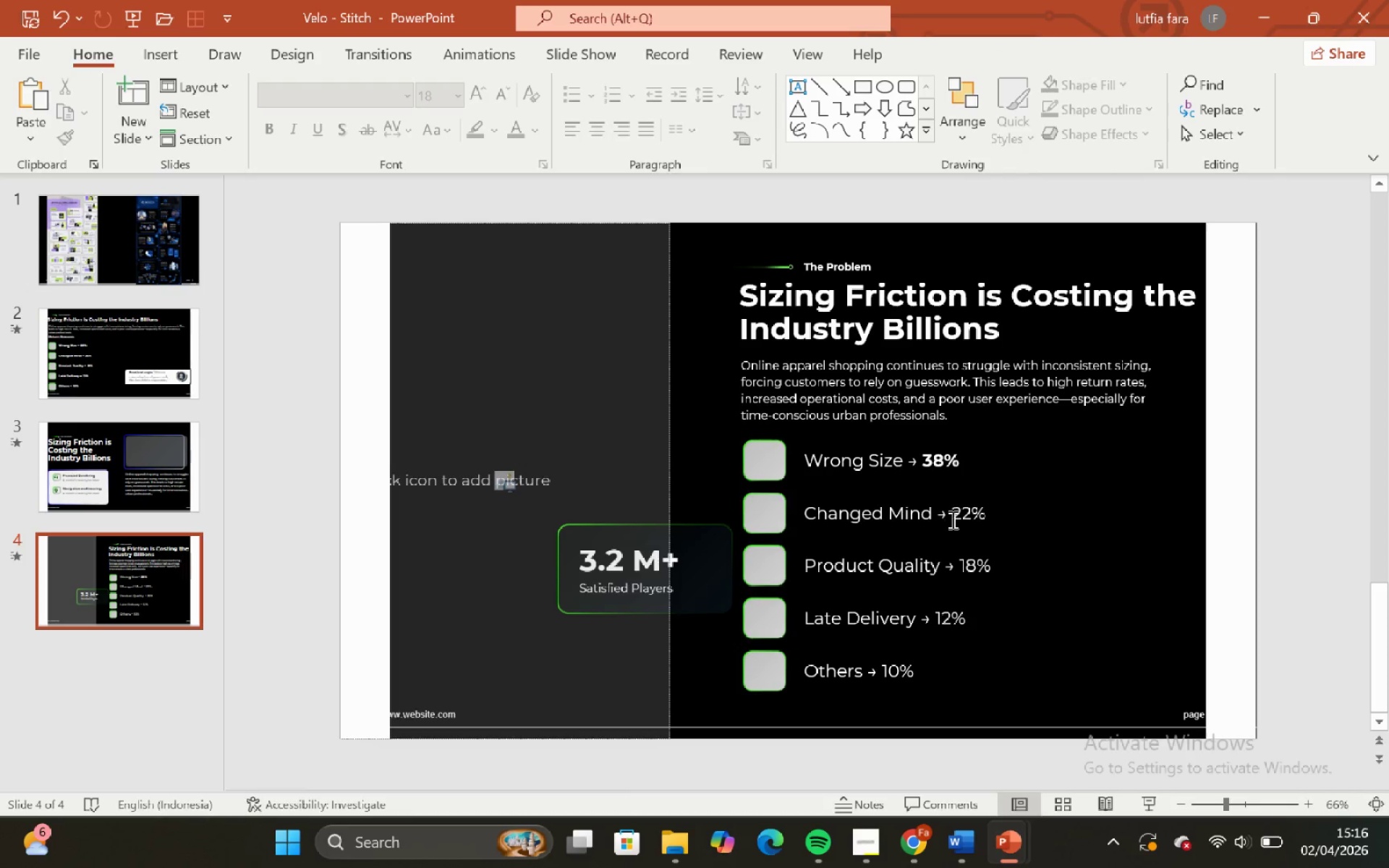 
left_click_drag(start_coordinate=[951, 519], to_coordinate=[1010, 519])
 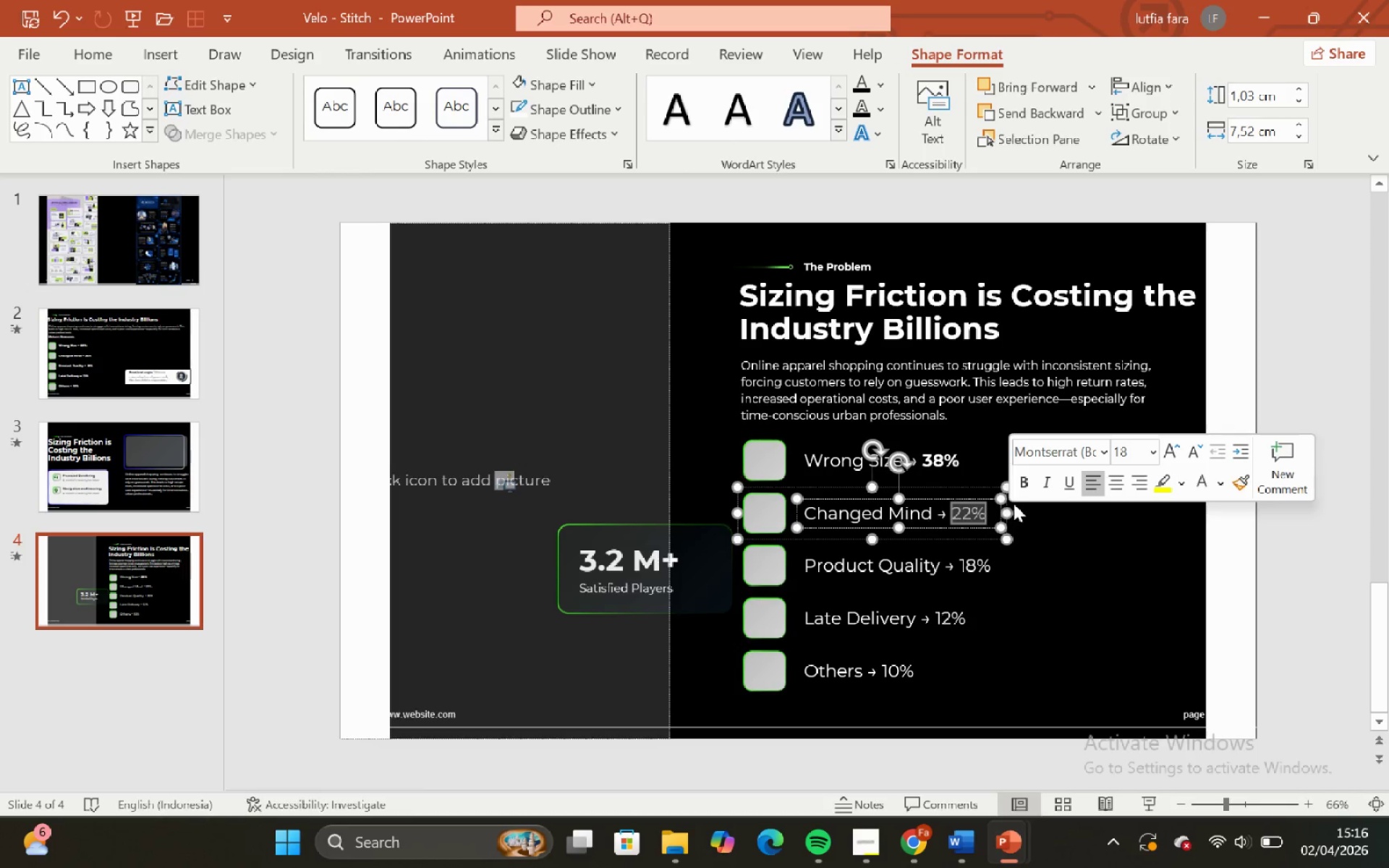 
left_click([1024, 486])
 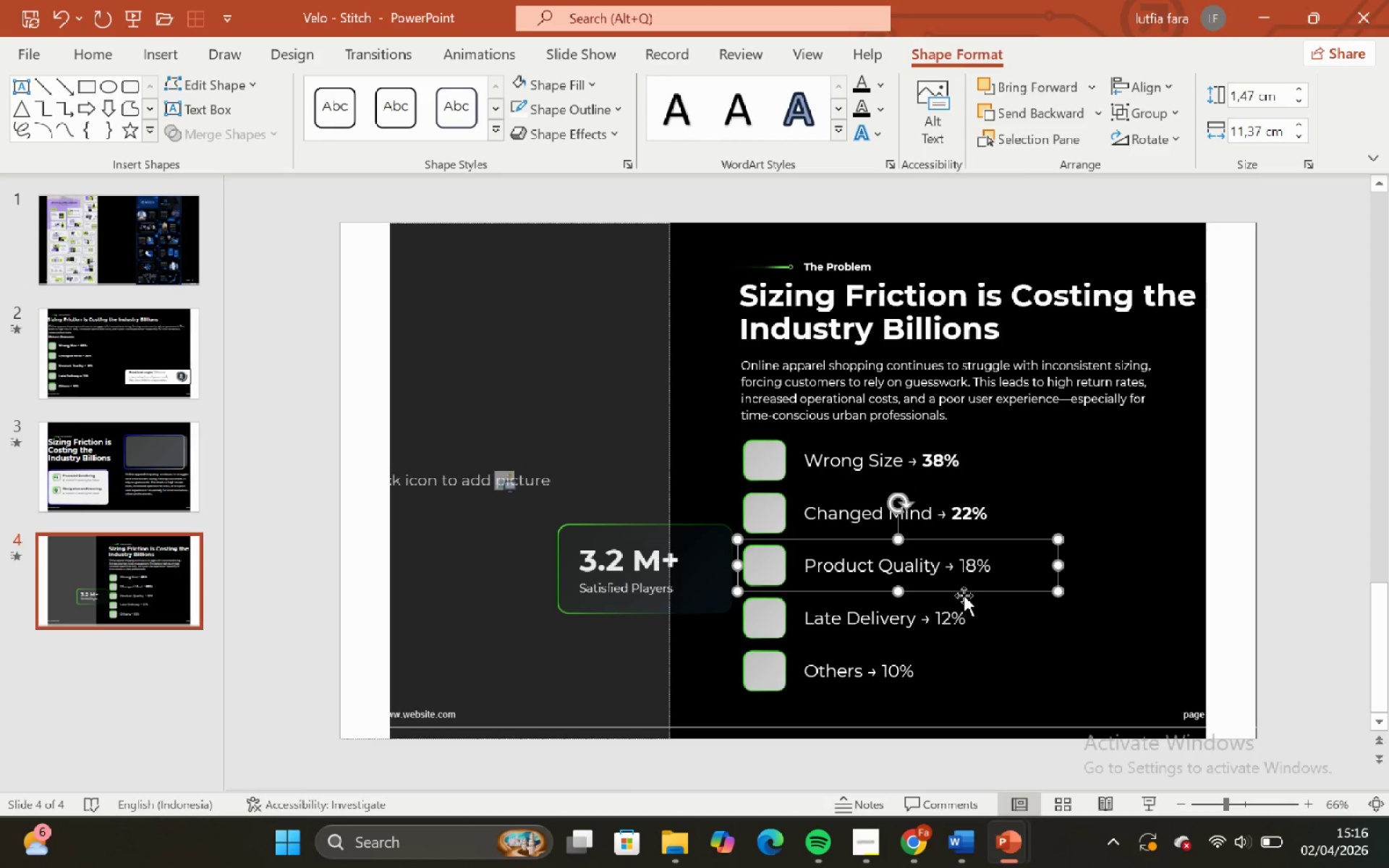 
left_click([960, 566])
 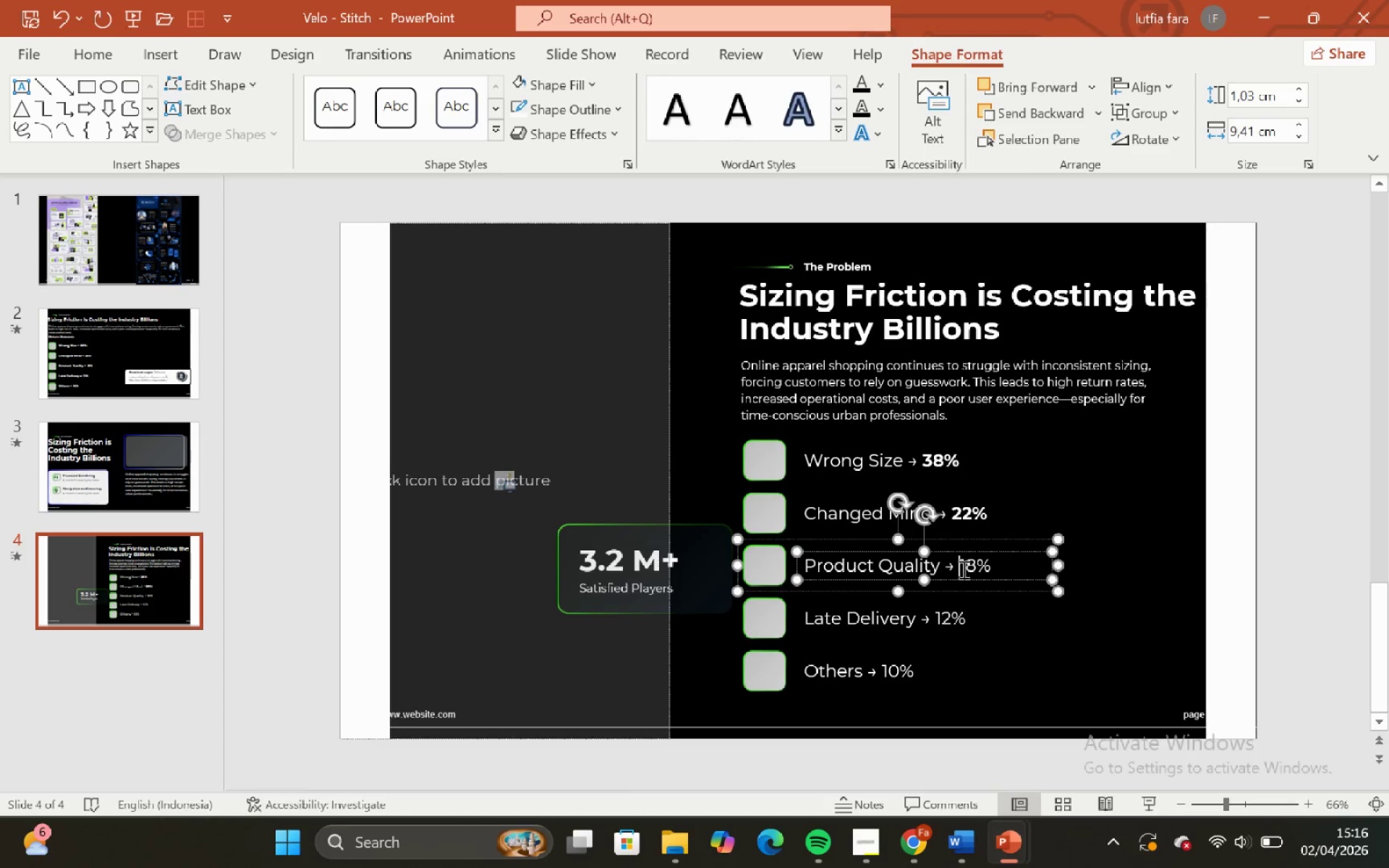 
left_click_drag(start_coordinate=[962, 569], to_coordinate=[1002, 566])
 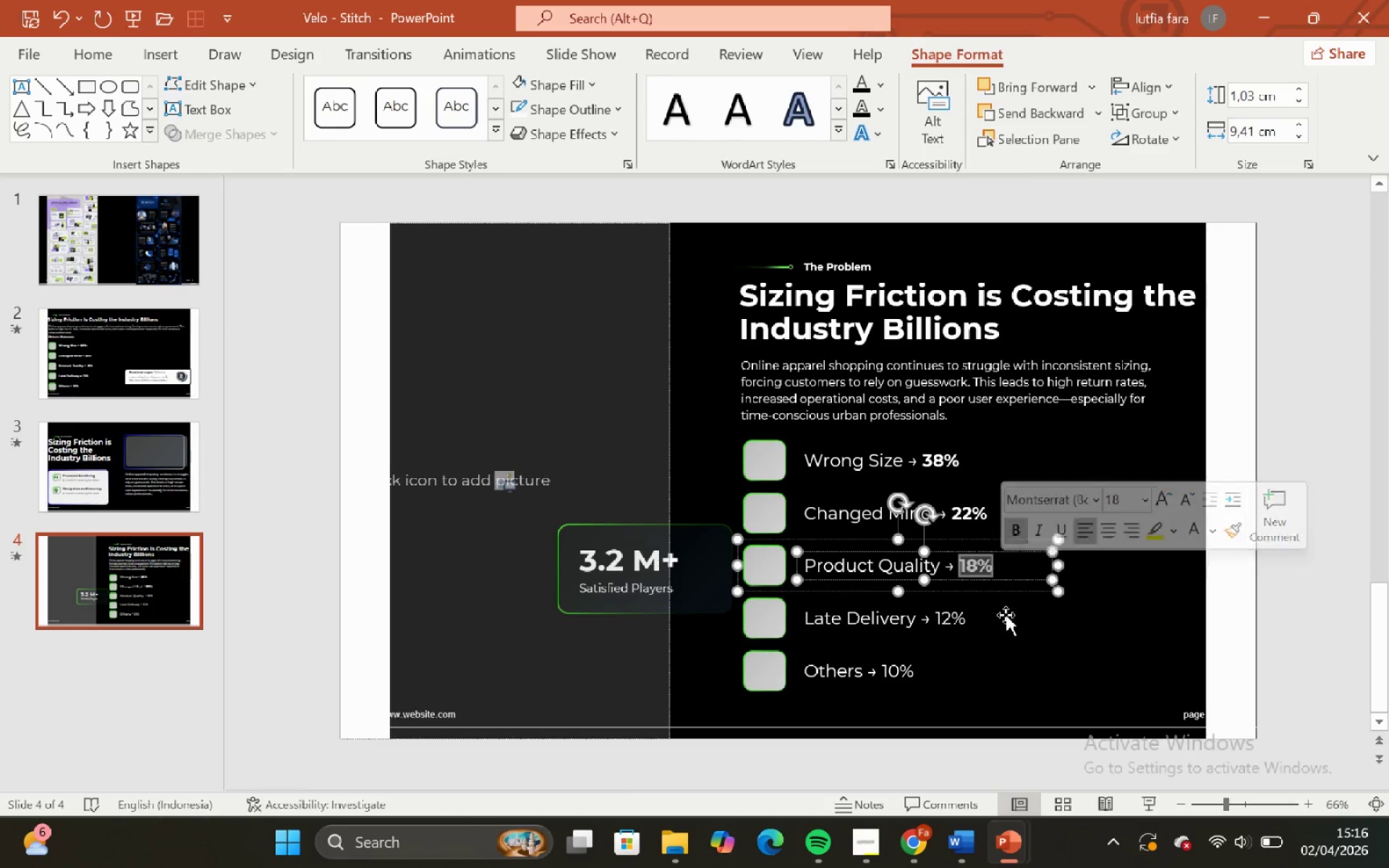 
double_click([1003, 626])
 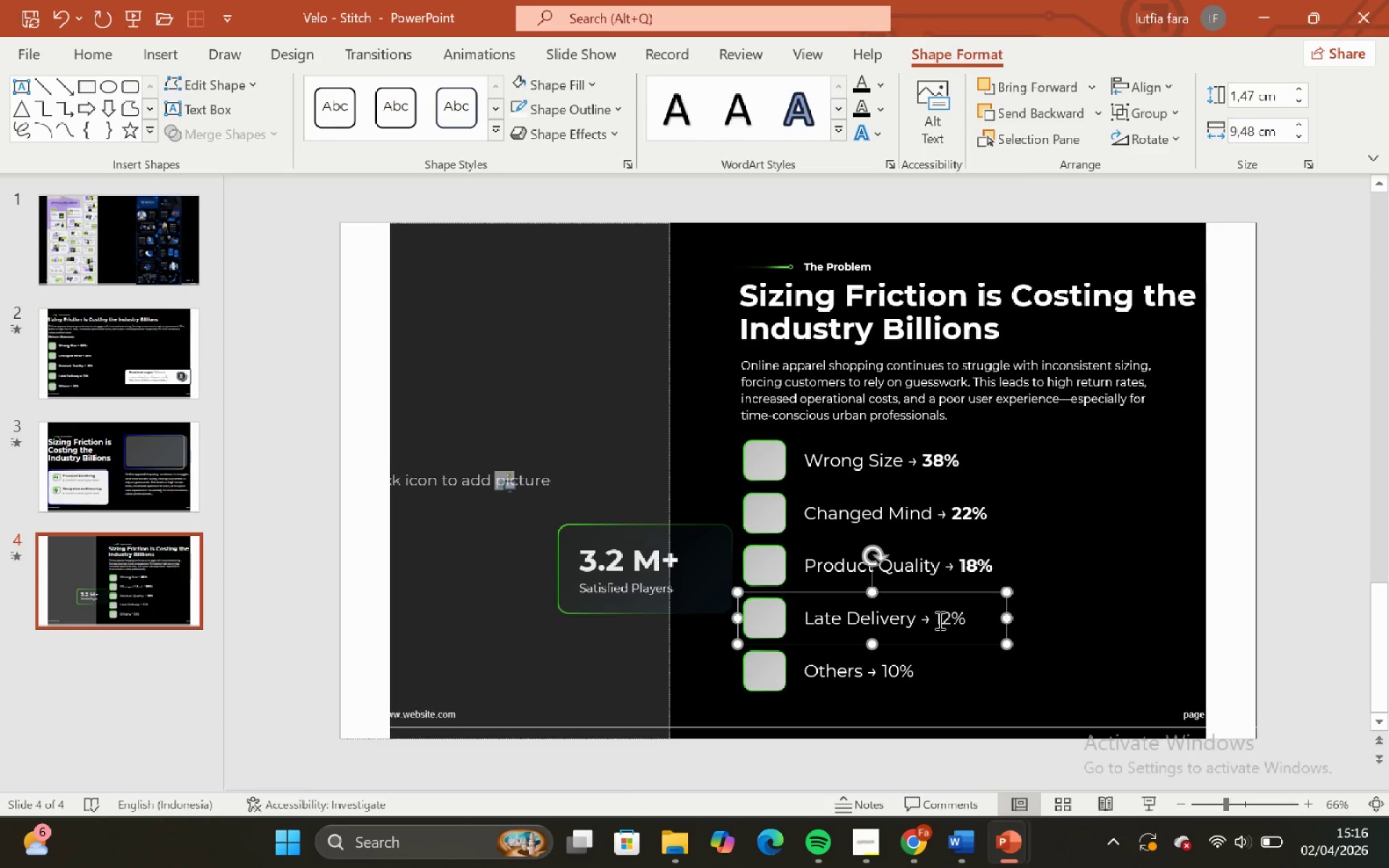 
left_click_drag(start_coordinate=[938, 620], to_coordinate=[972, 618])
 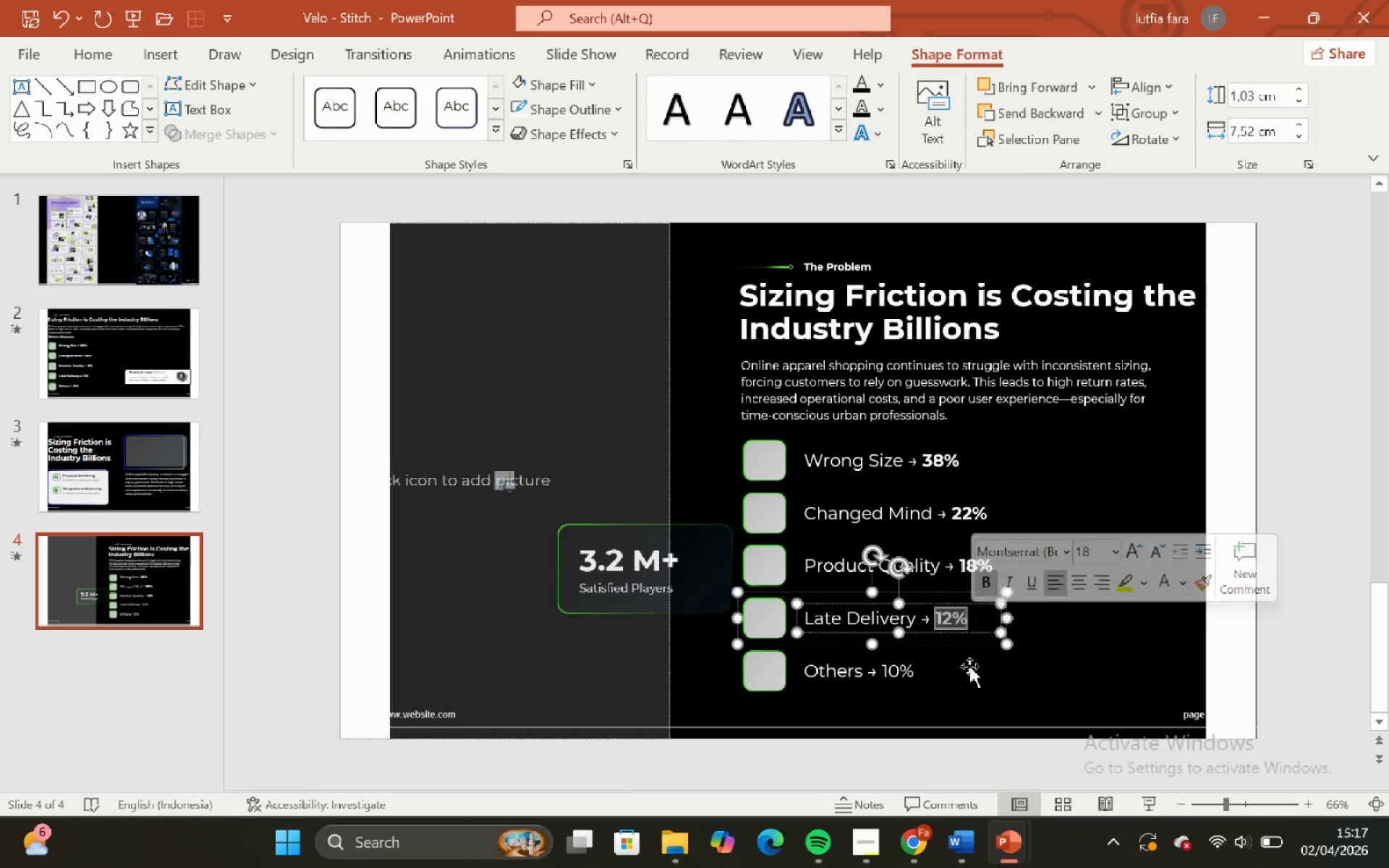 
double_click([962, 682])
 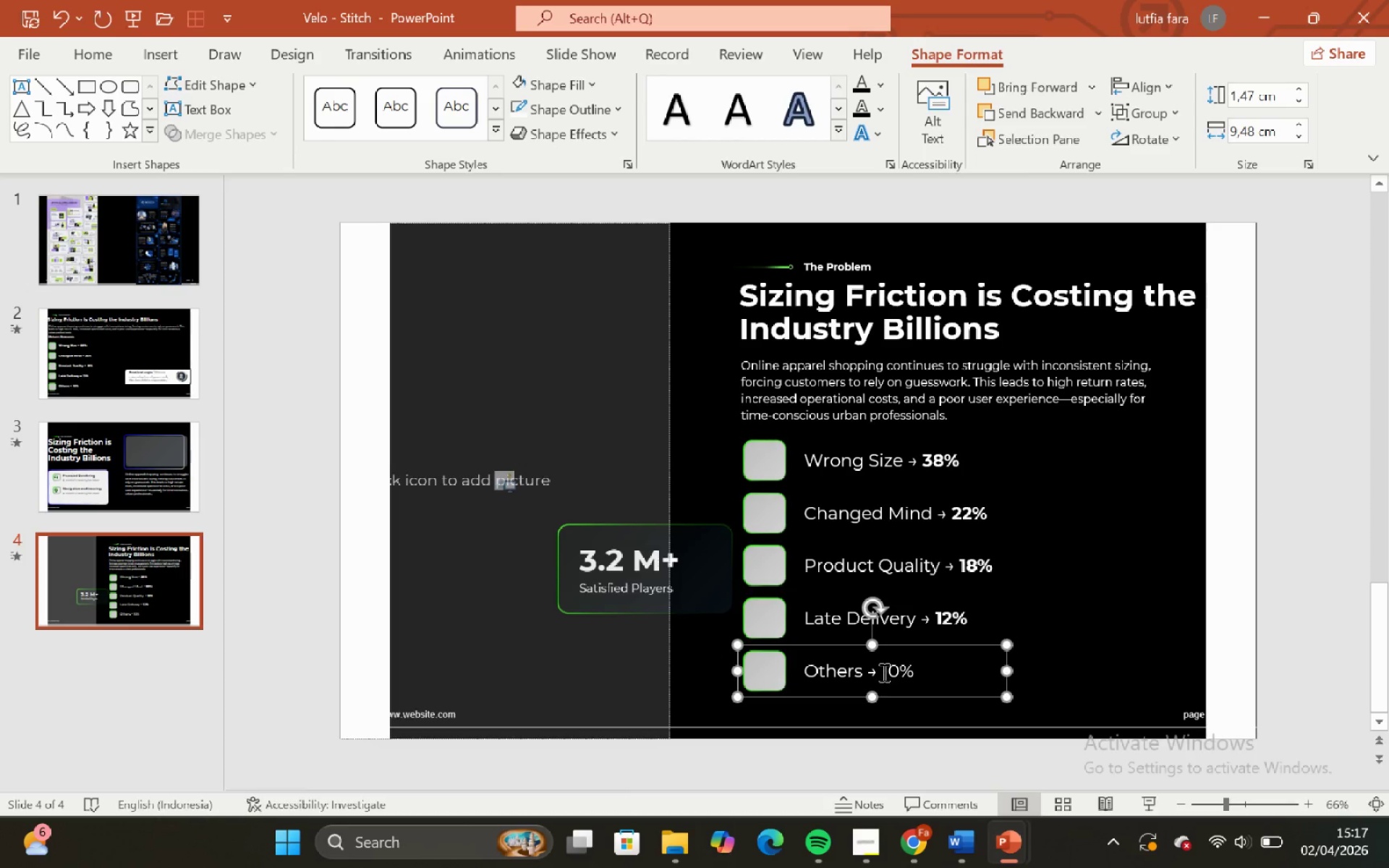 
left_click_drag(start_coordinate=[883, 672], to_coordinate=[938, 671])
 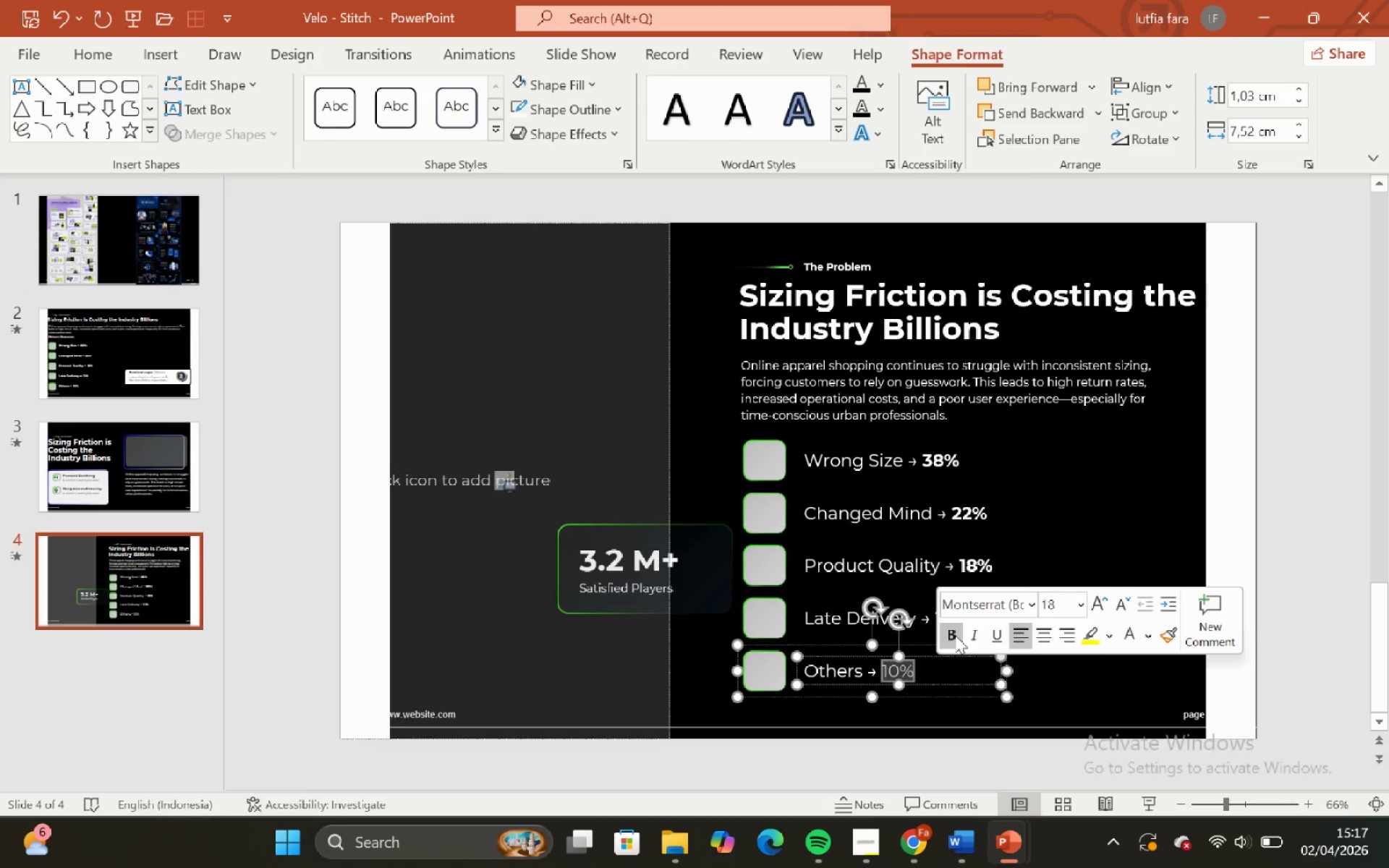 
left_click([955, 635])
 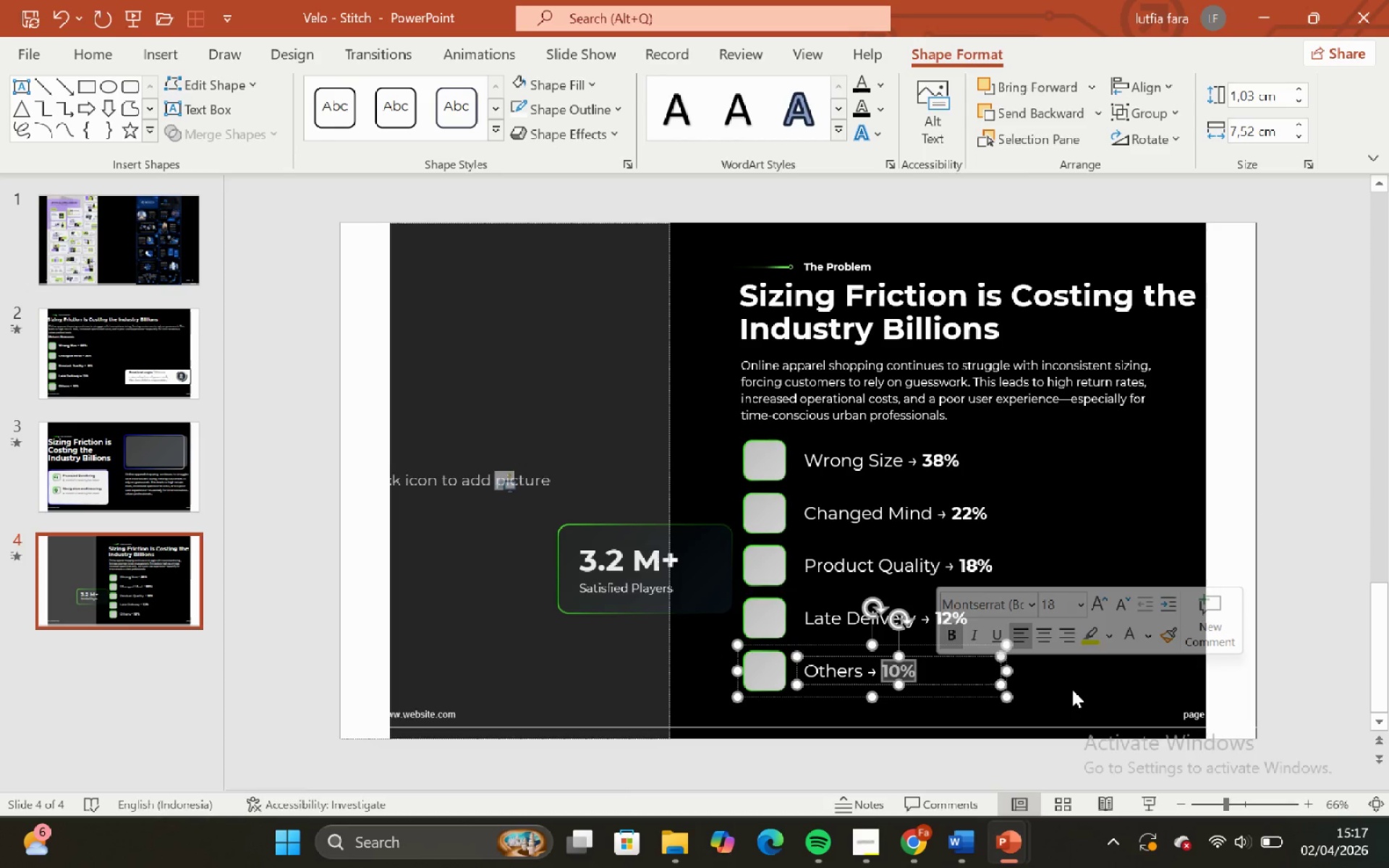 
left_click([1073, 689])
 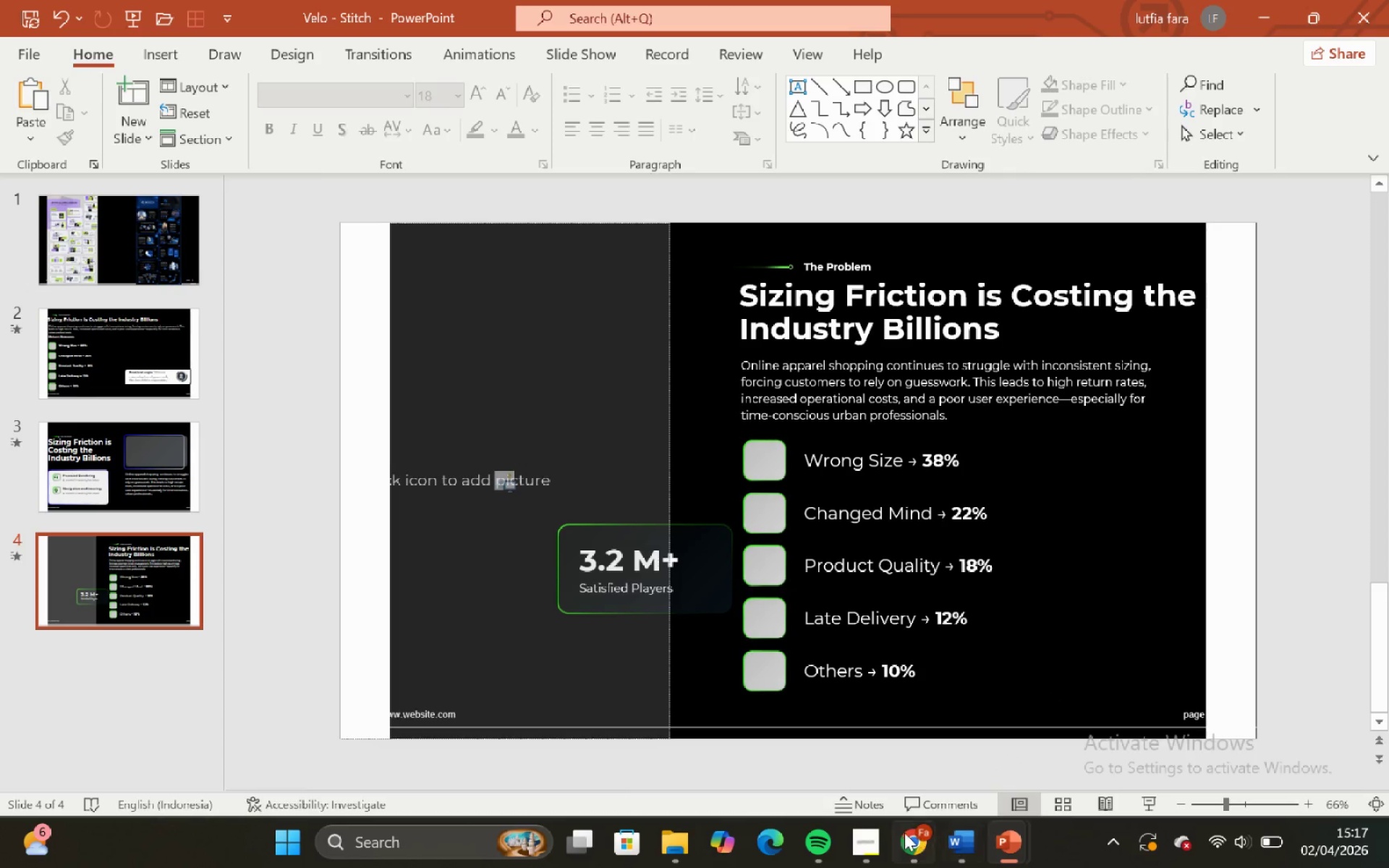 
left_click([870, 829])